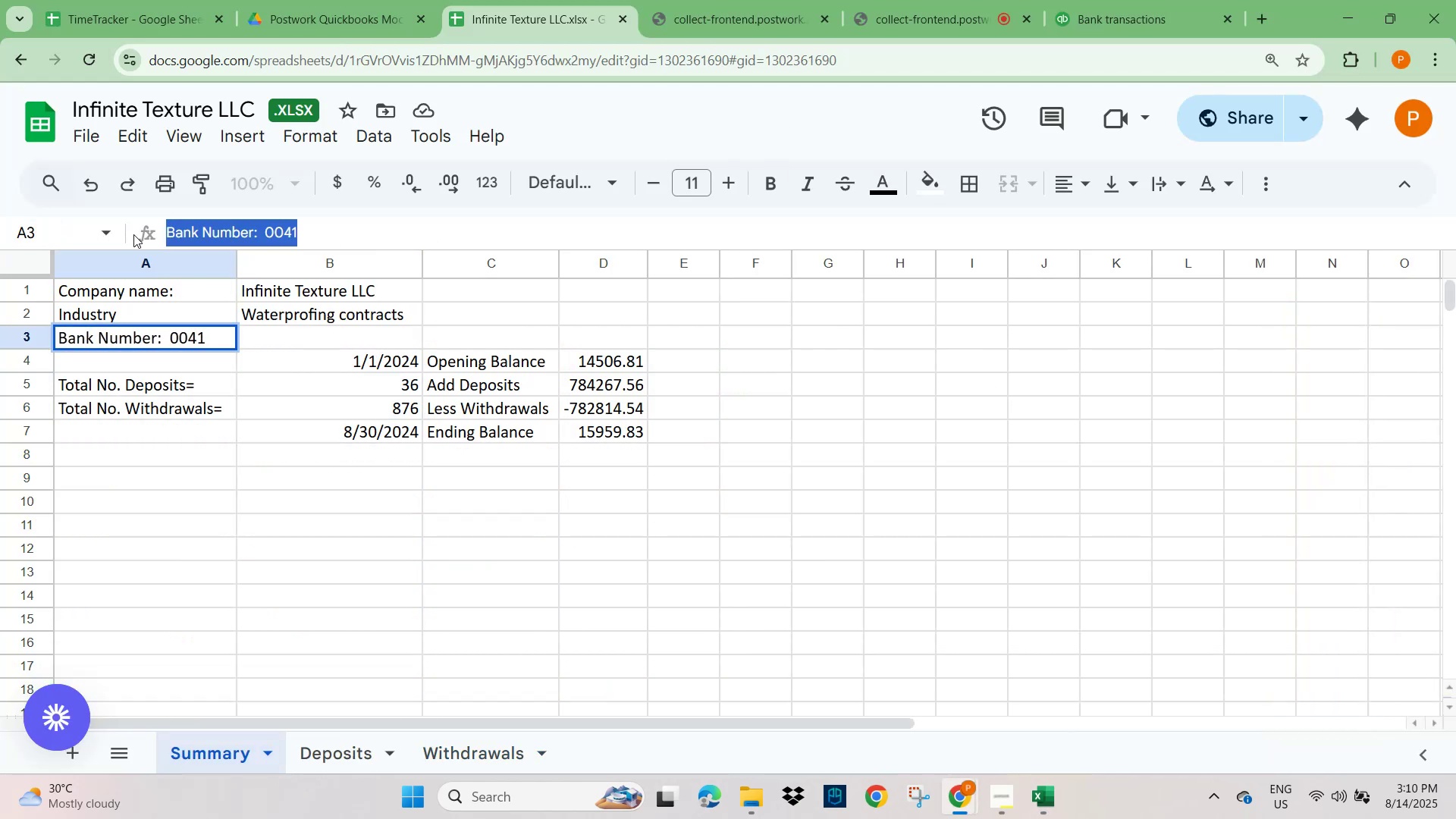 
key(Control+C)
 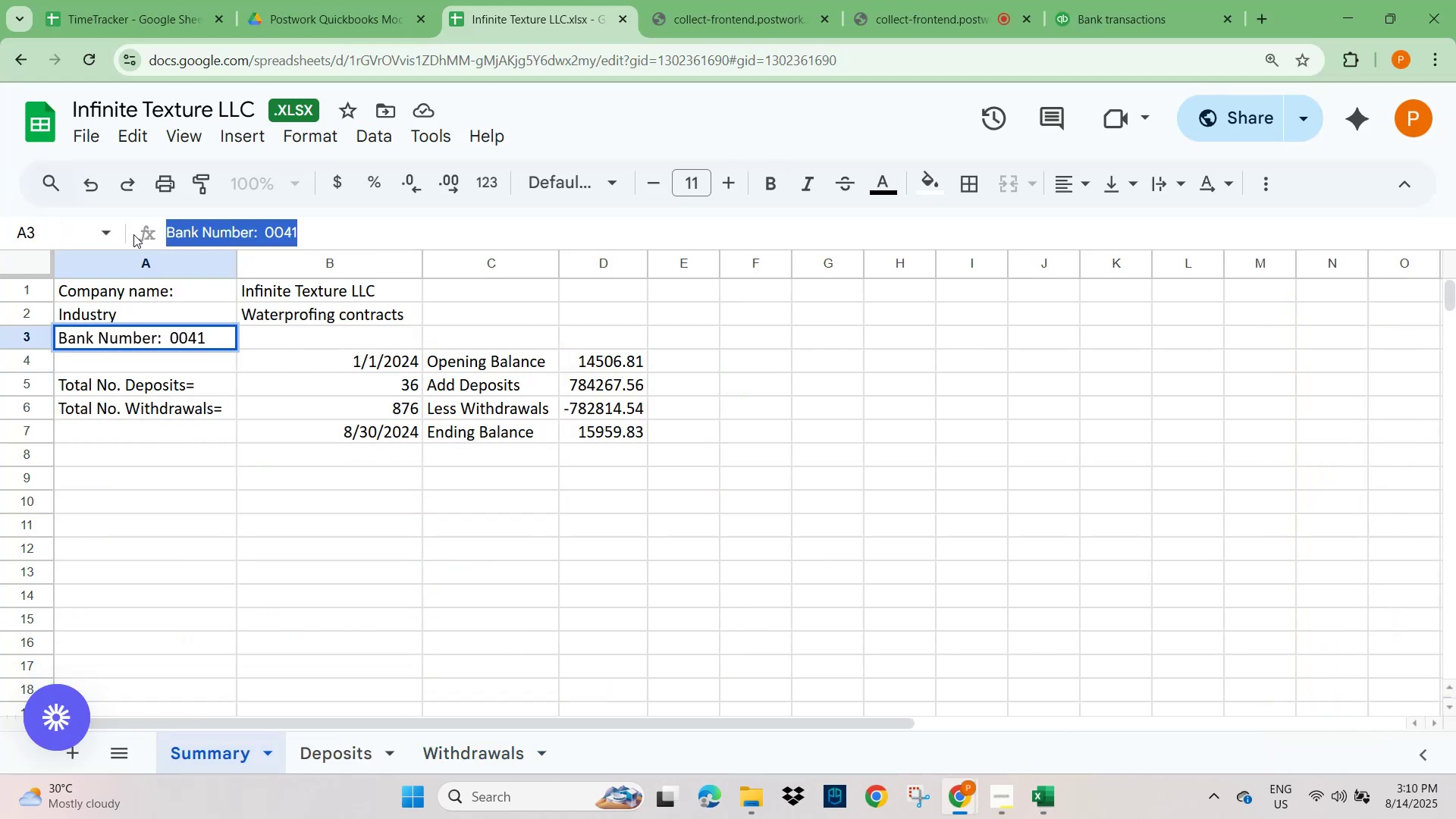 
key(Alt+AltLeft)
 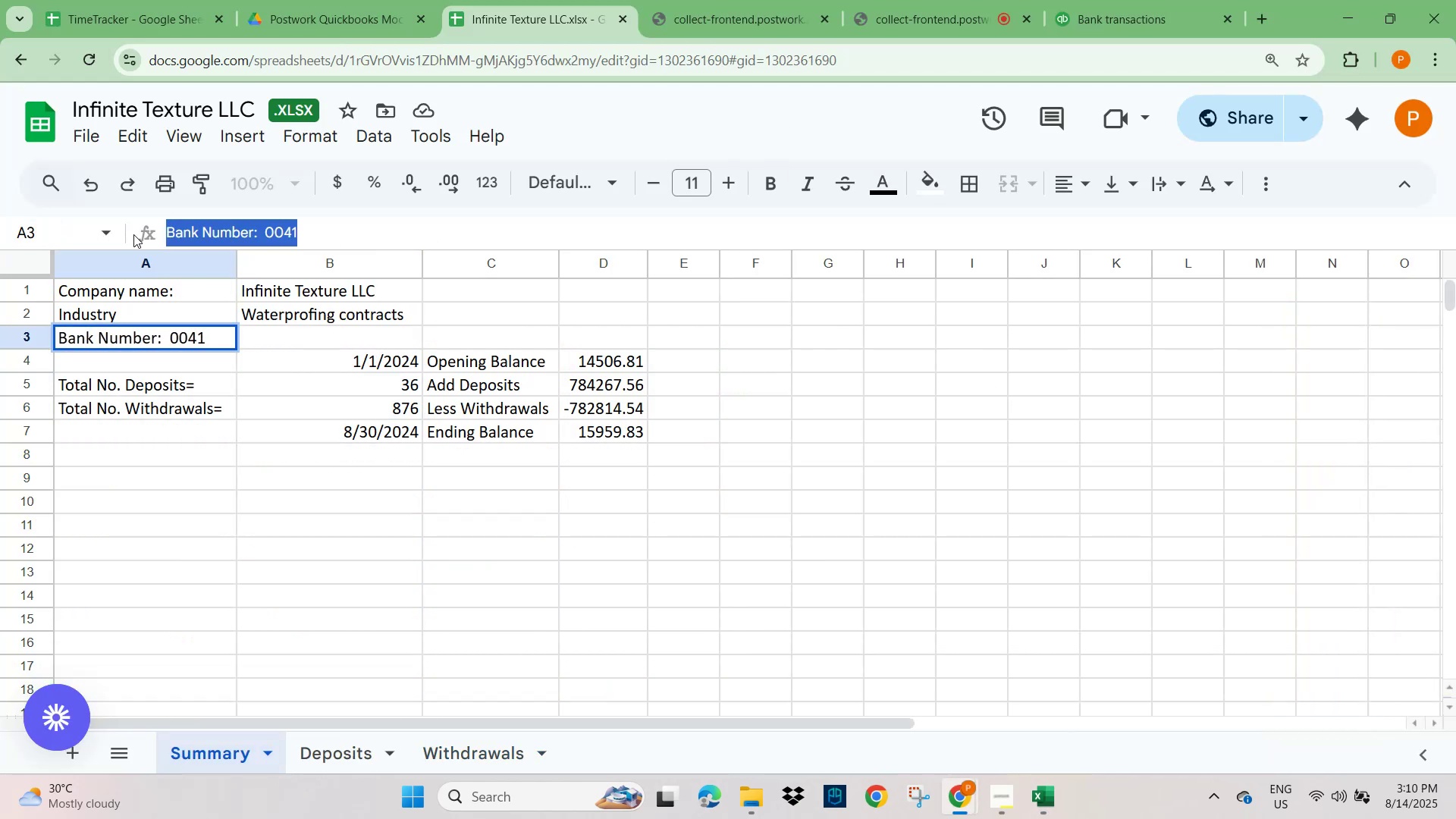 
key(Alt+Tab)
 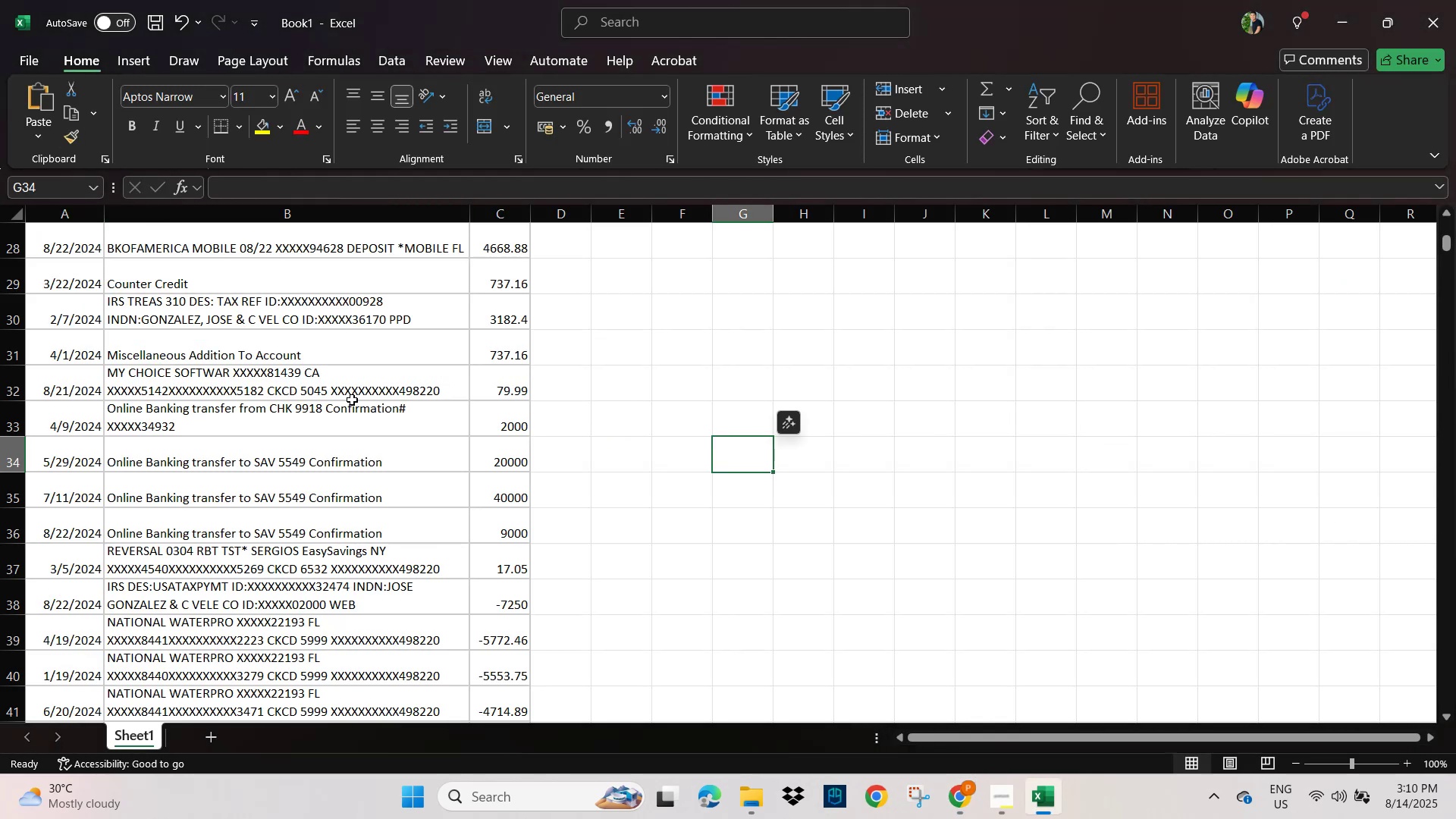 
left_click([676, 360])
 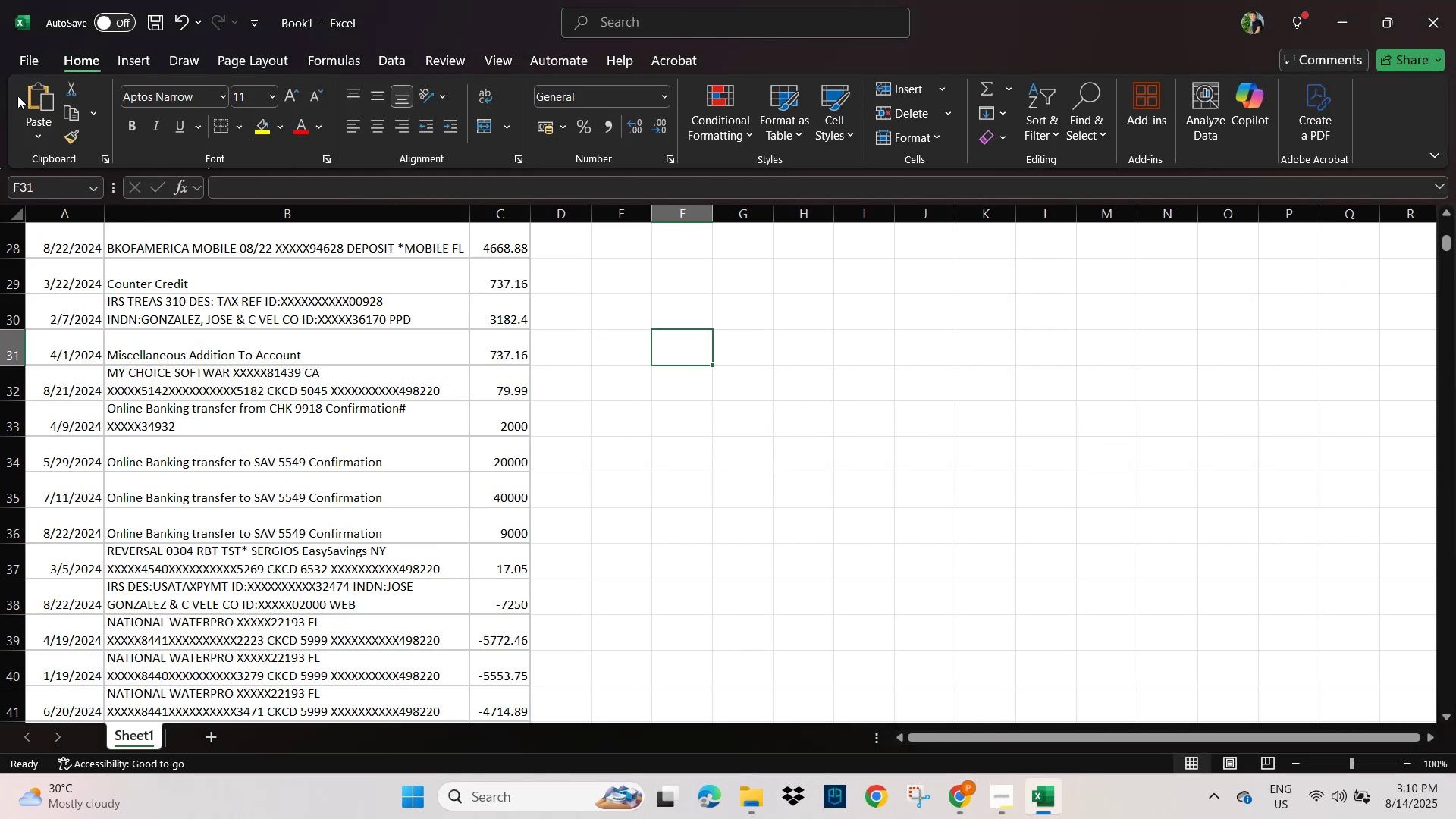 
left_click([19, 64])
 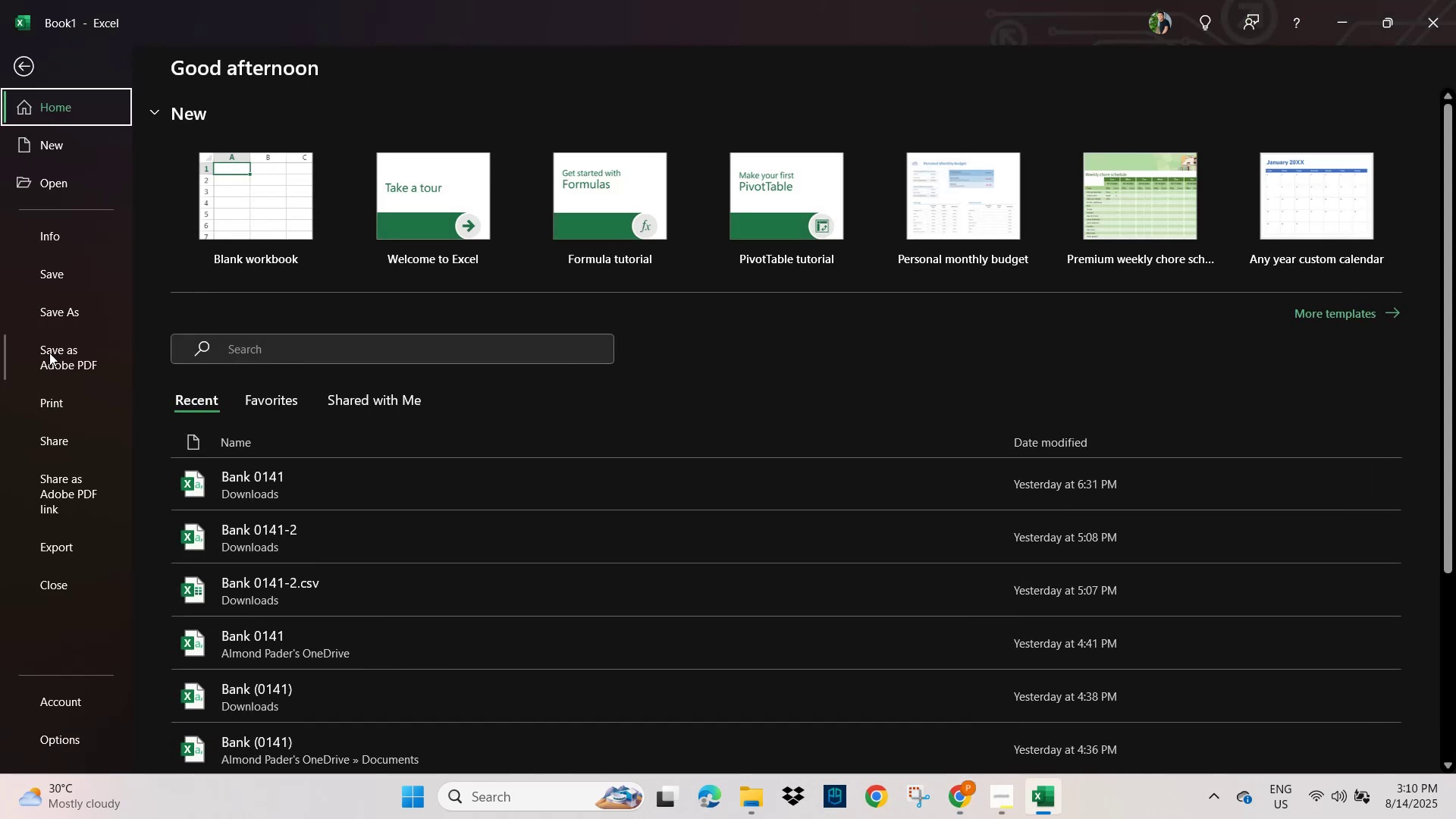 
left_click([52, 310])
 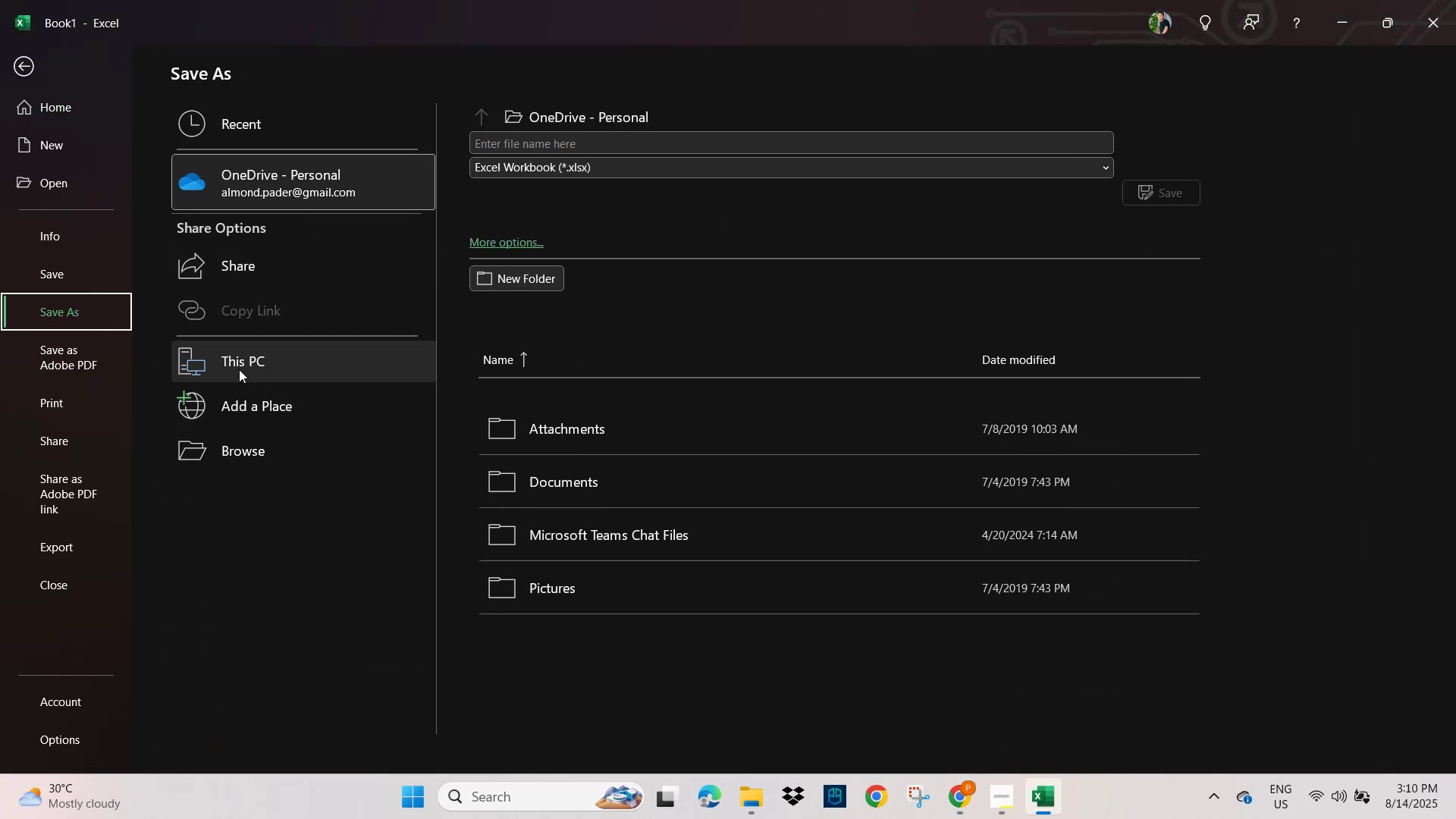 
left_click([229, 360])
 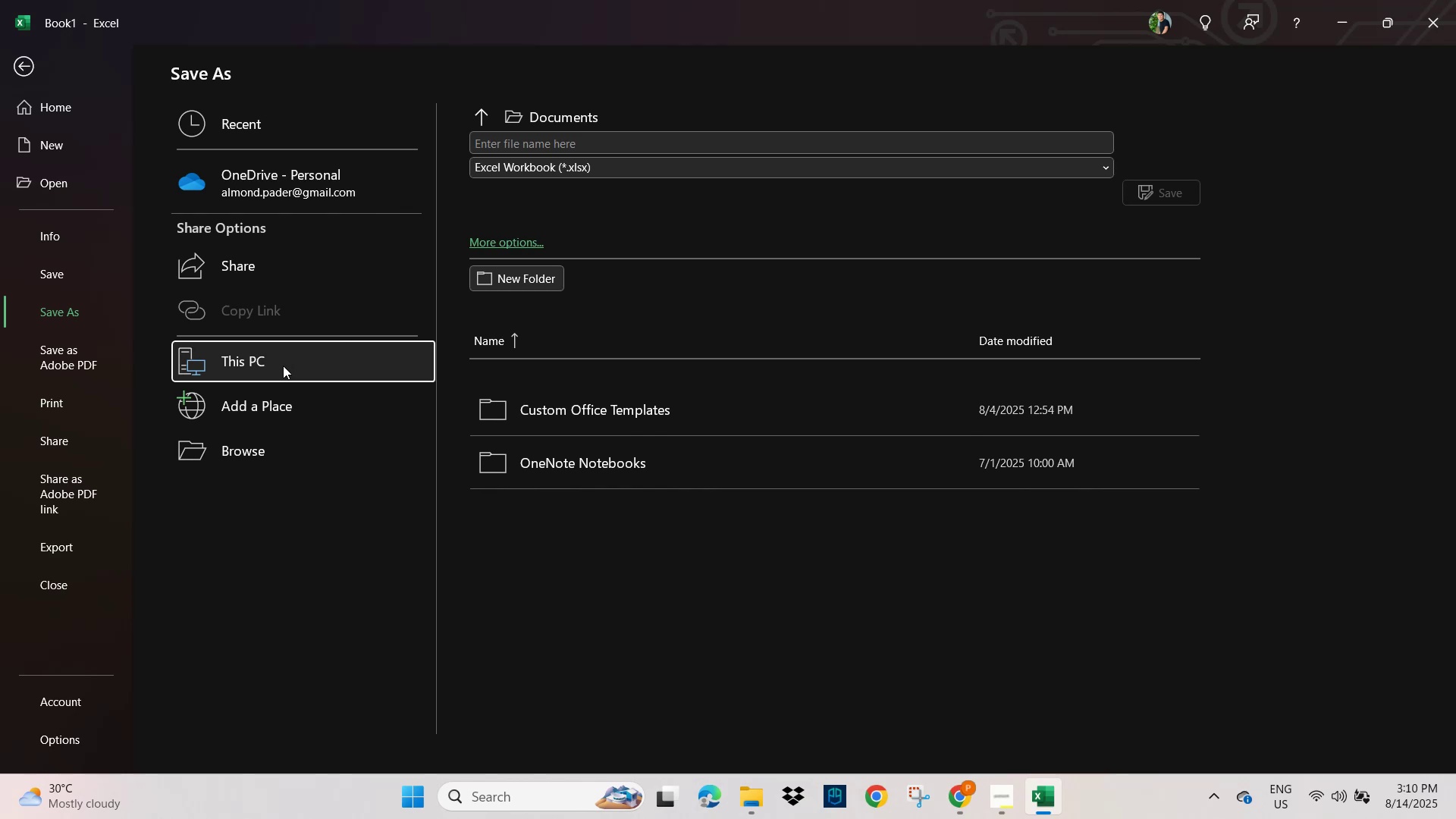 
double_click([283, 366])
 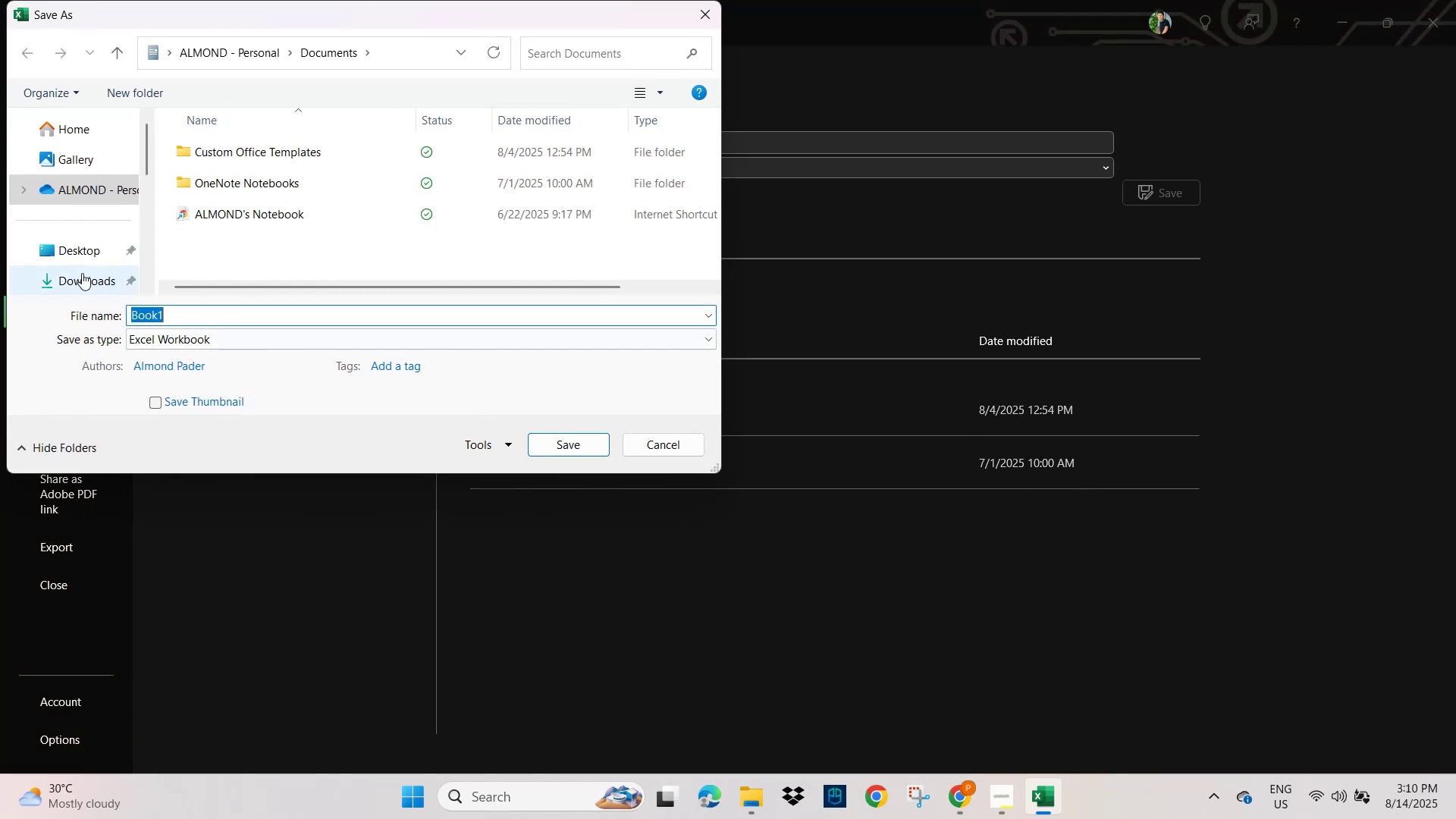 
left_click([87, 282])
 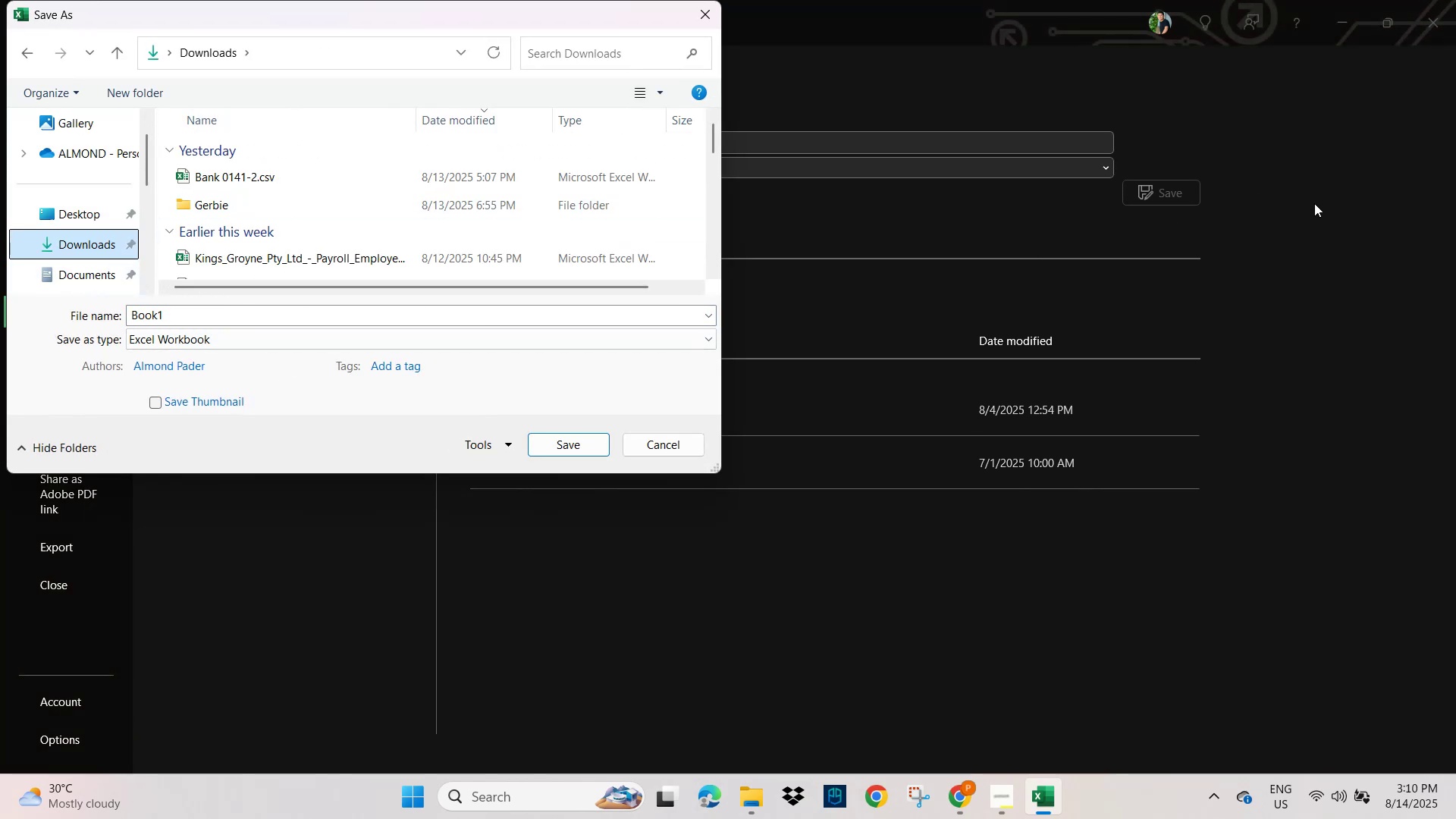 
left_click([695, 17])
 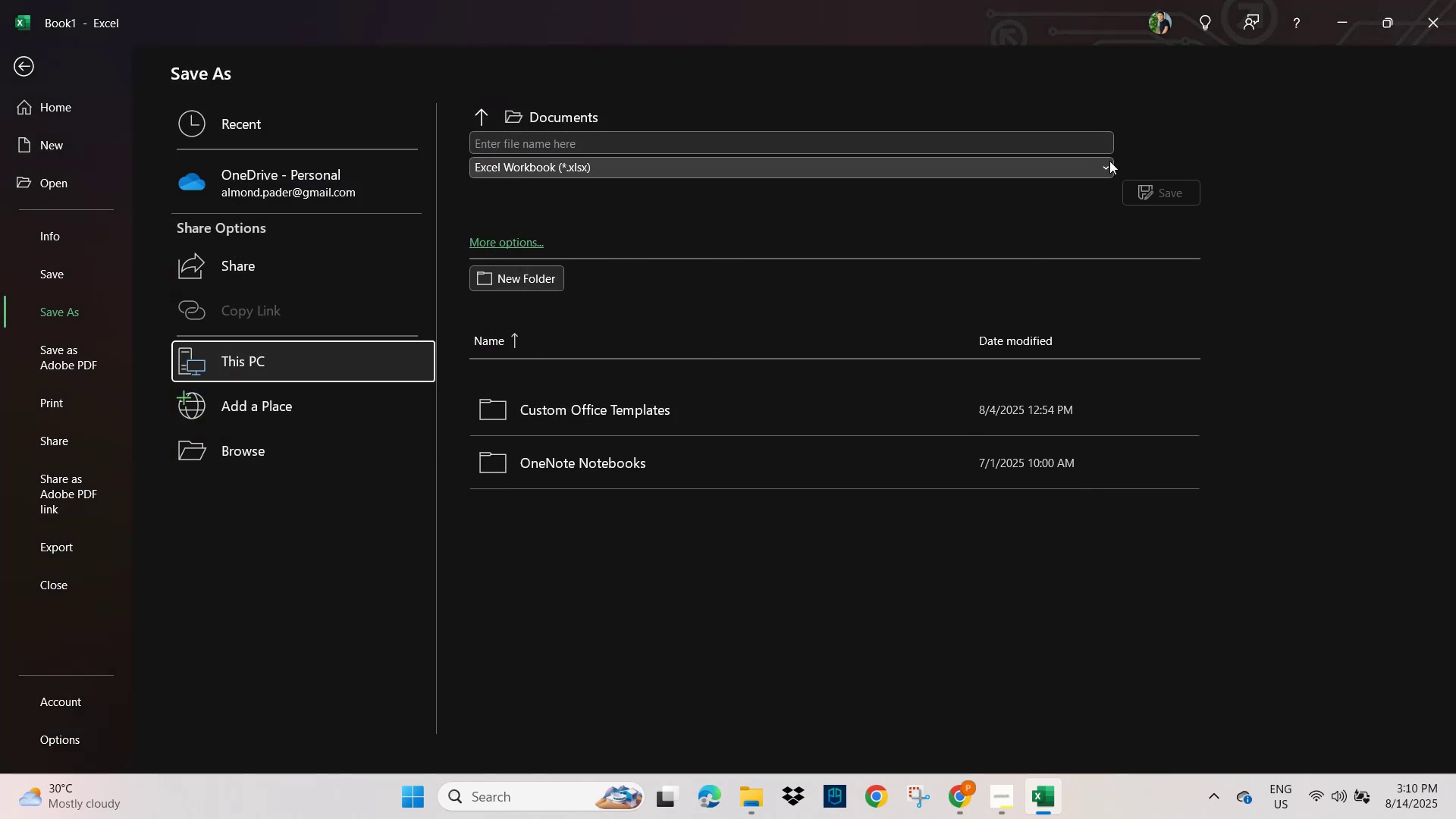 
left_click([1110, 168])
 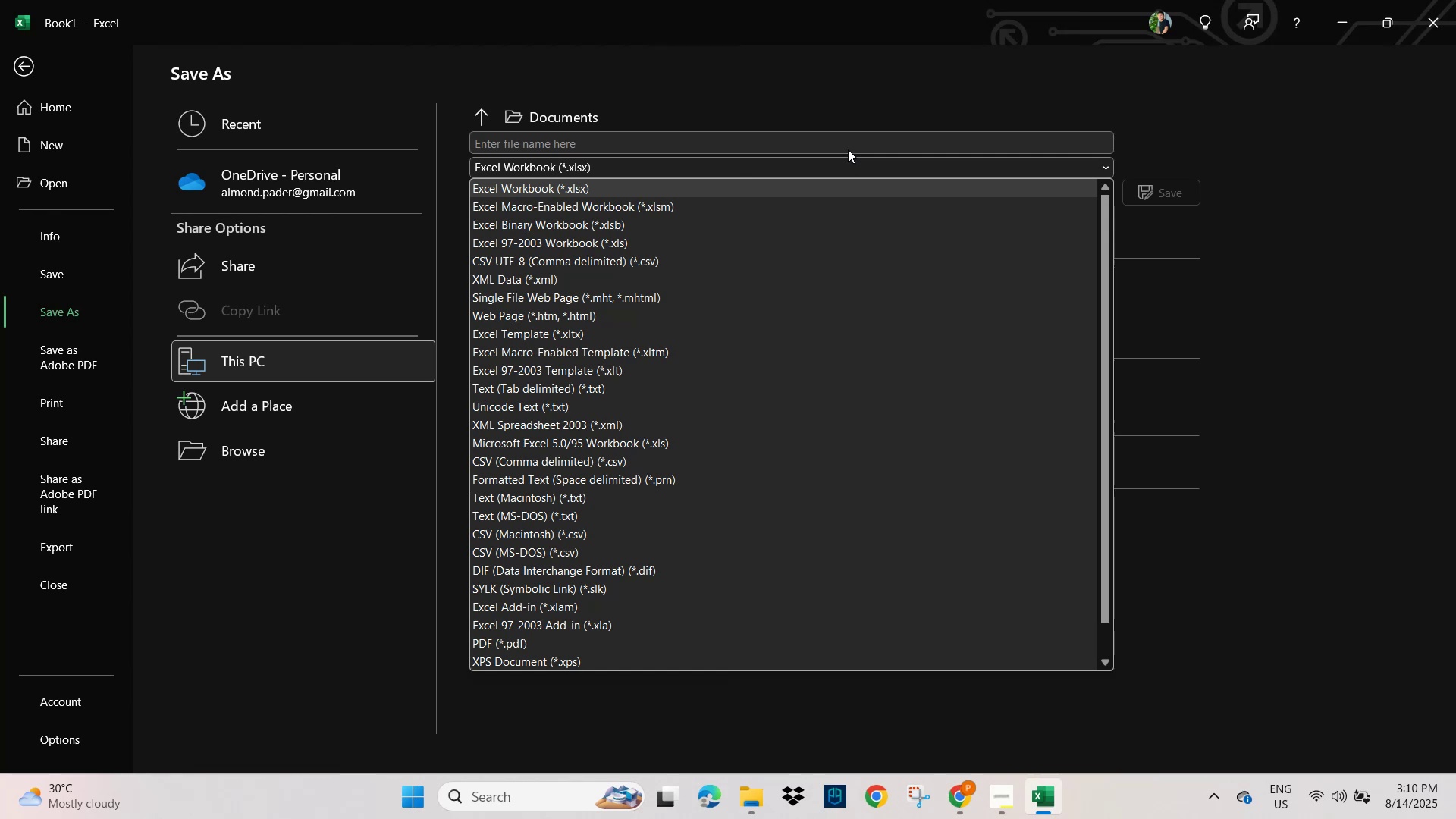 
left_click([843, 138])
 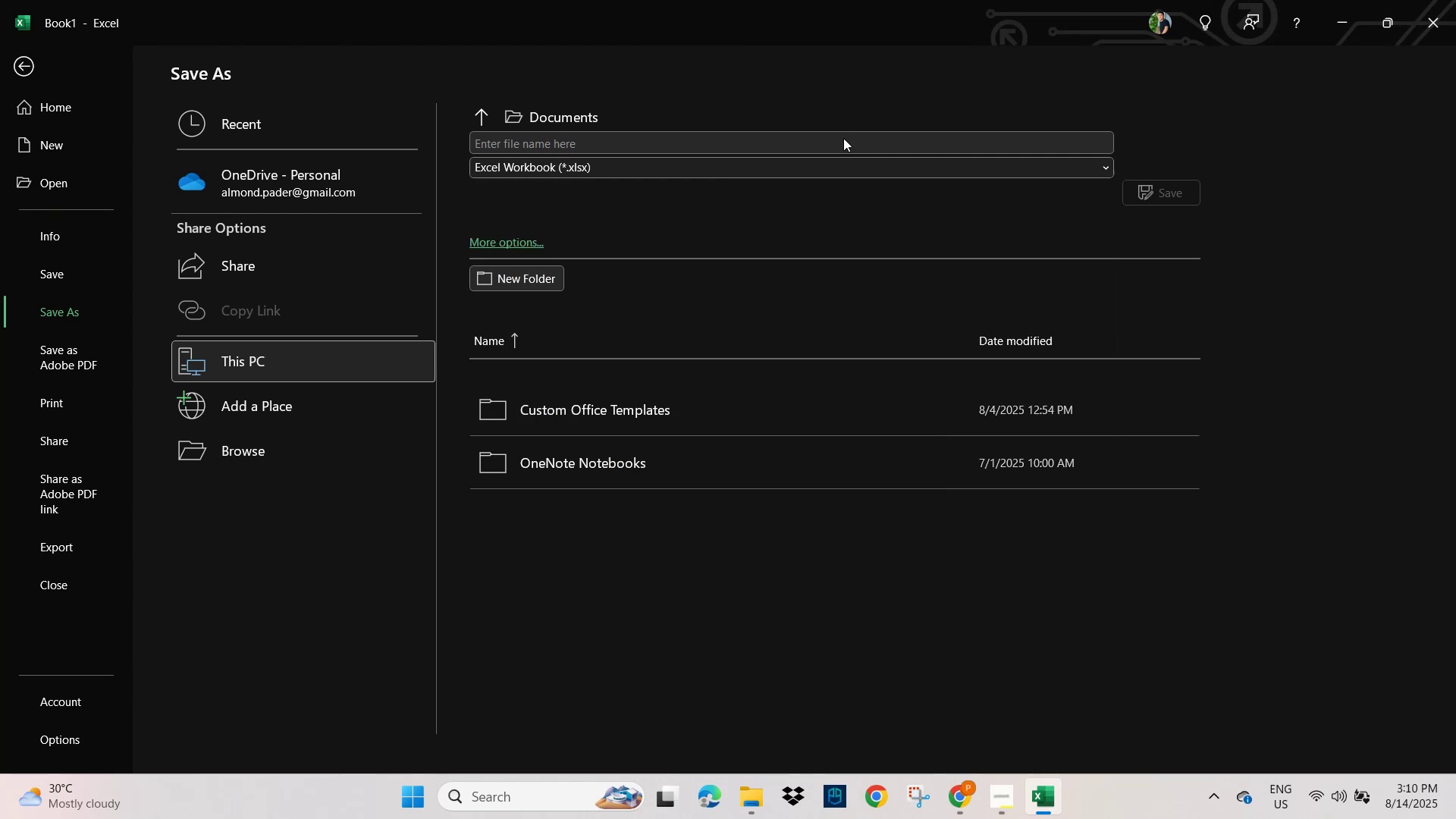 
key(Control+V)
 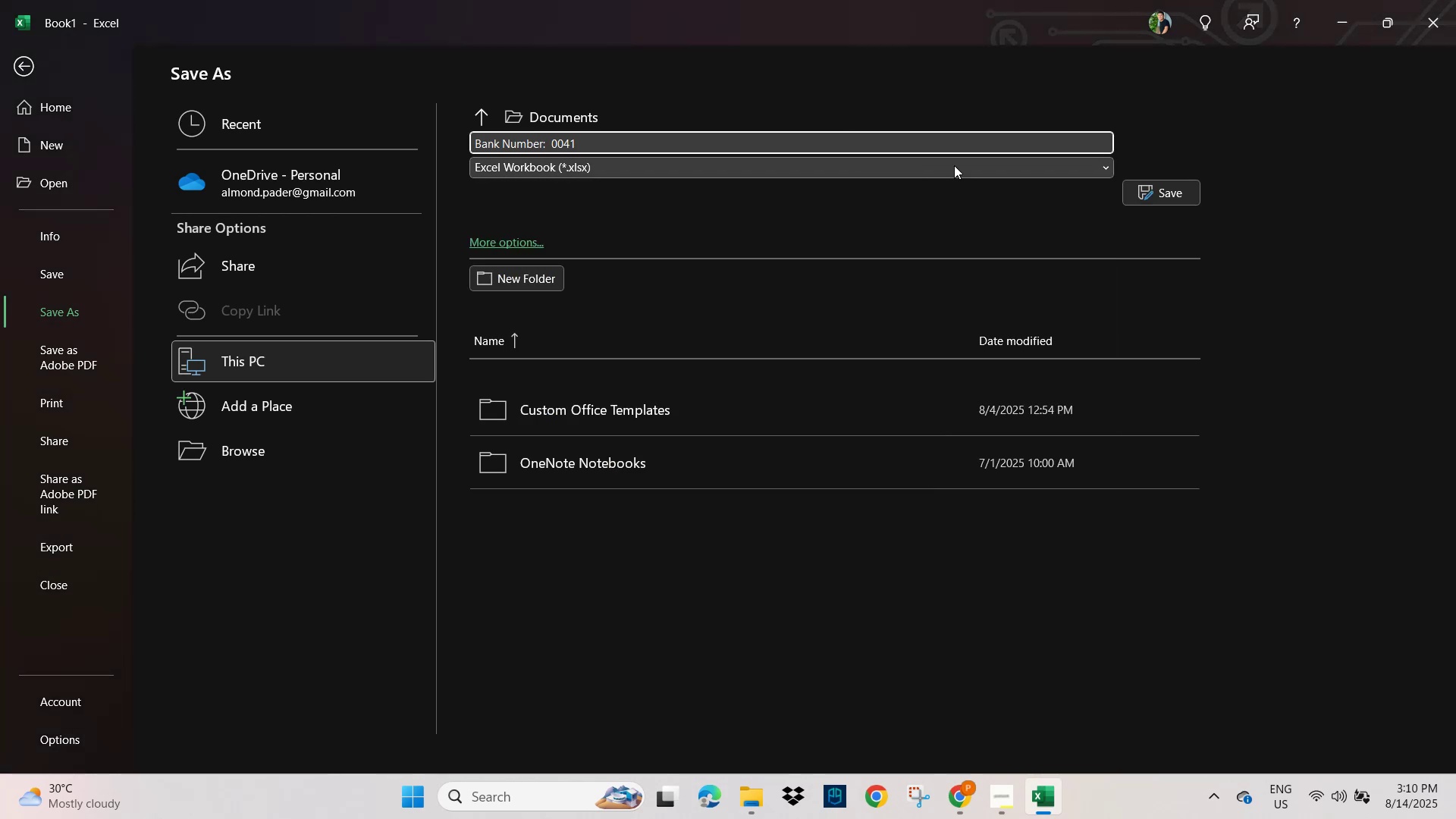 
left_click([1190, 128])
 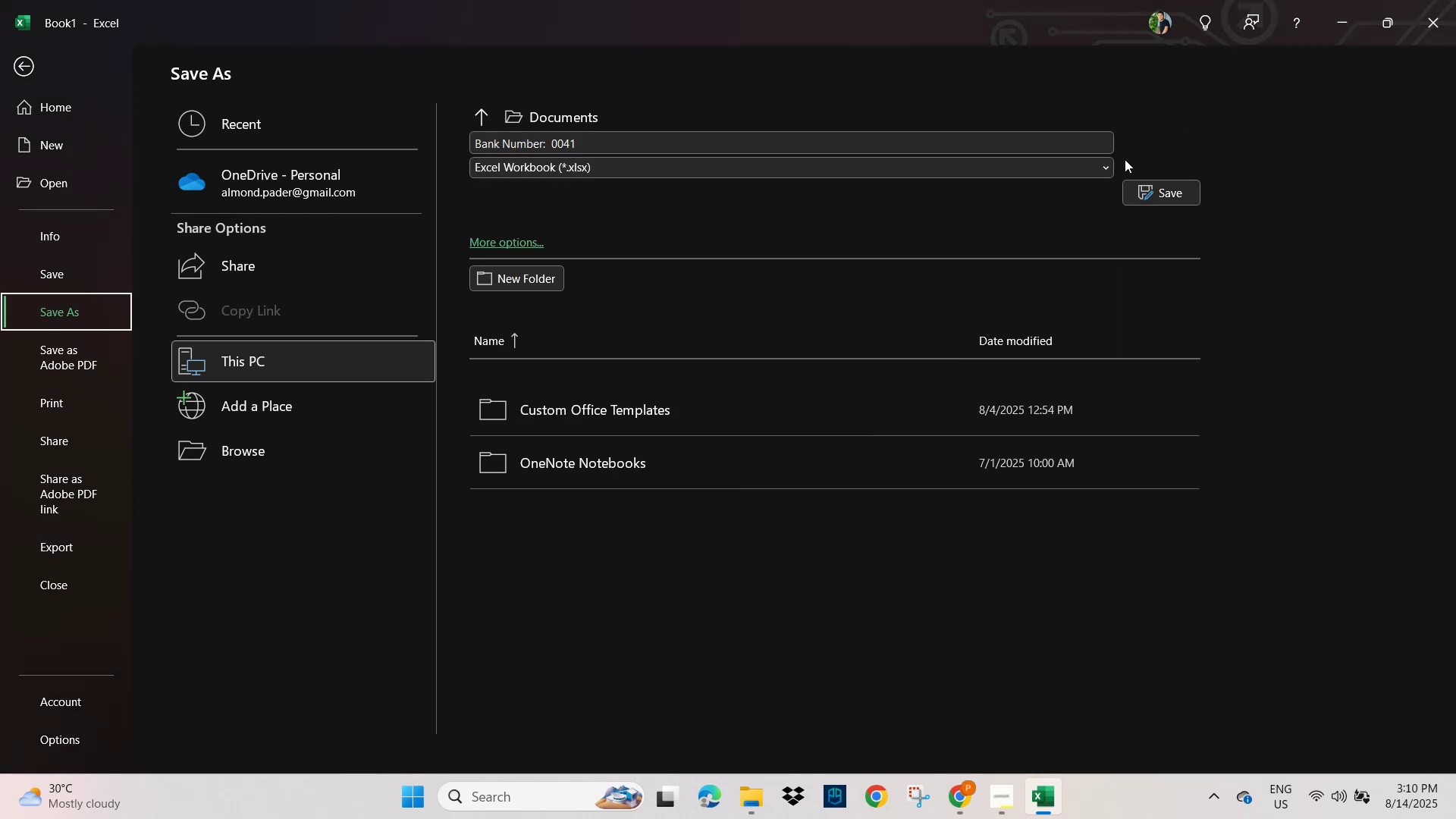 
left_click([1097, 166])
 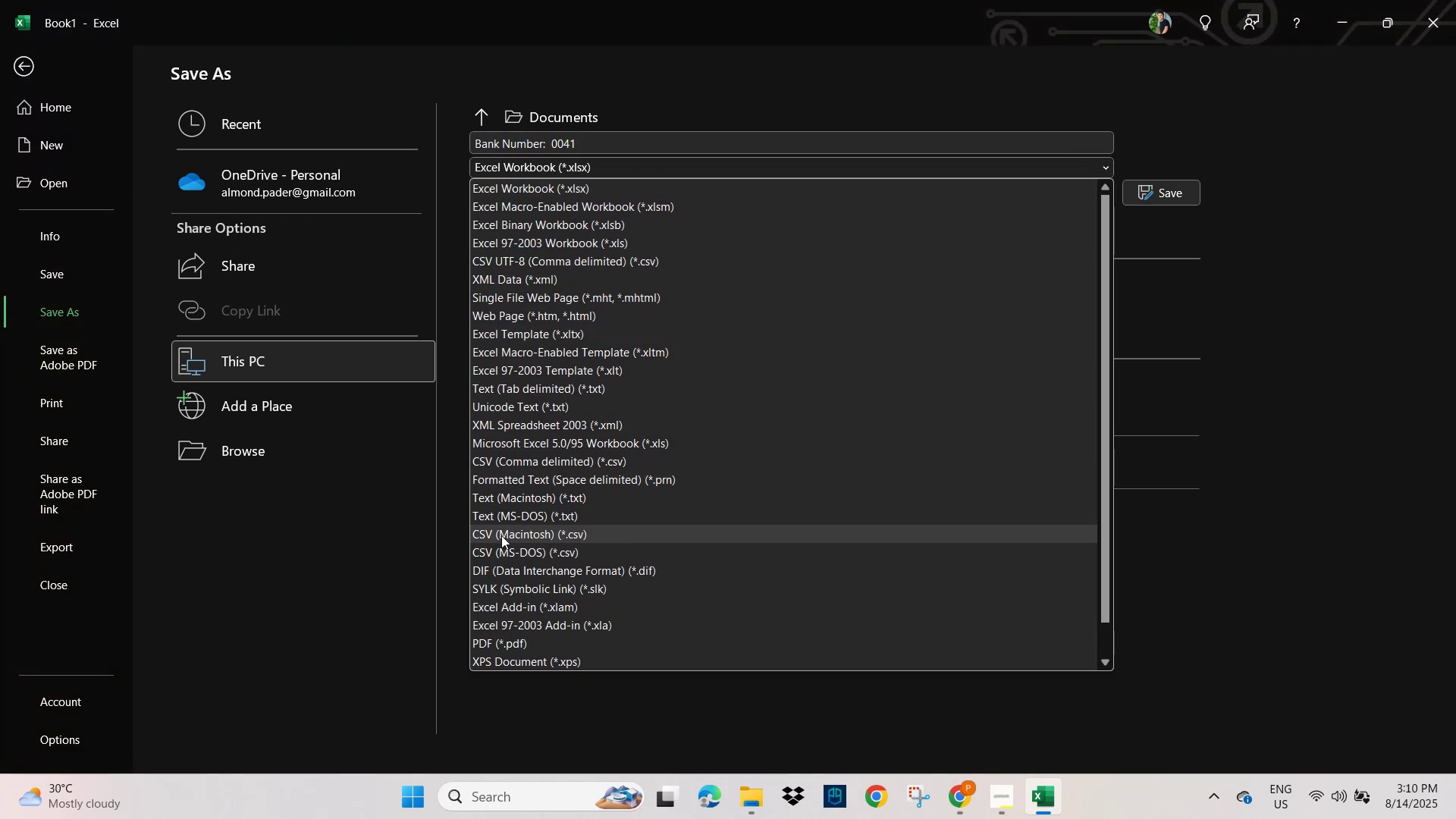 
left_click([524, 463])
 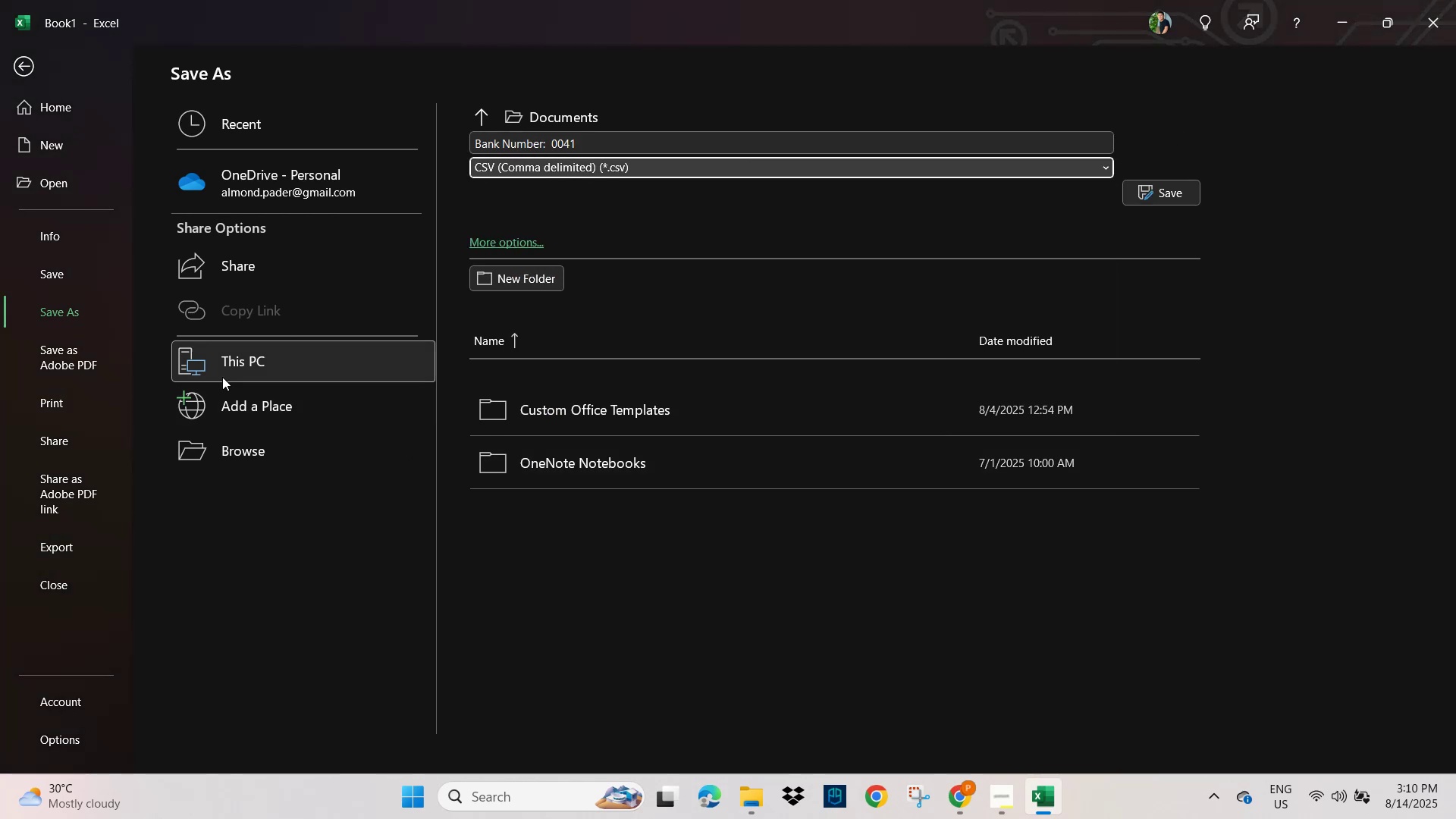 
double_click([230, 364])
 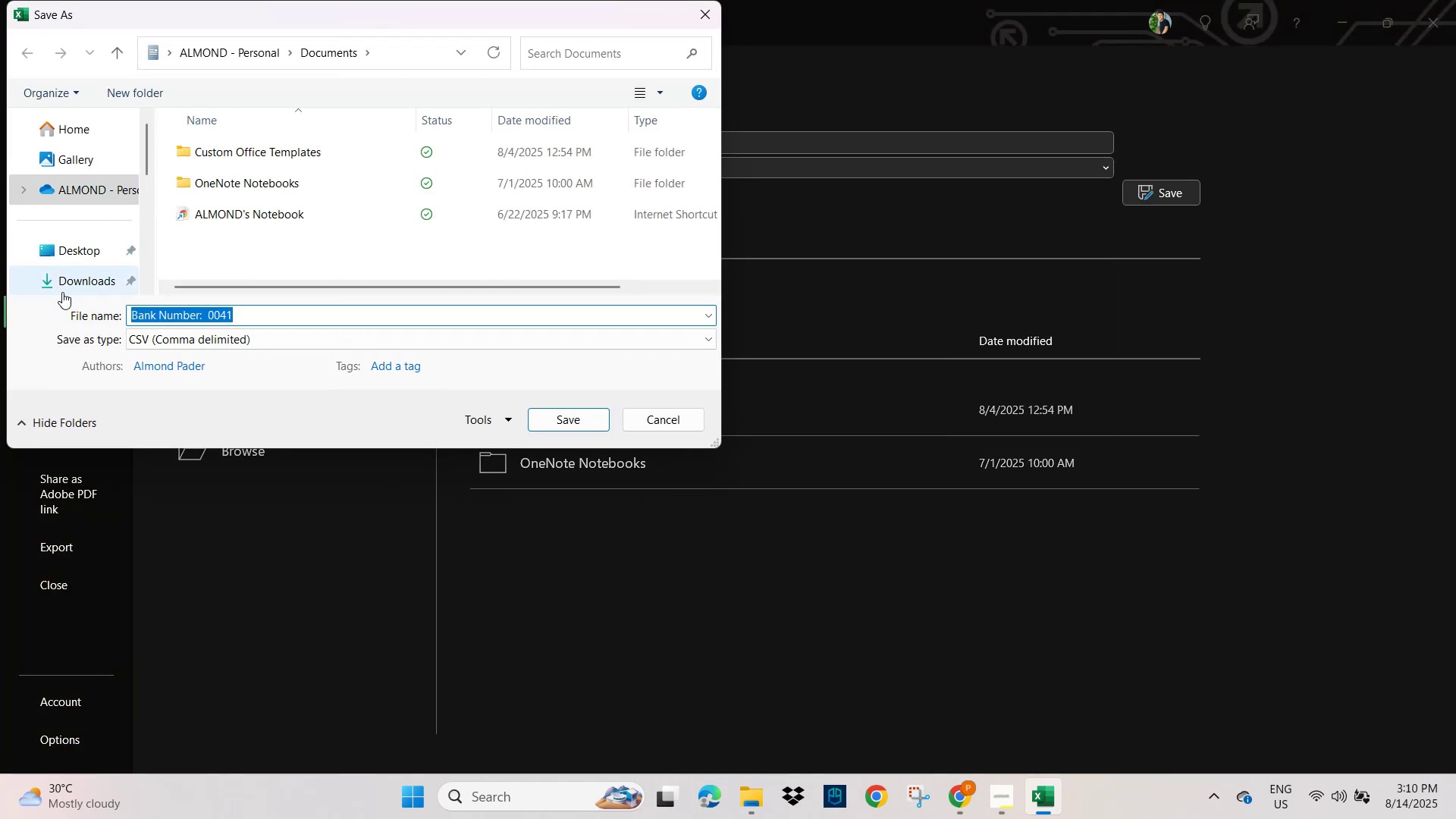 
left_click([69, 281])
 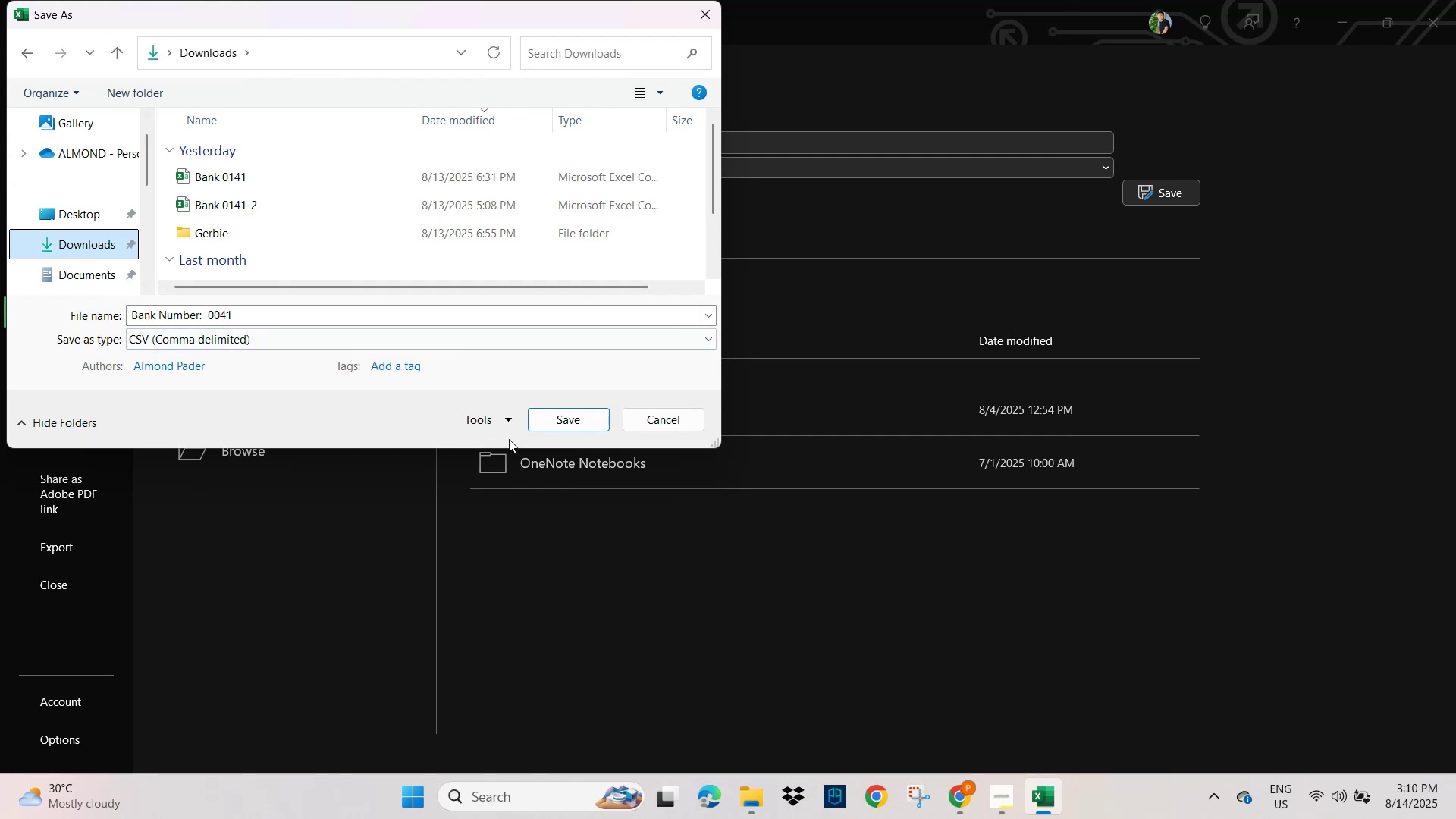 
left_click([551, 419])
 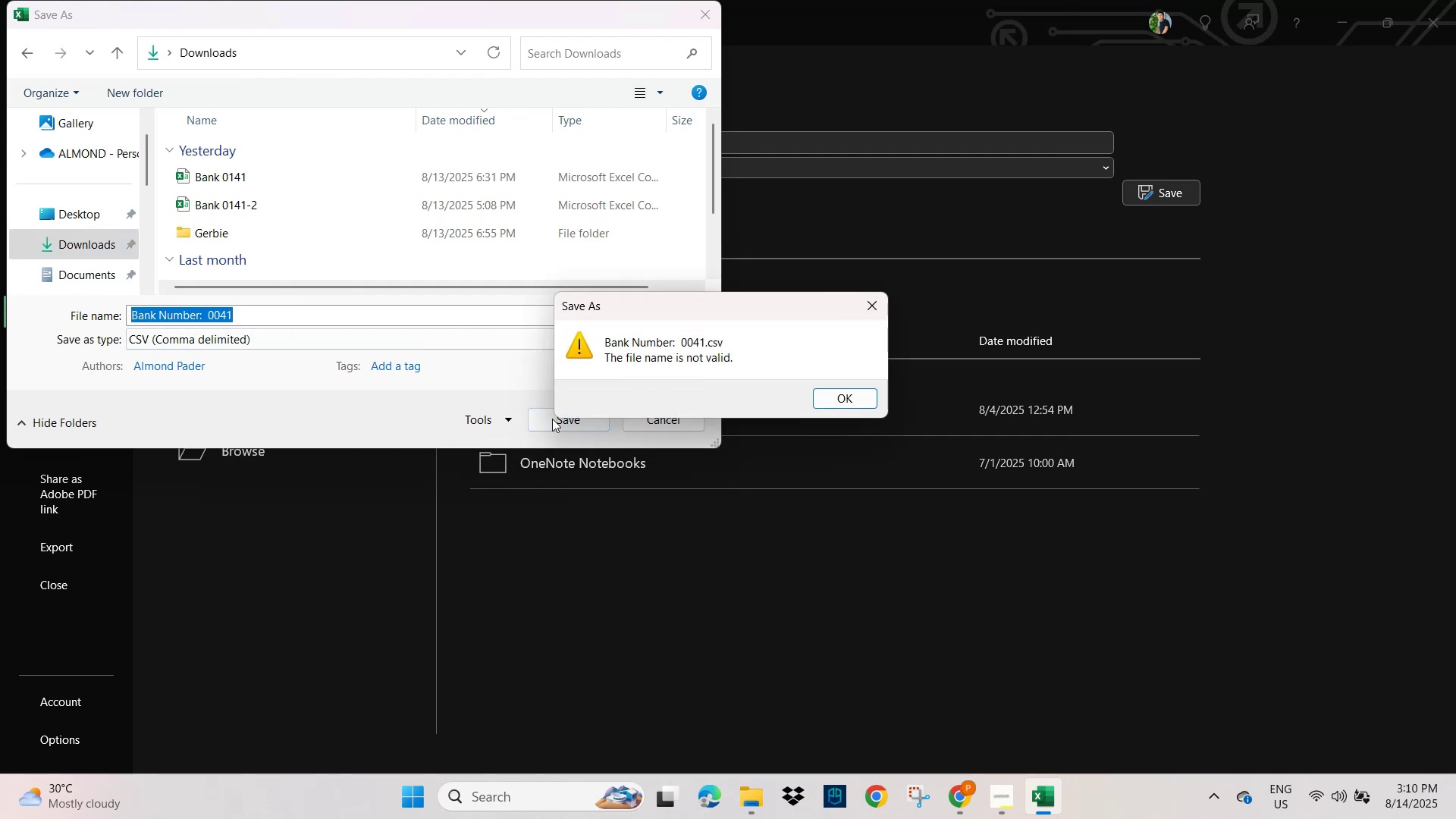 
left_click([290, 302])
 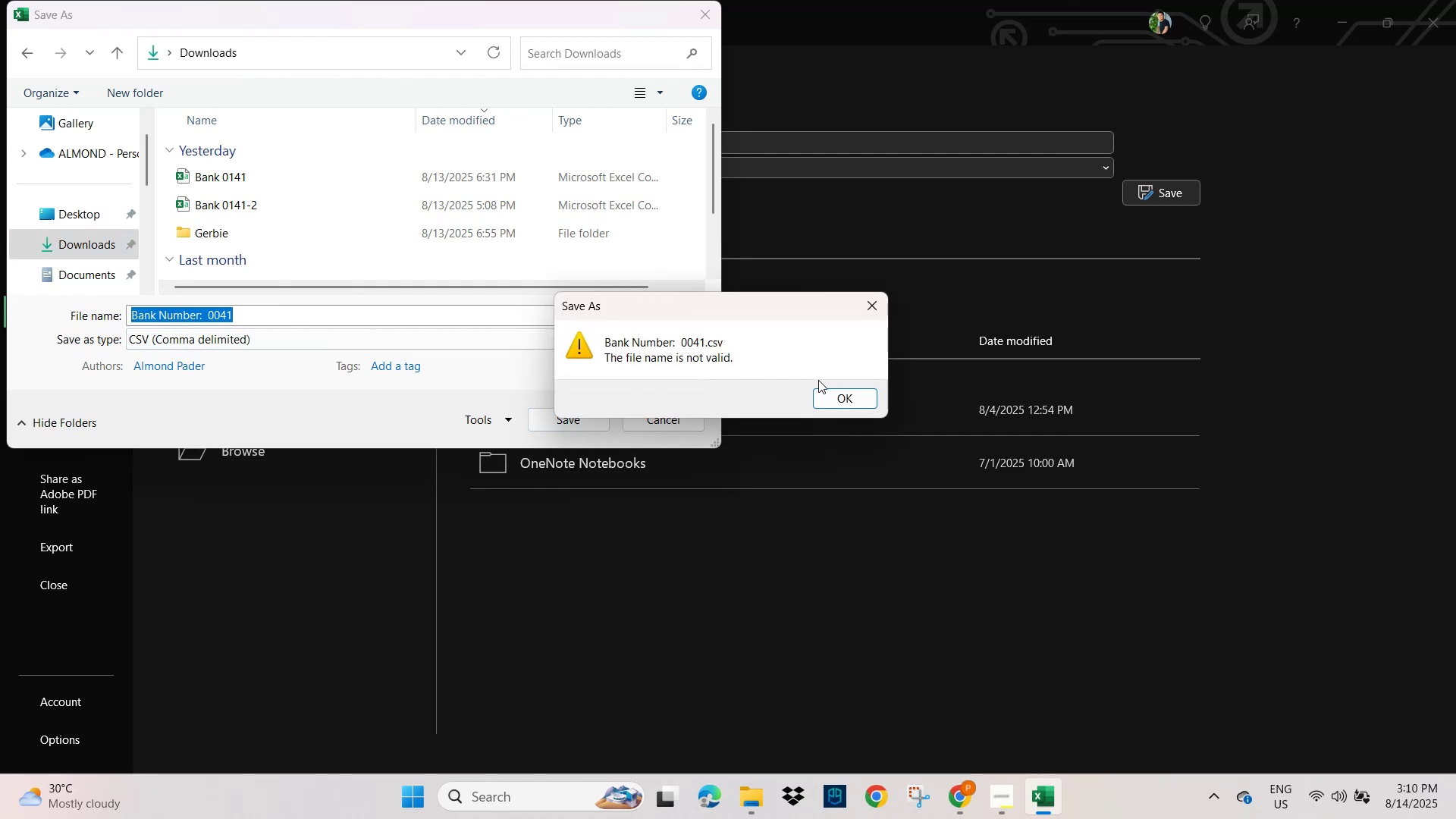 
left_click([830, 394])
 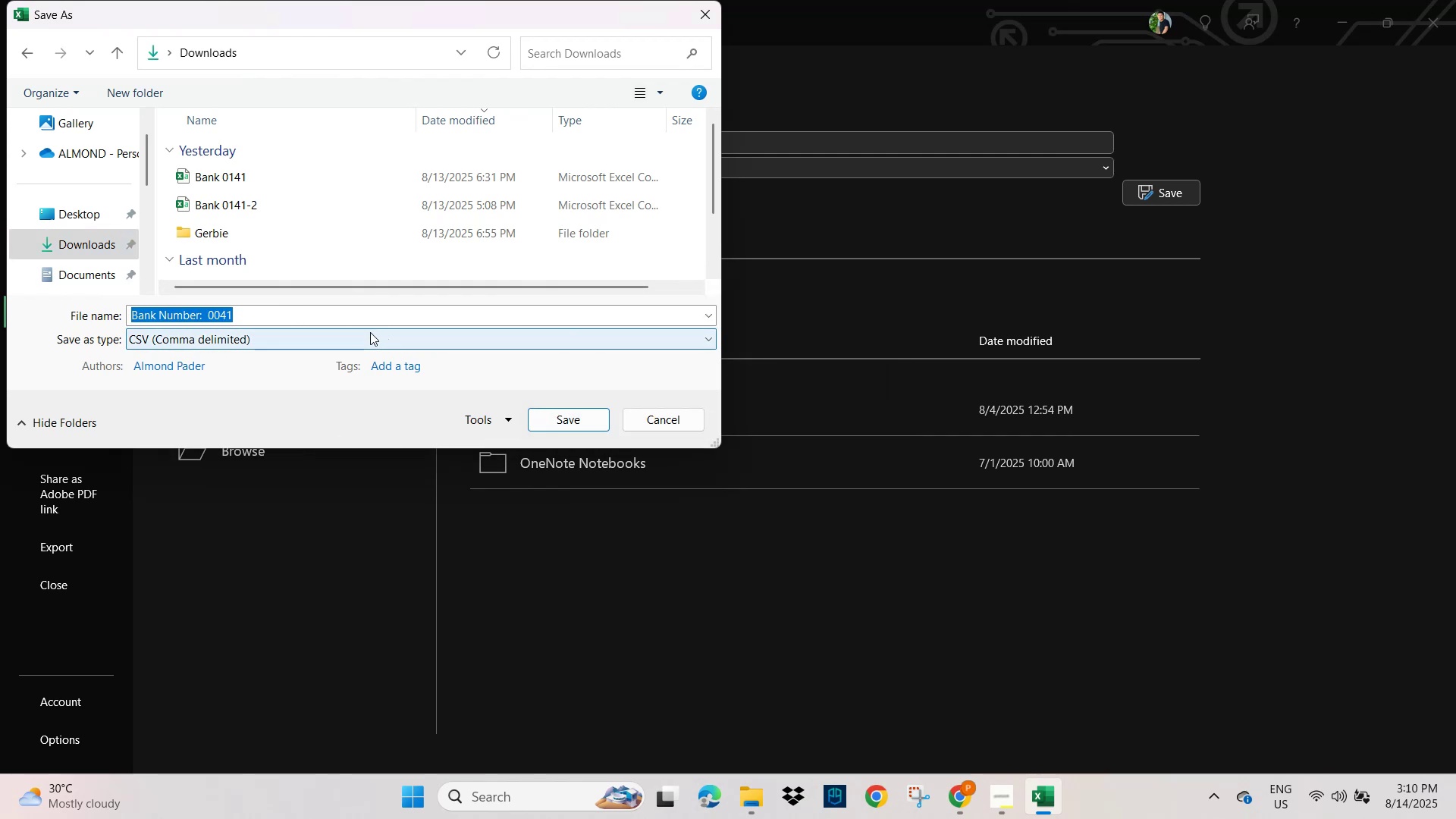 
left_click([334, 313])
 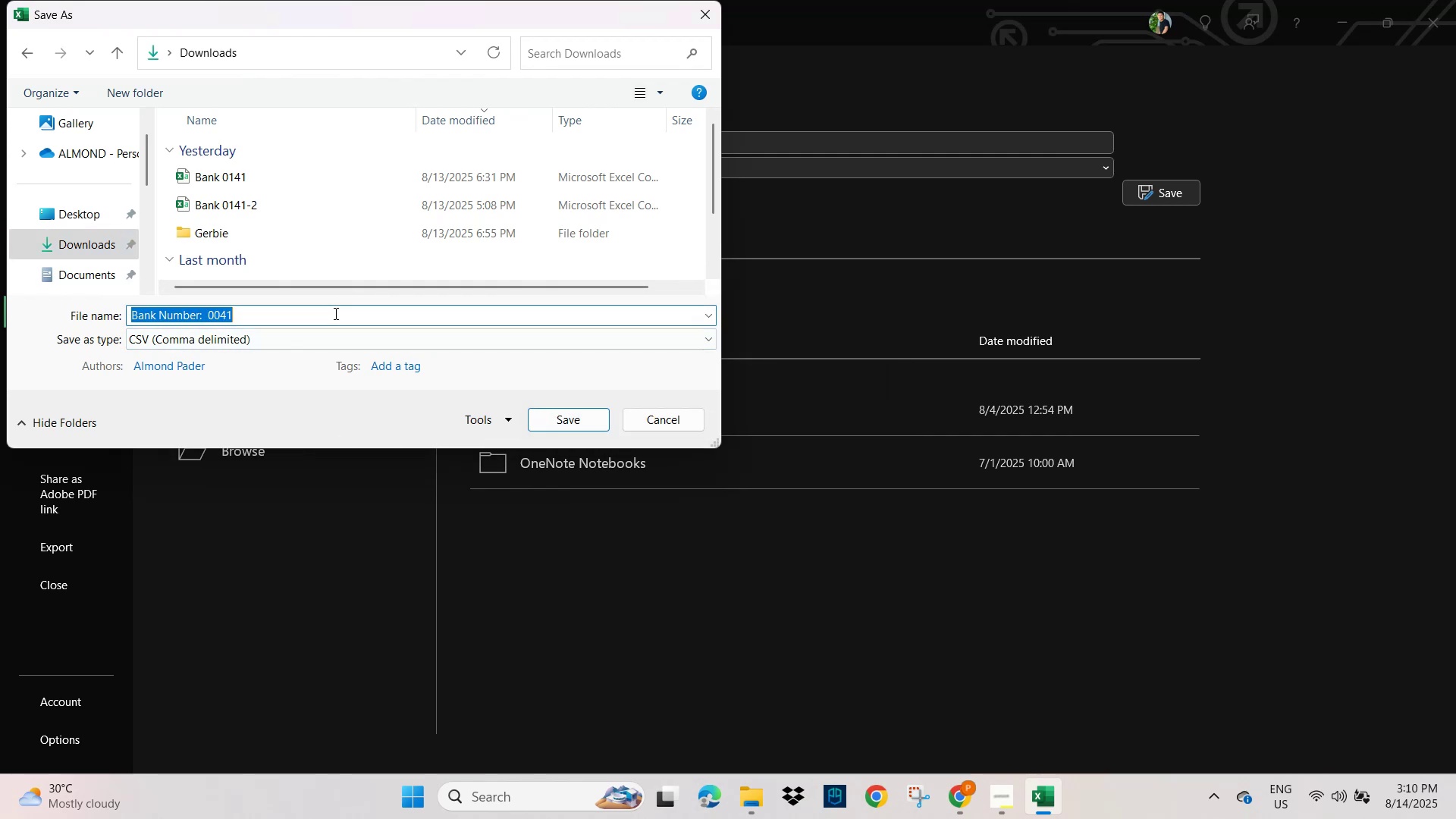 
key(ArrowRight)
 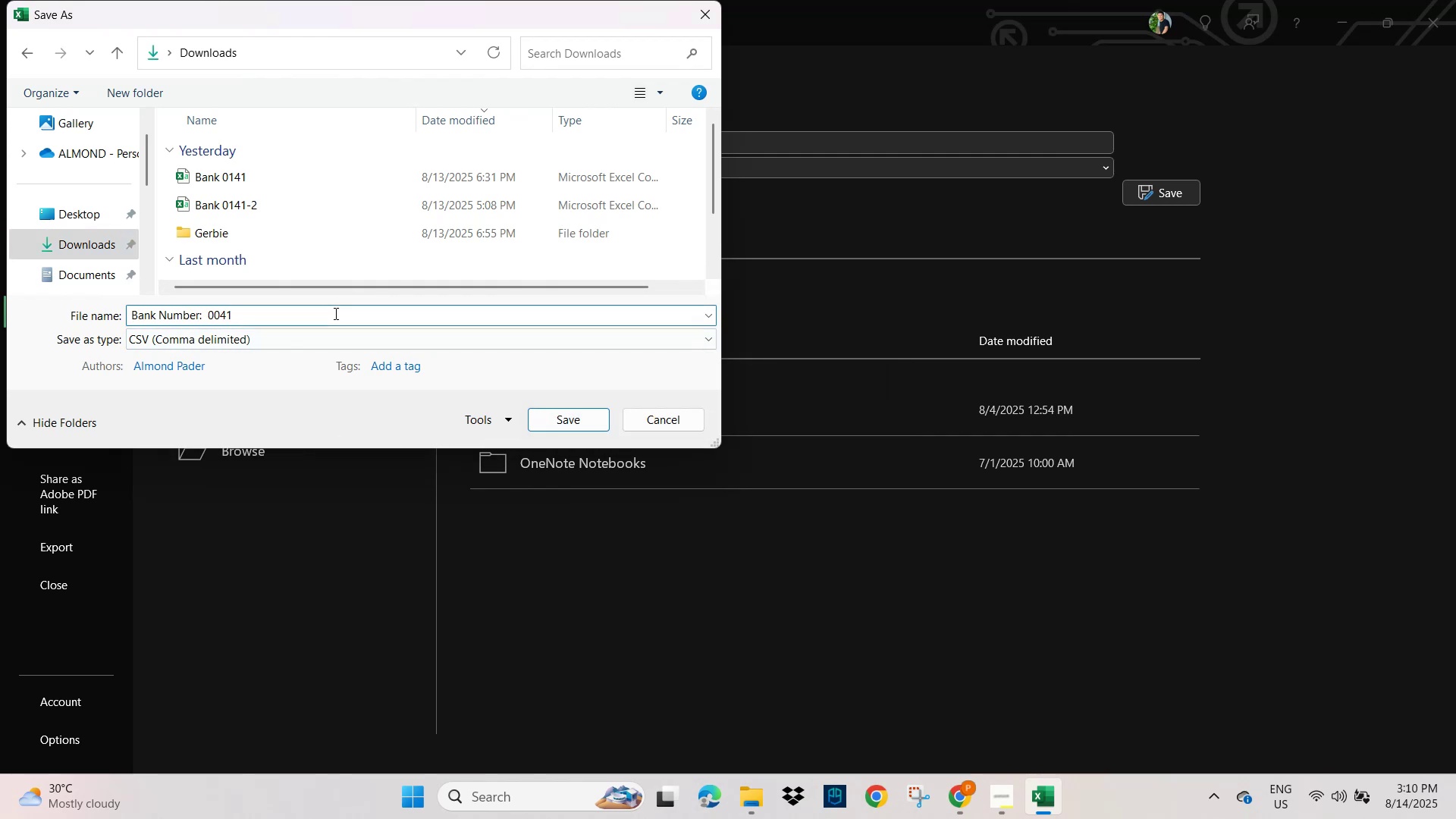 
key(ArrowRight)
 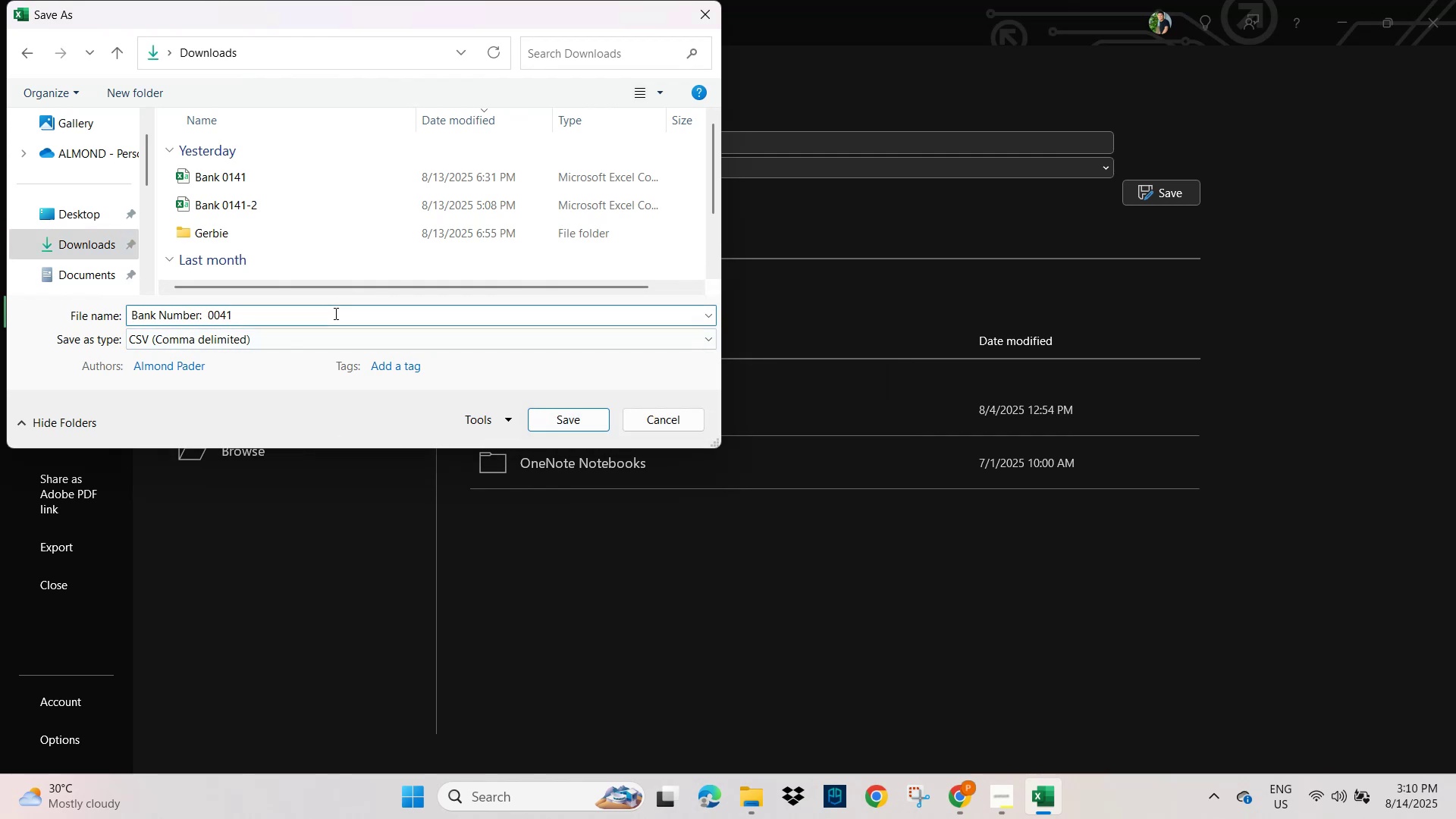 
hold_key(key=ArrowLeft, duration=0.6)
 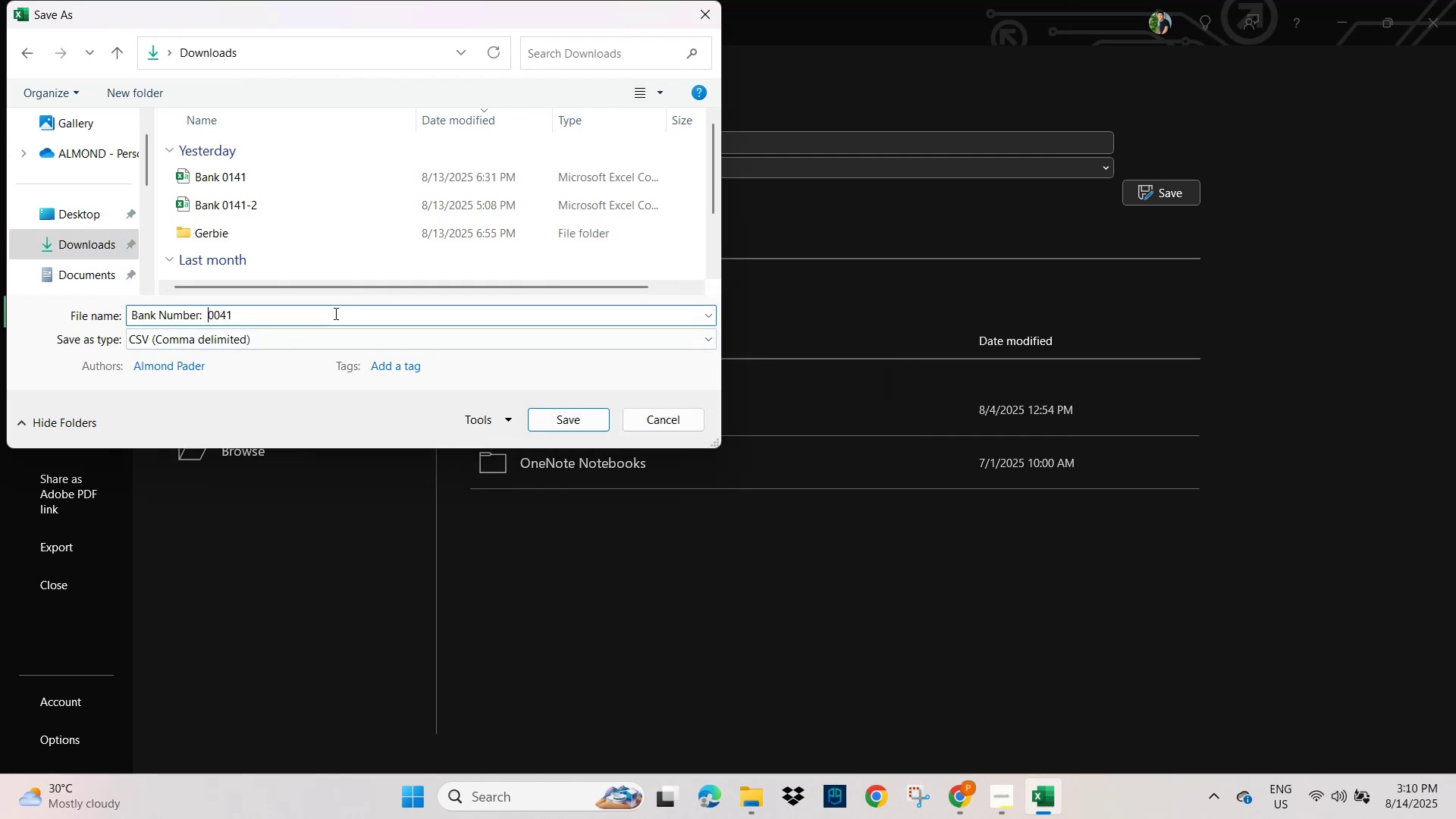 
key(ArrowLeft)
 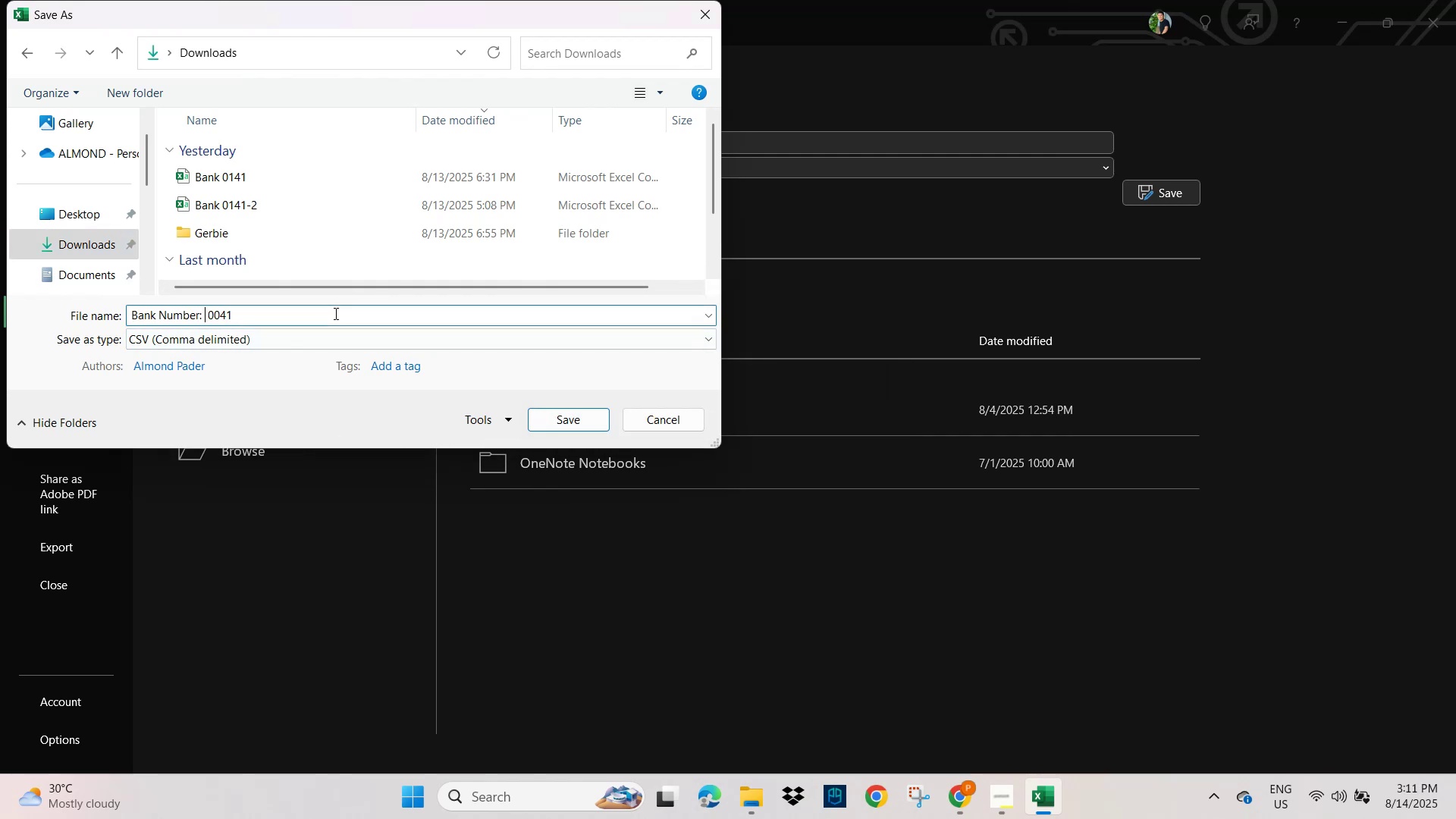 
key(ArrowLeft)
 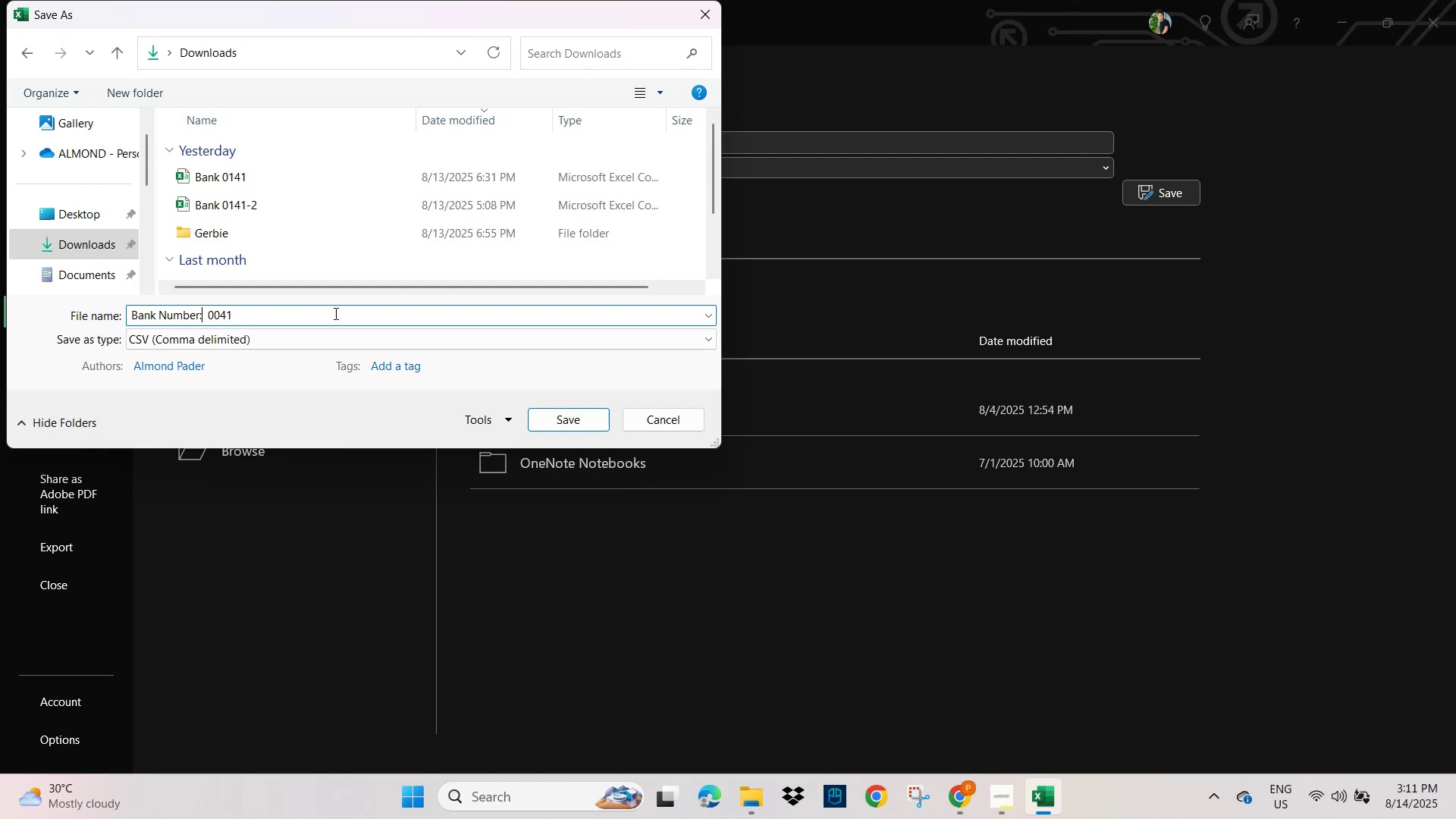 
key(Backspace)
 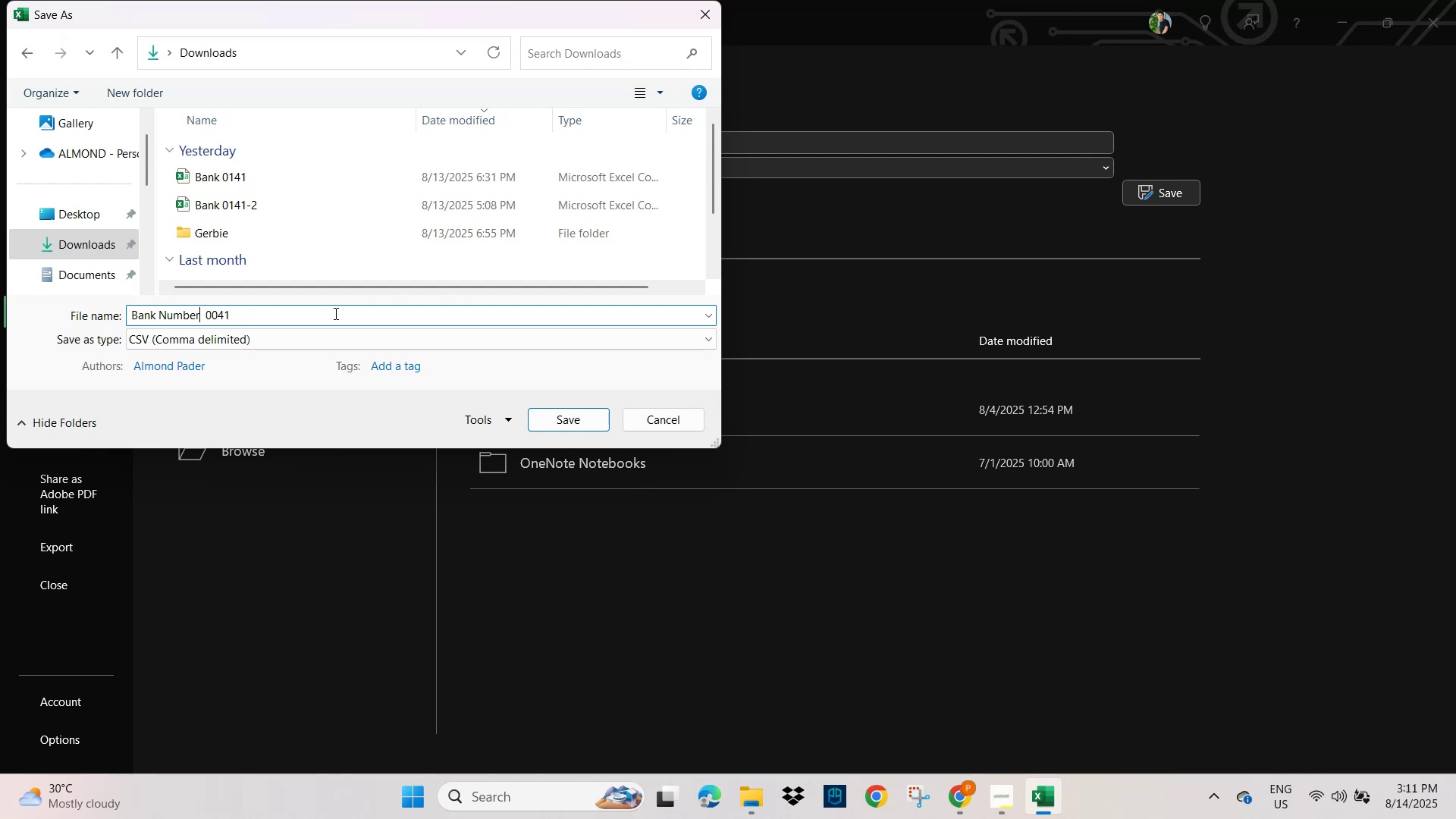 
key(Space)
 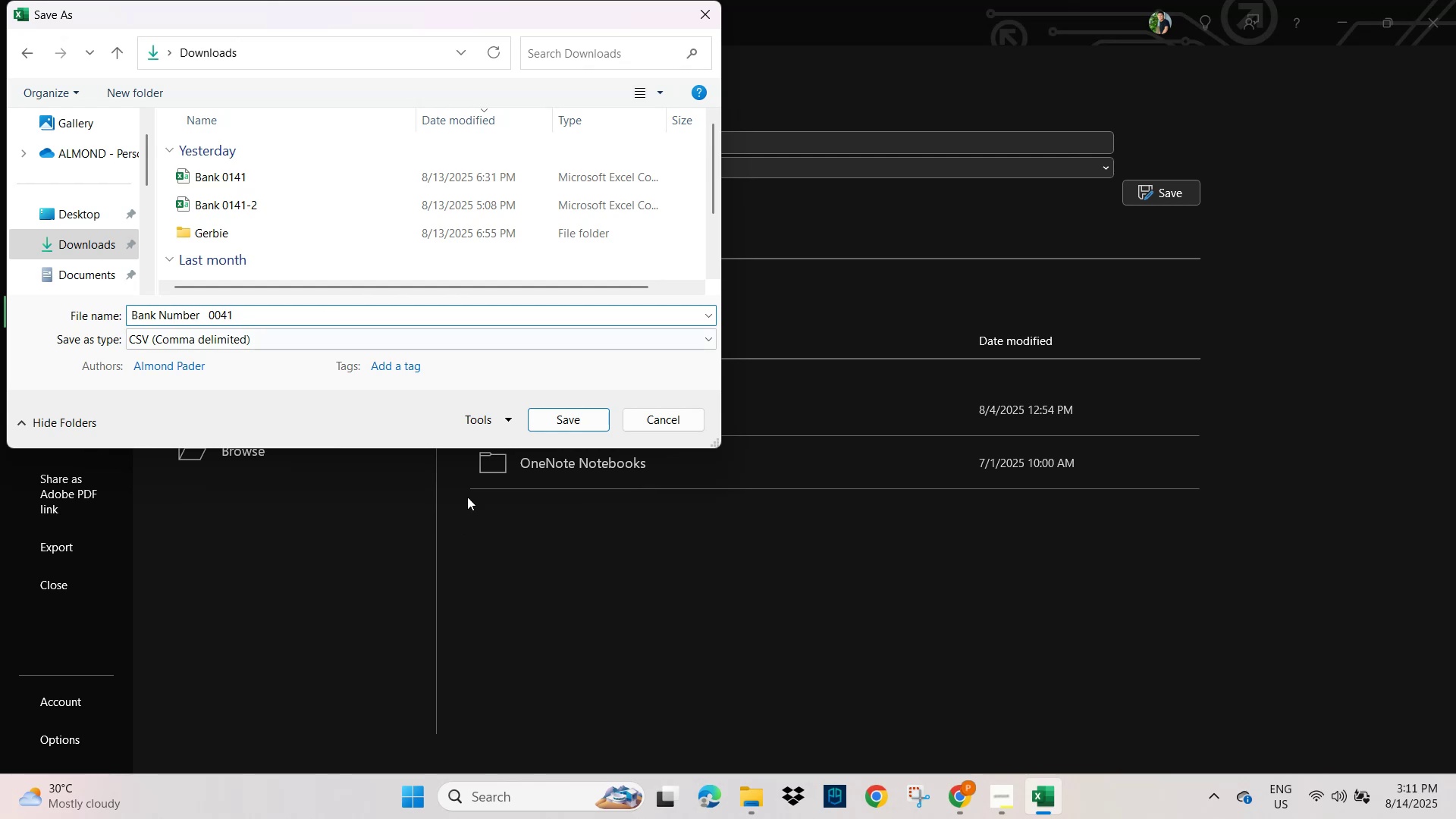 
left_click([548, 423])
 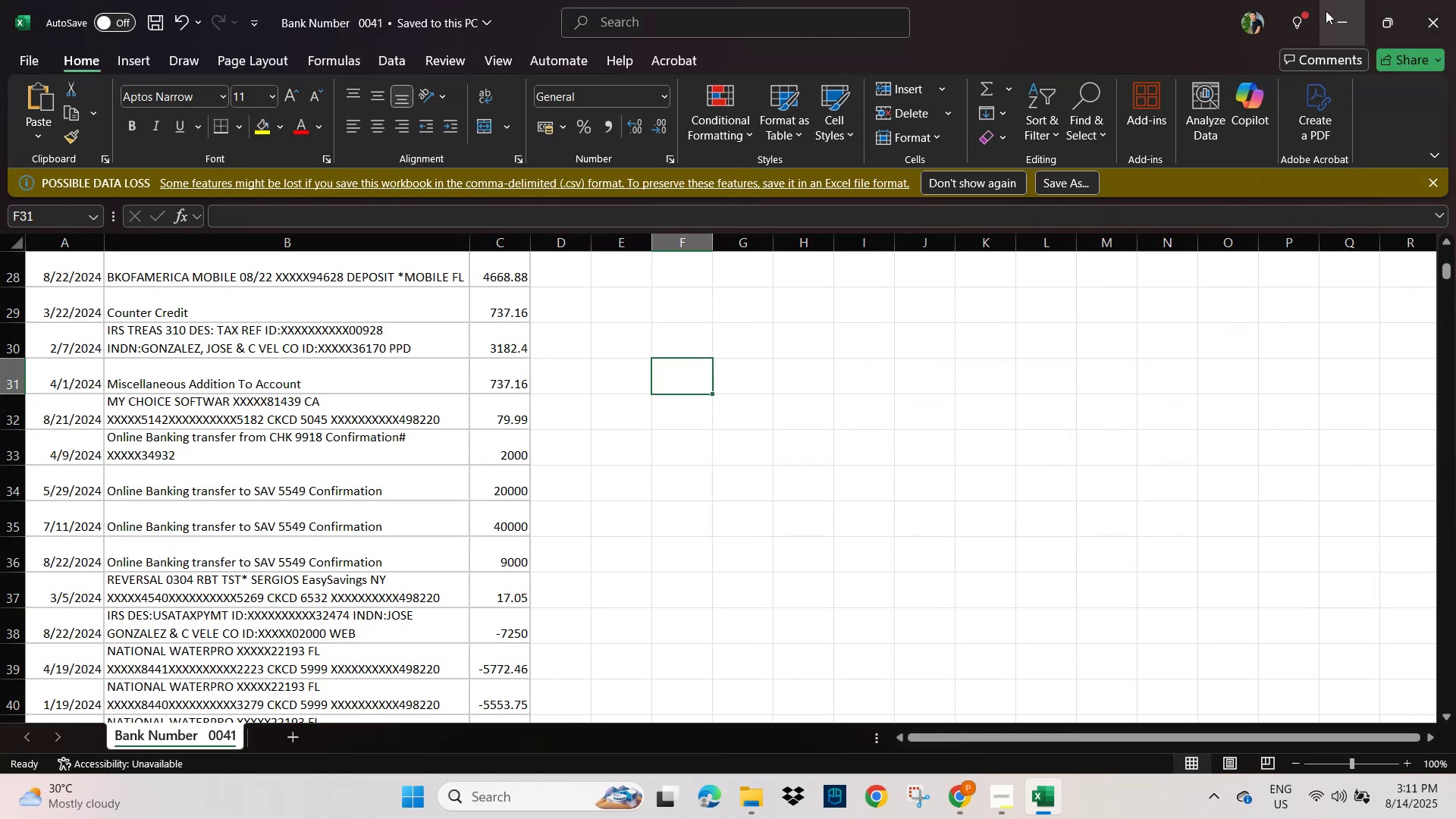 
left_click([1335, 15])
 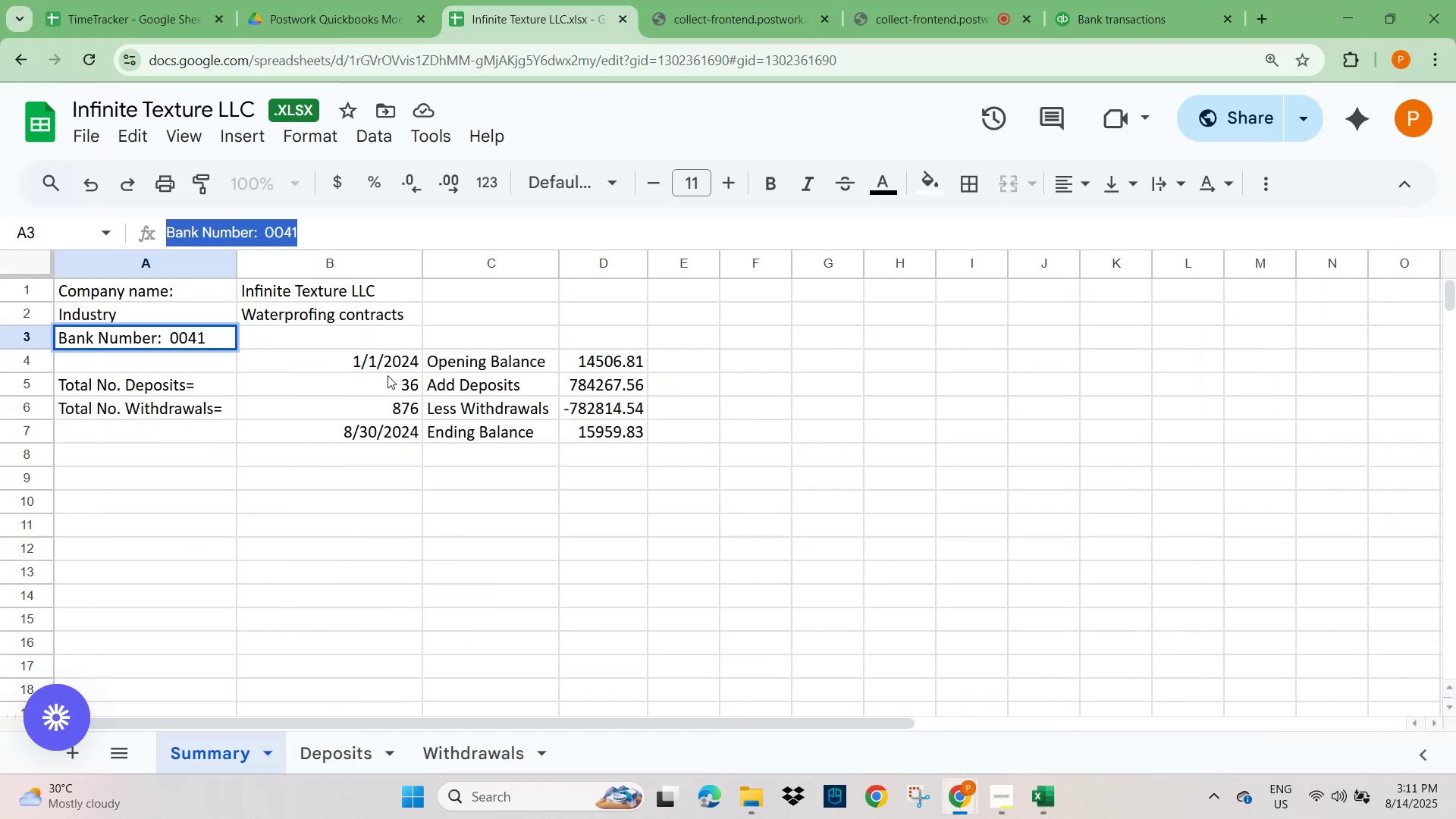 
left_click([300, 291])
 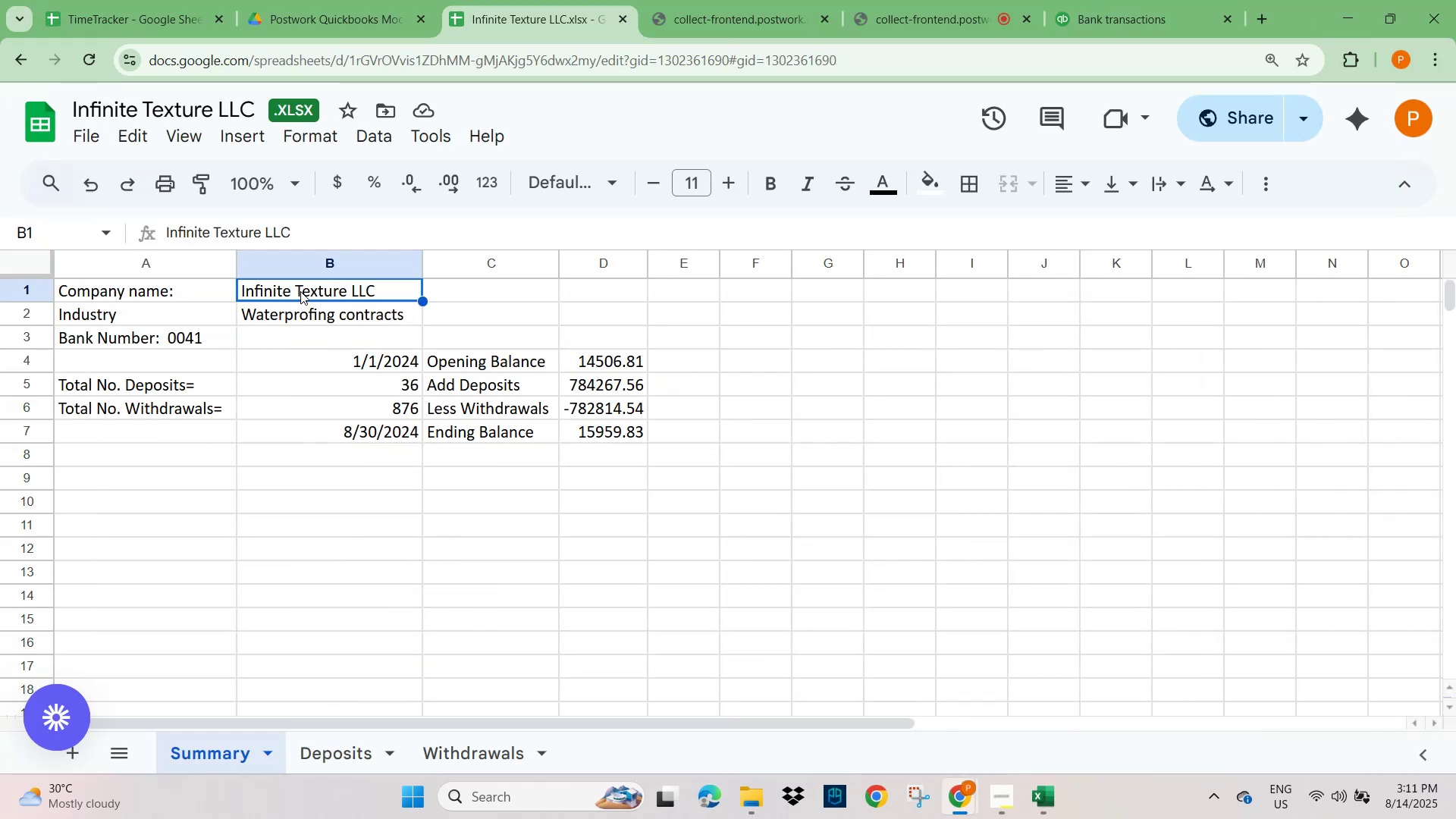 
key(Control+C)
 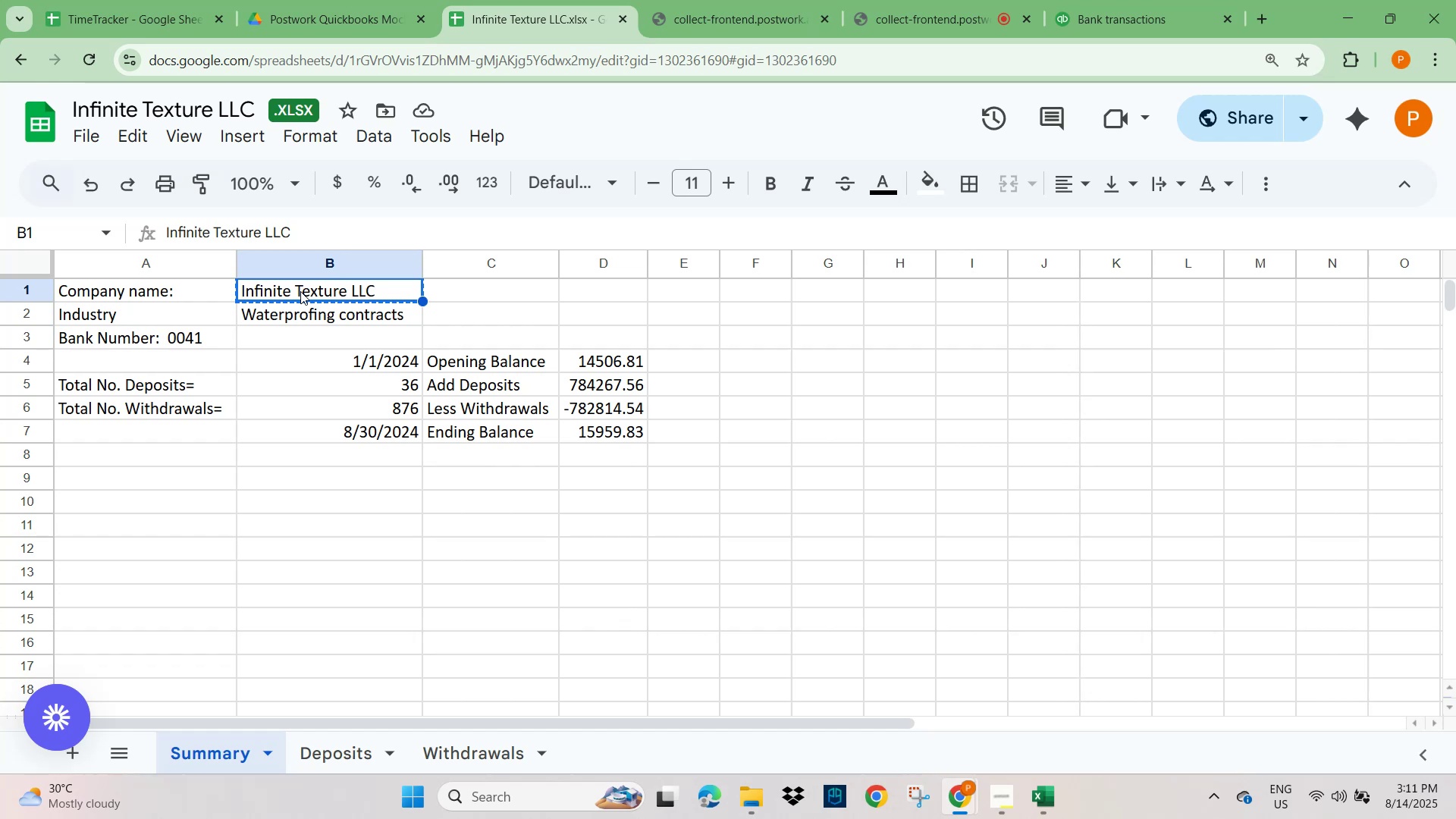 
key(Alt+AltLeft)
 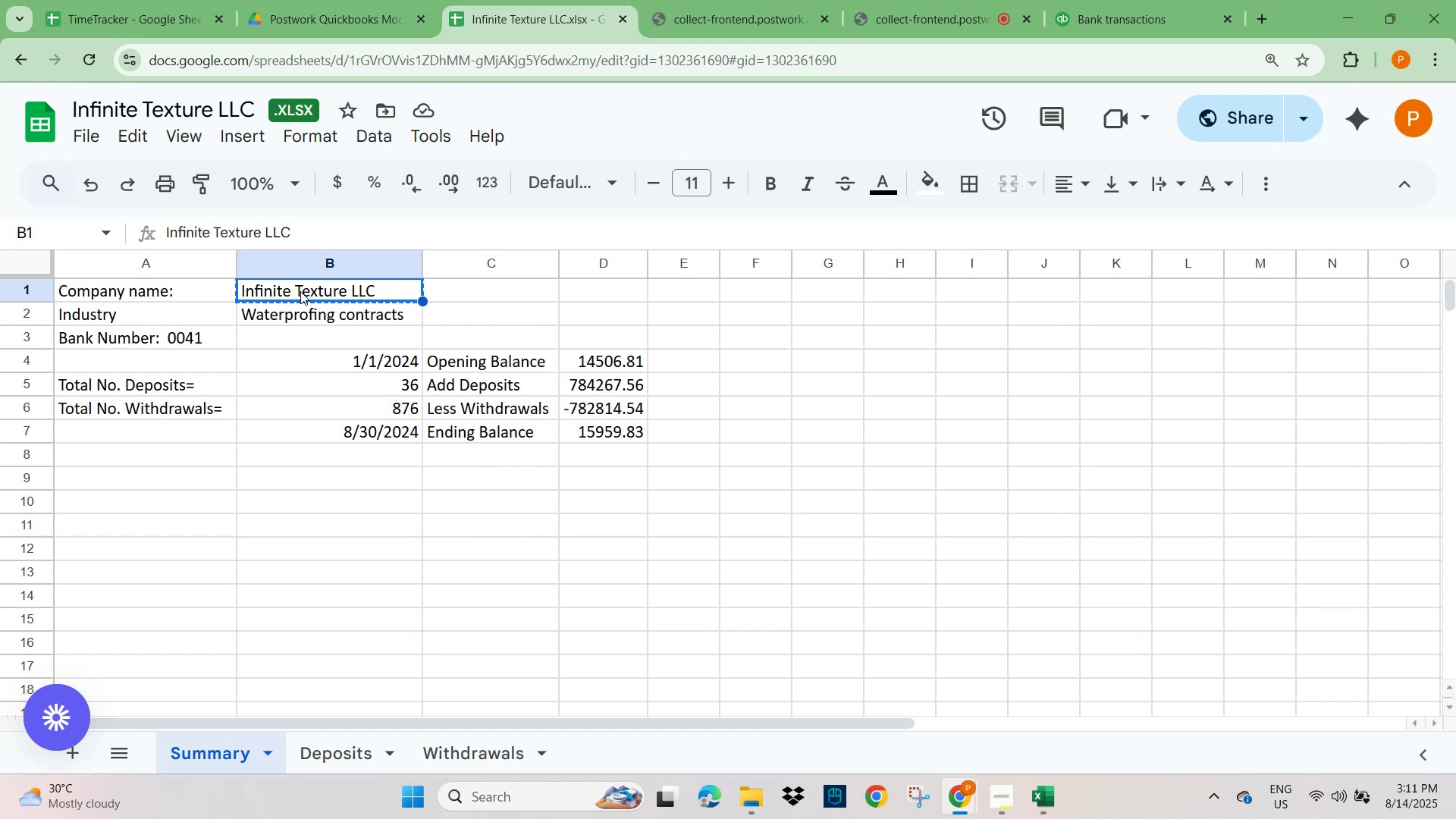 
key(Alt+Tab)
 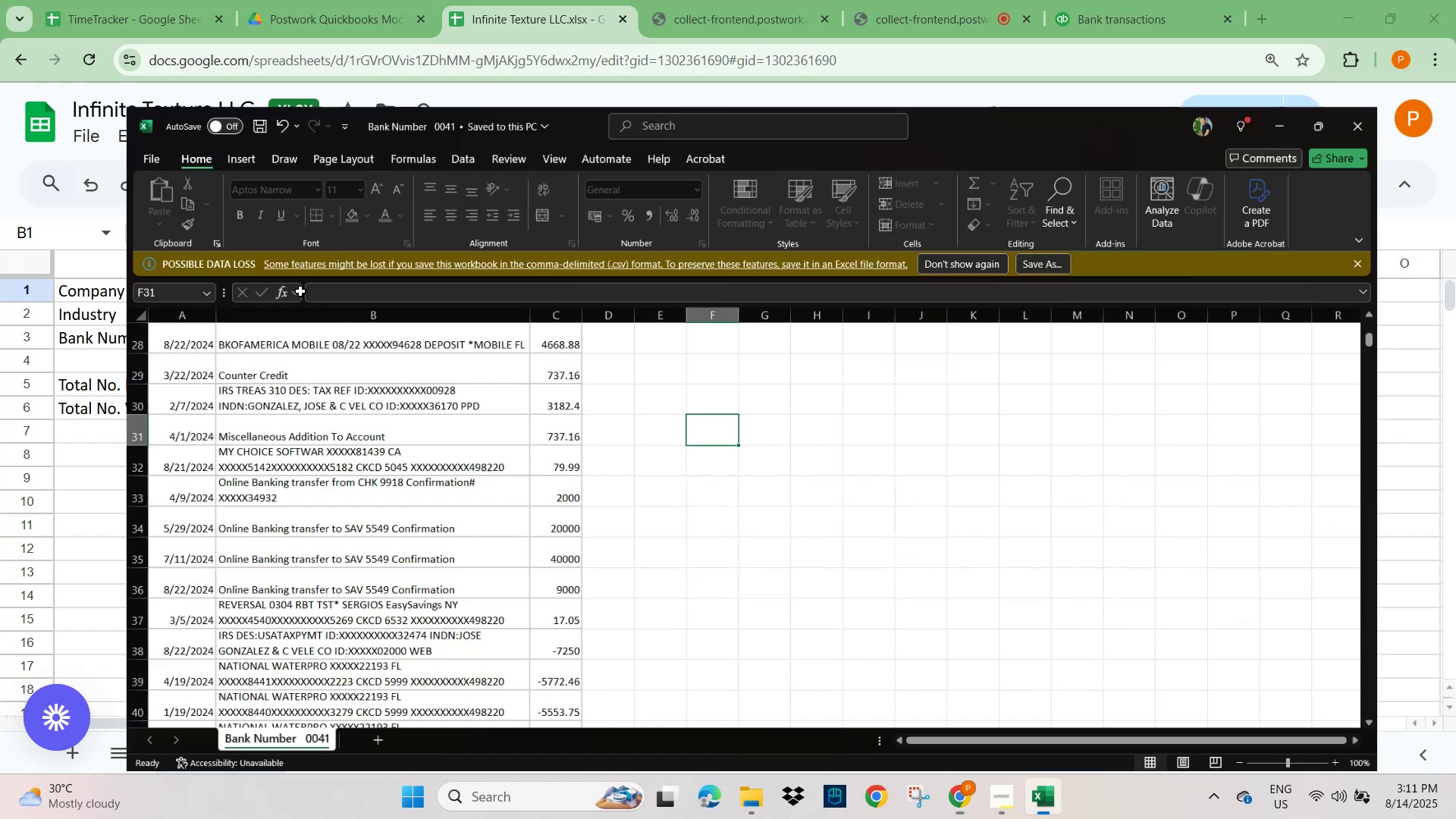 
key(Alt+AltLeft)
 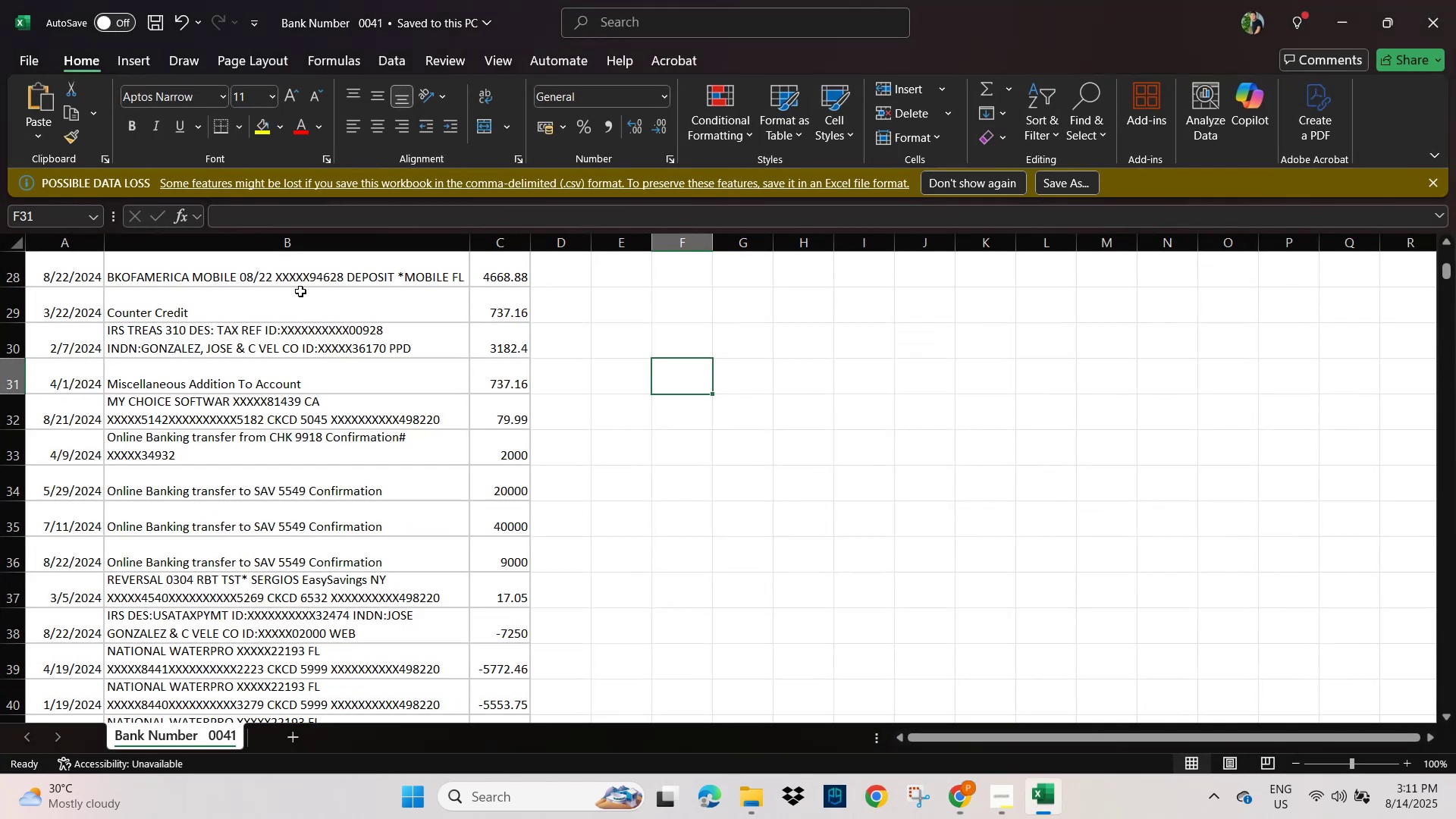 
key(Alt+Tab)
 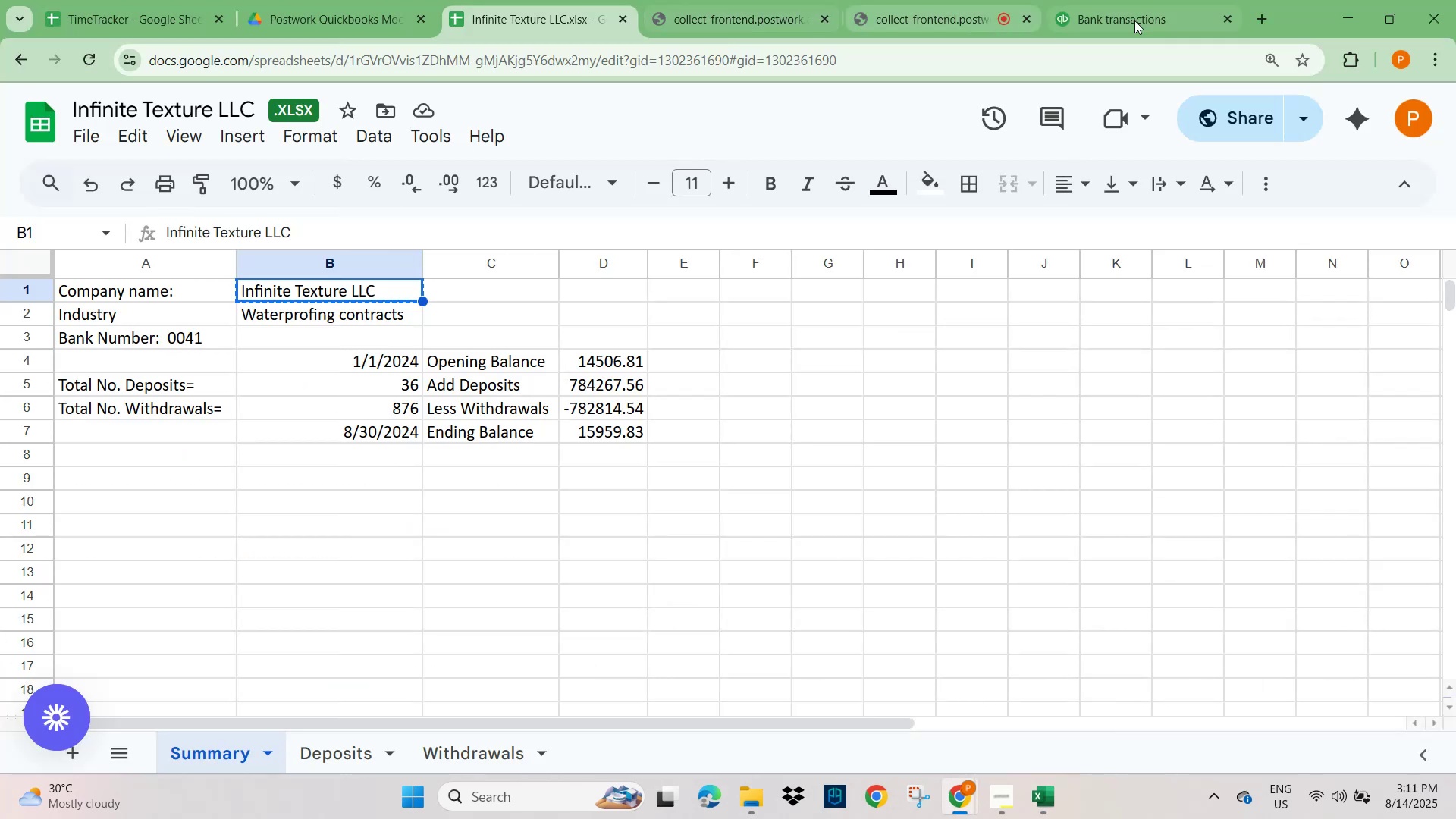 
left_click([1132, 11])
 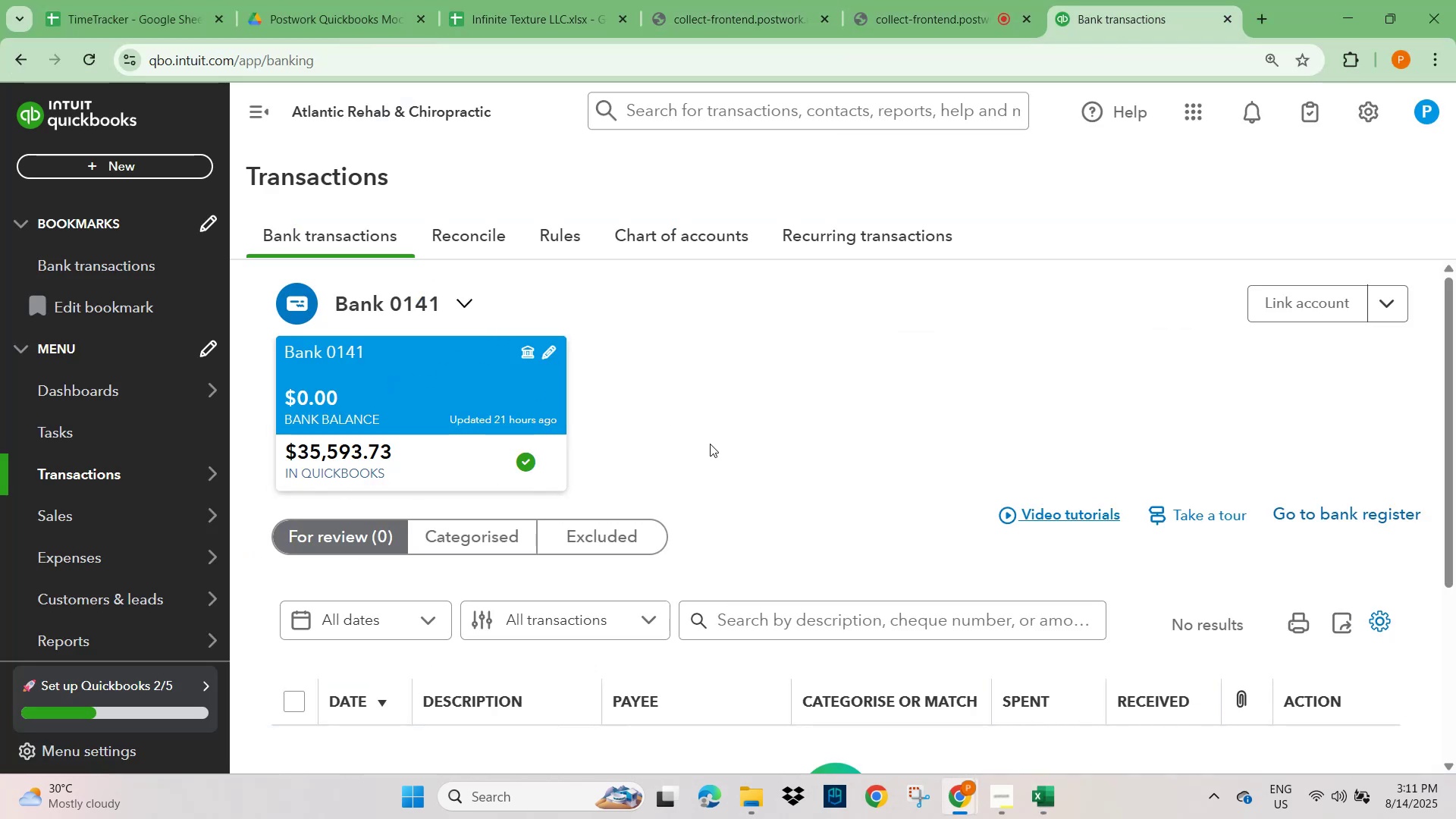 
wait(8.1)
 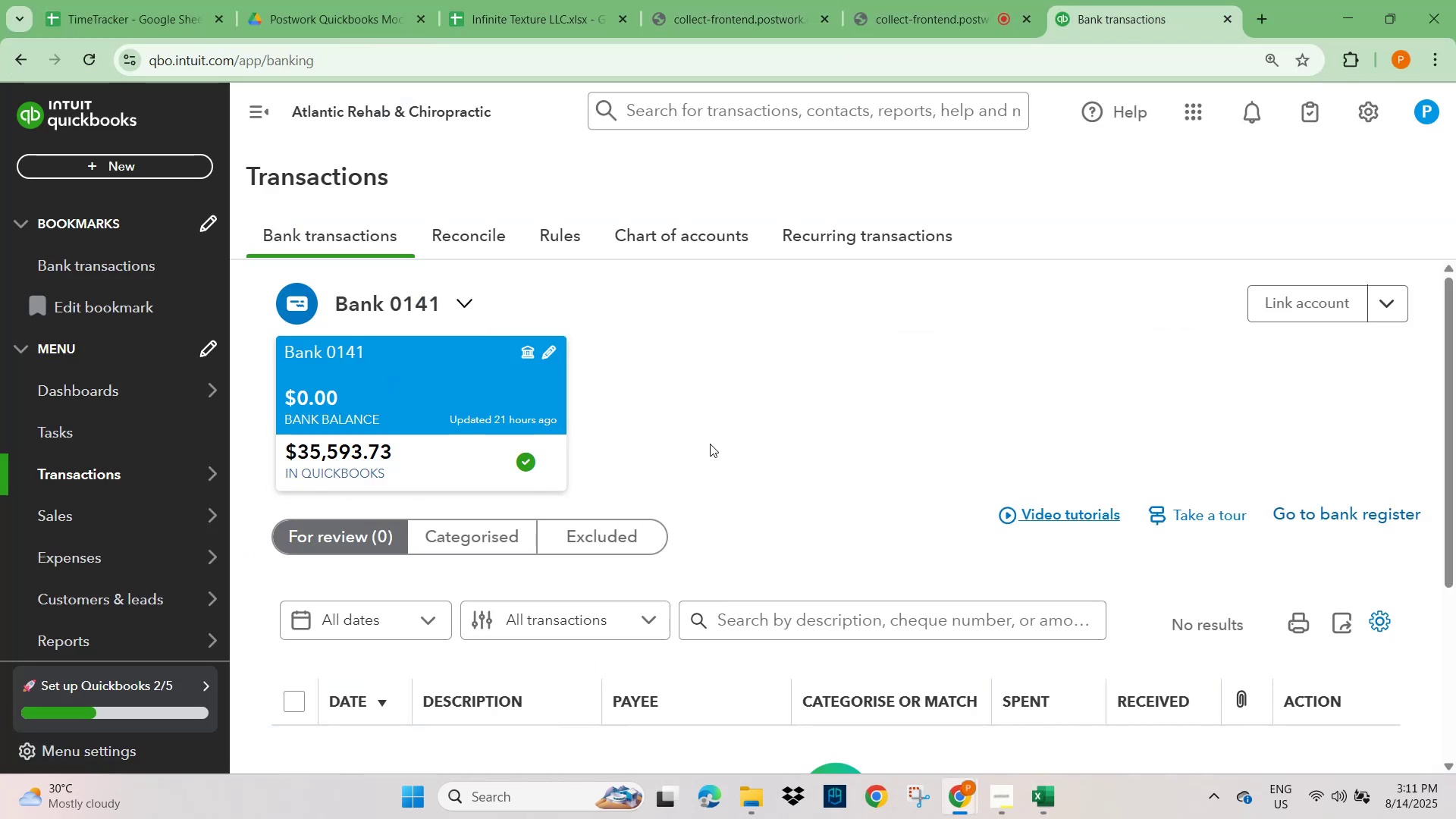 
scroll: coordinate [76, 359], scroll_direction: up, amount: 7.0
 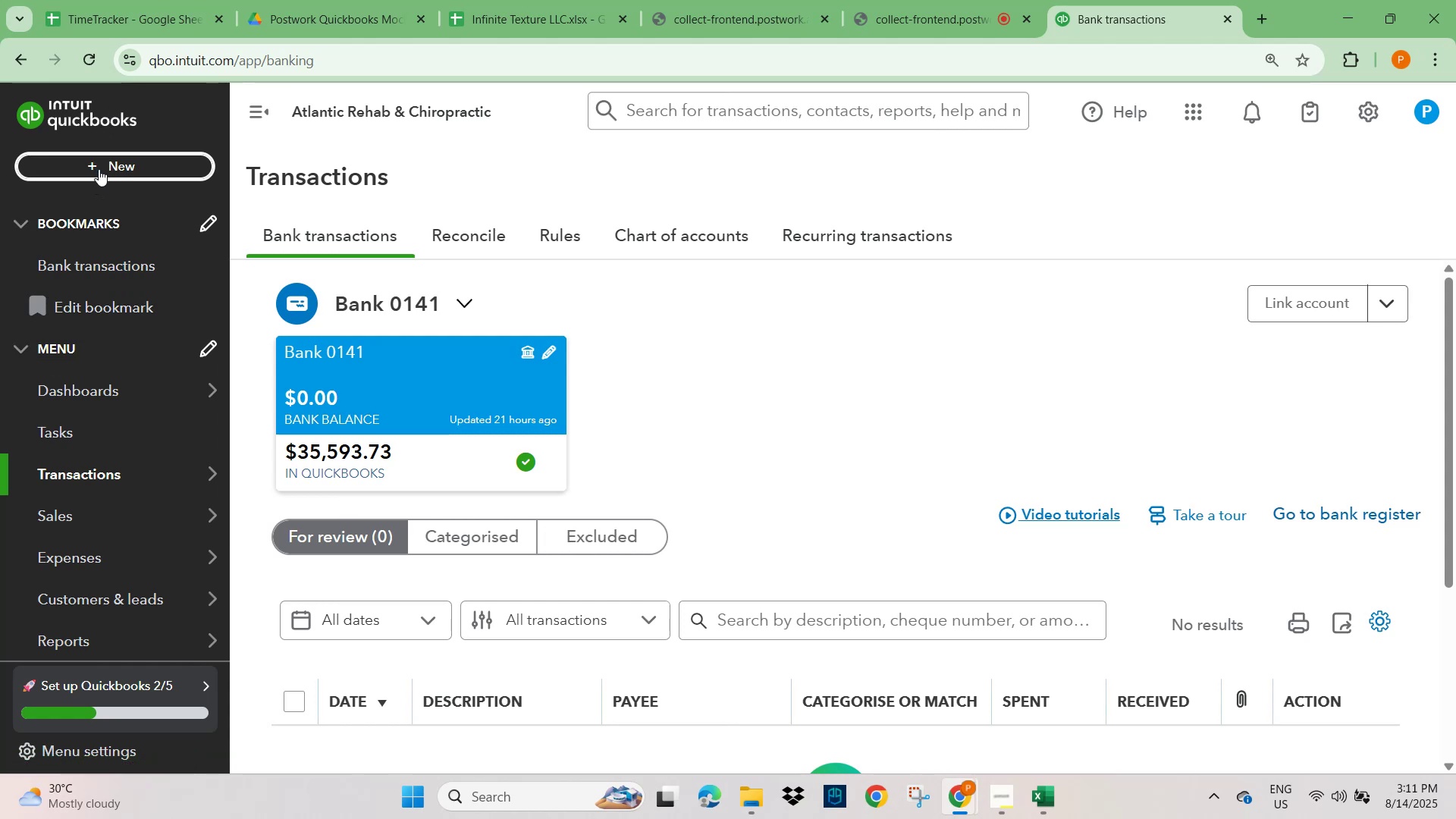 
wait(9.05)
 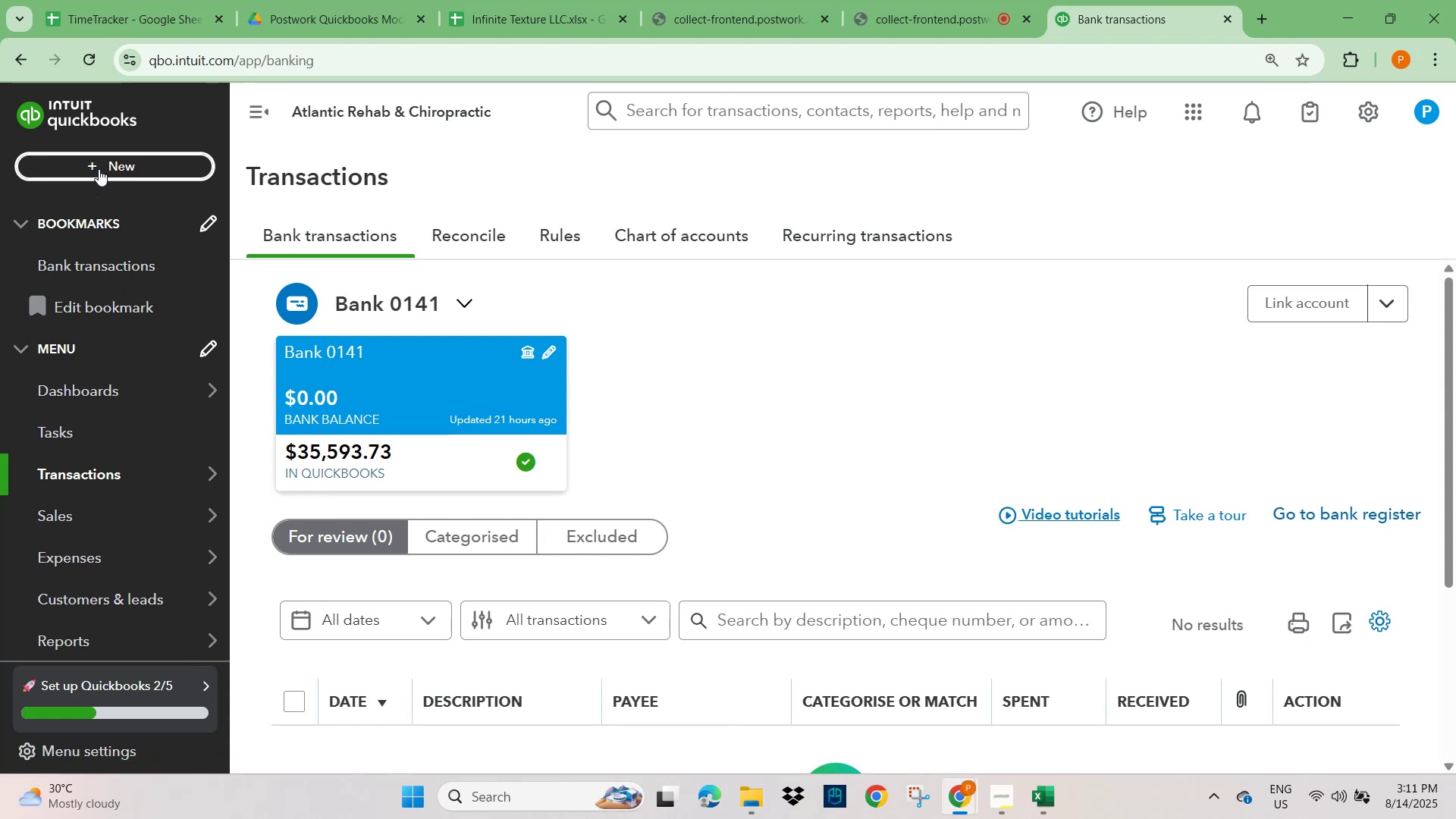 
left_click([87, 397])
 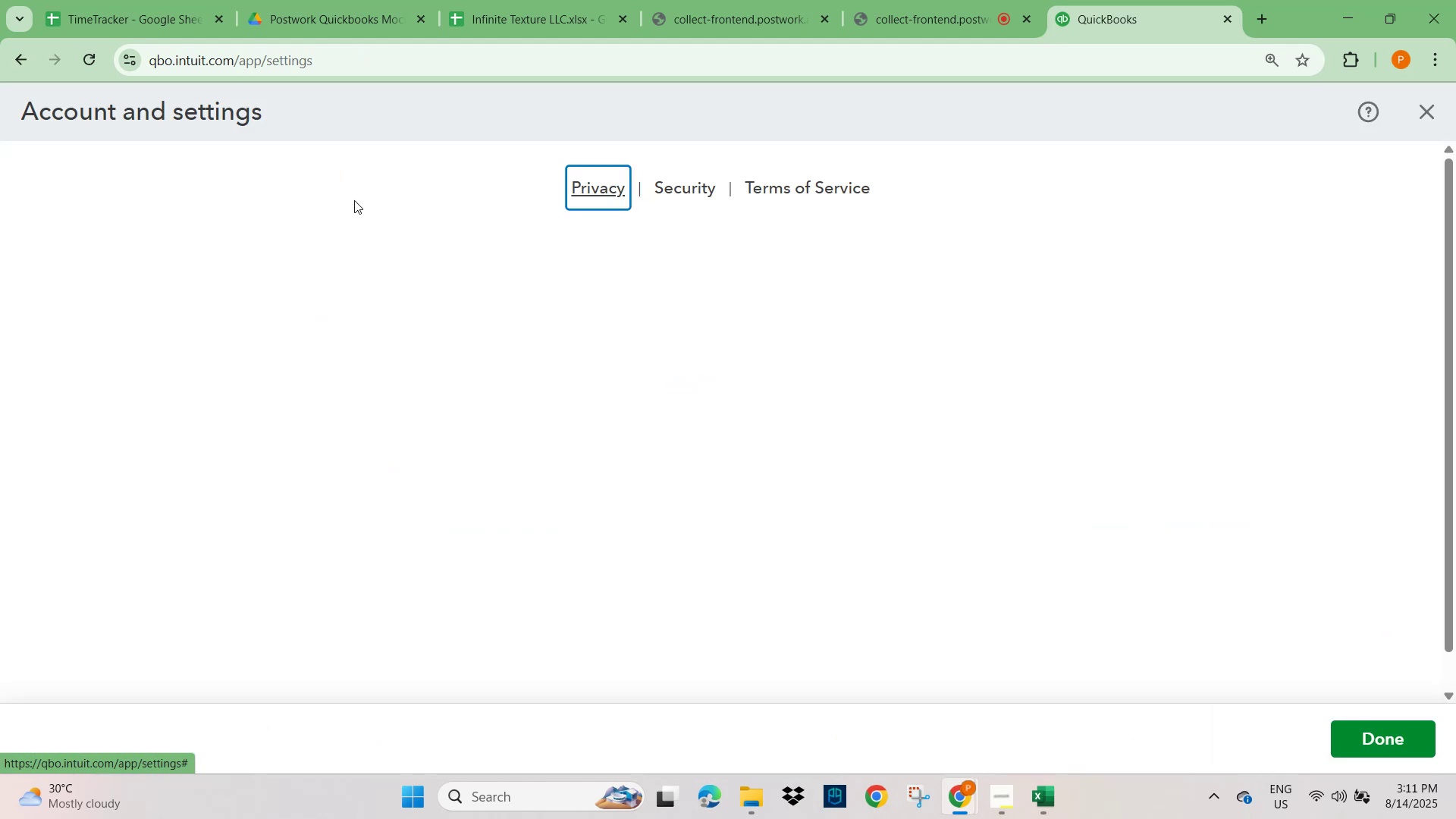 
wait(9.57)
 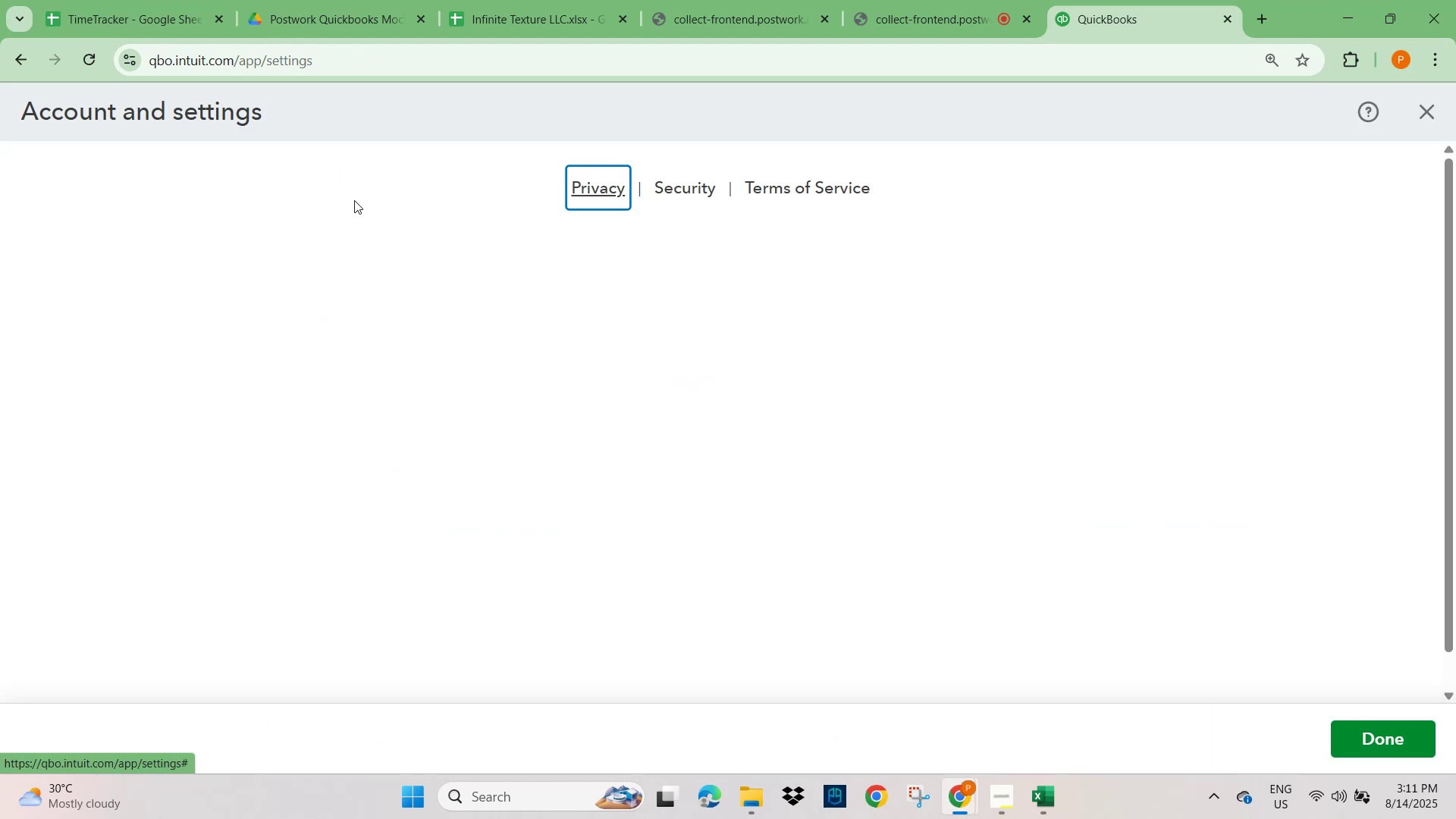 
left_click_drag(start_coordinate=[993, 442], to_coordinate=[645, 454])
 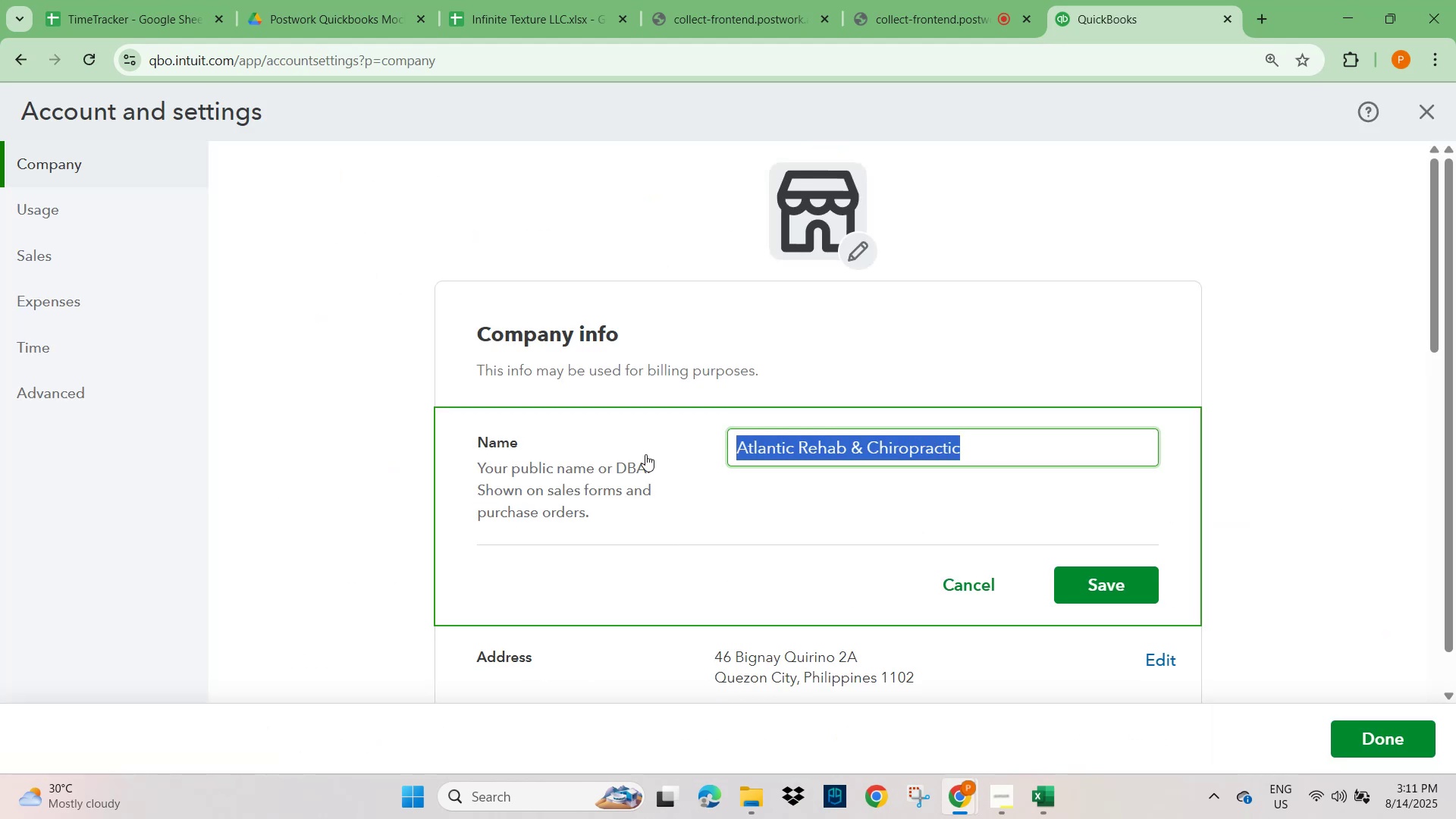 
key(Control+V)
 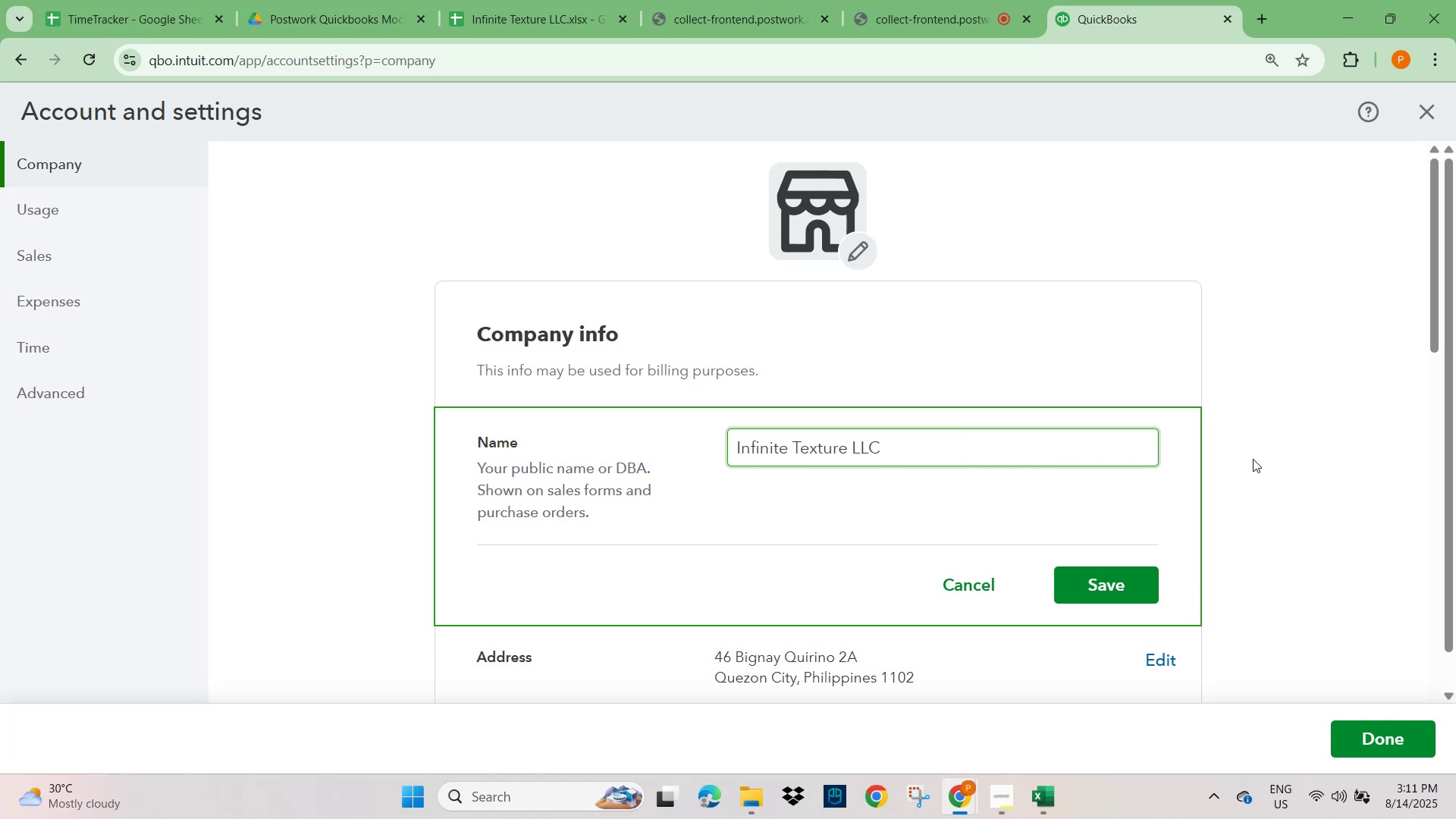 
left_click([1291, 446])
 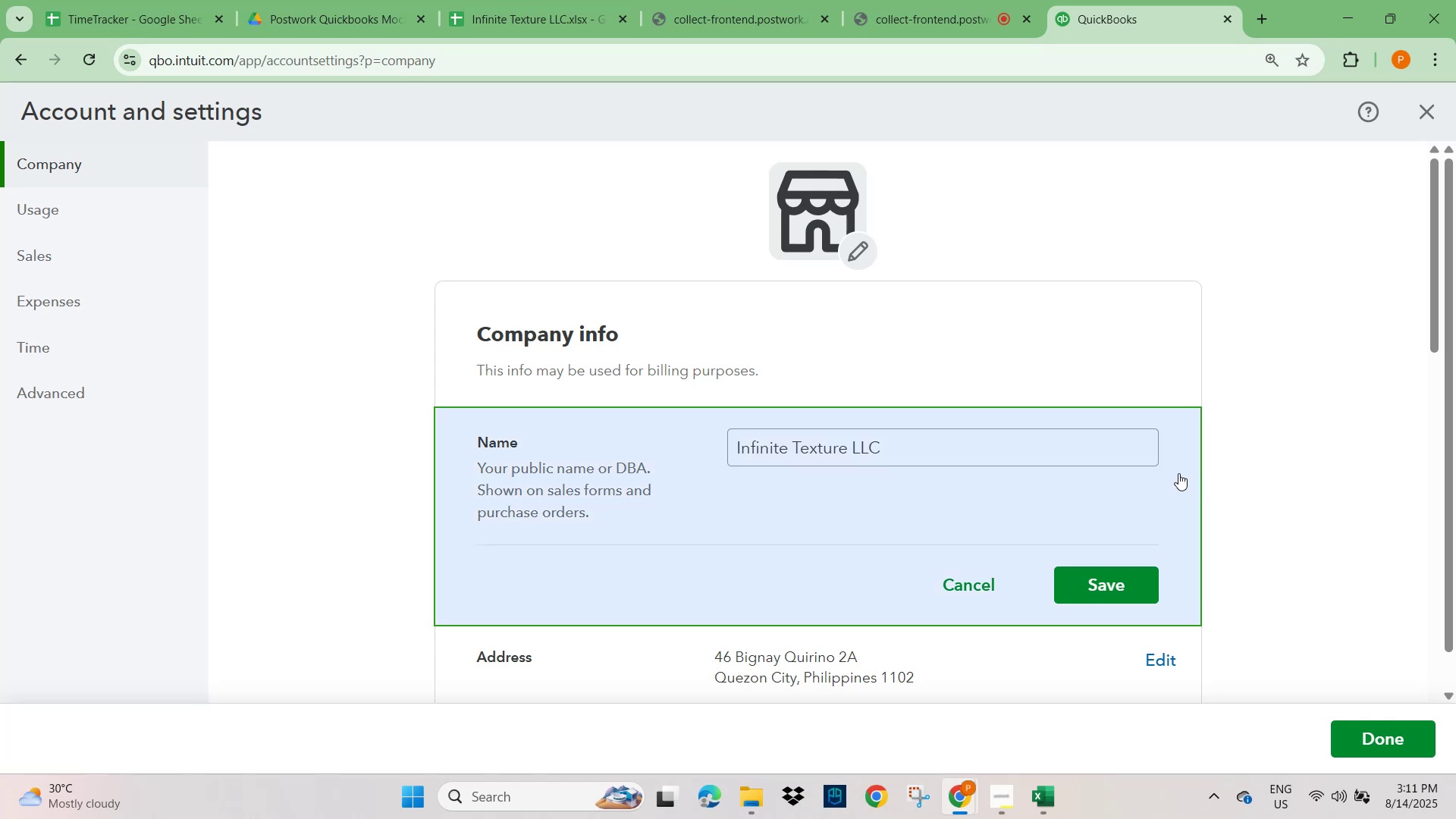 
left_click([1084, 585])
 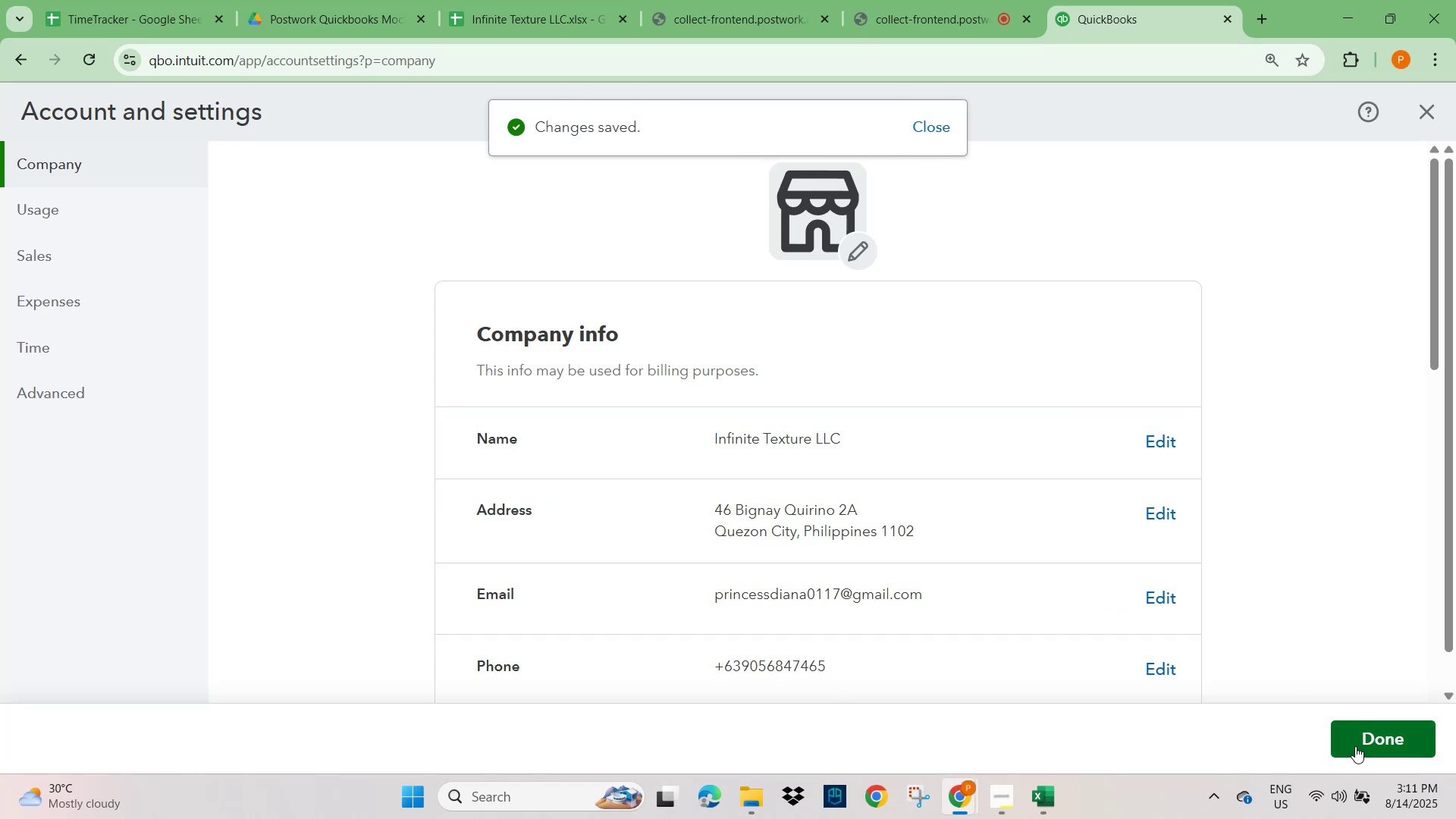 
left_click([1355, 746])
 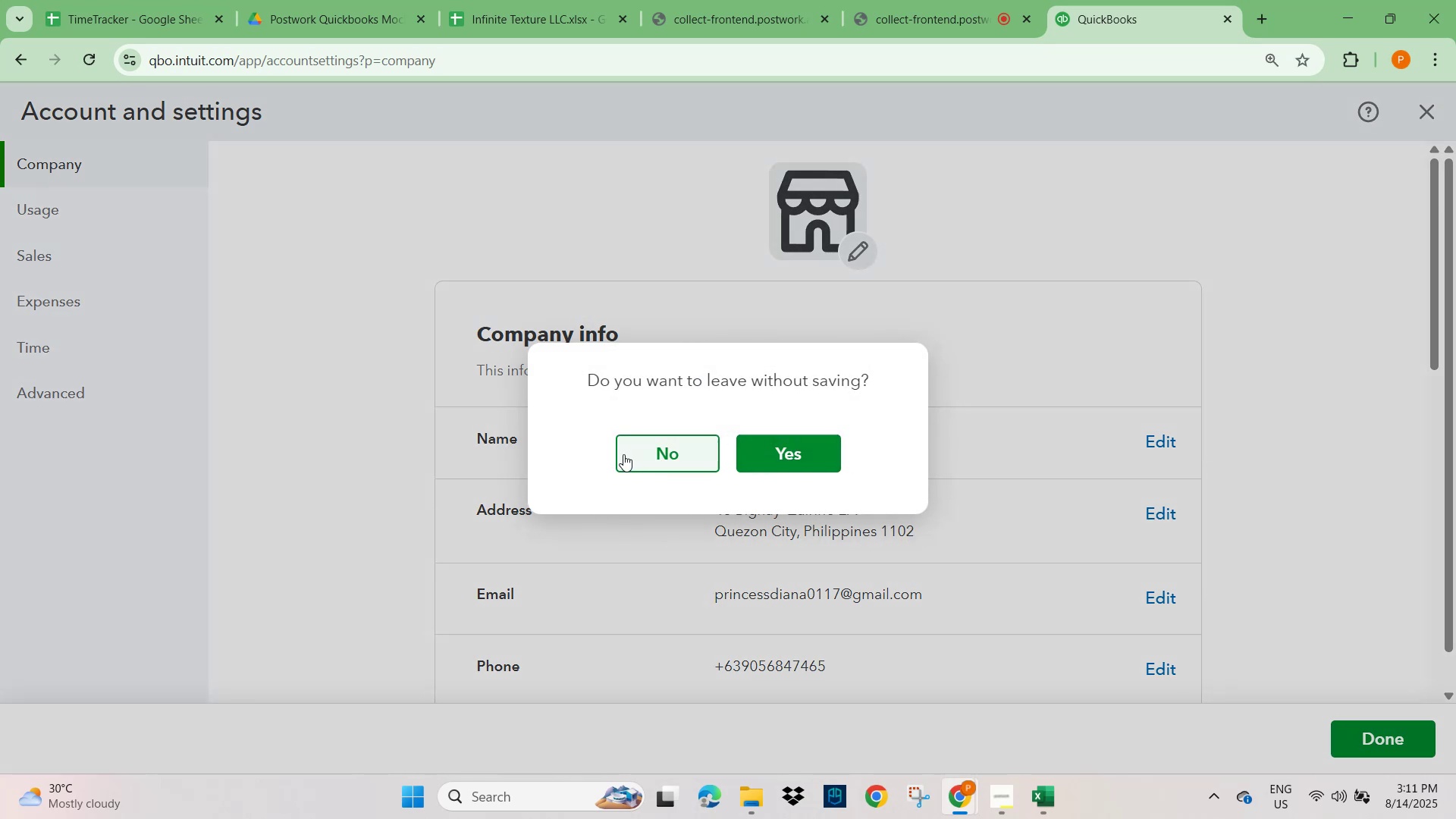 
wait(5.2)
 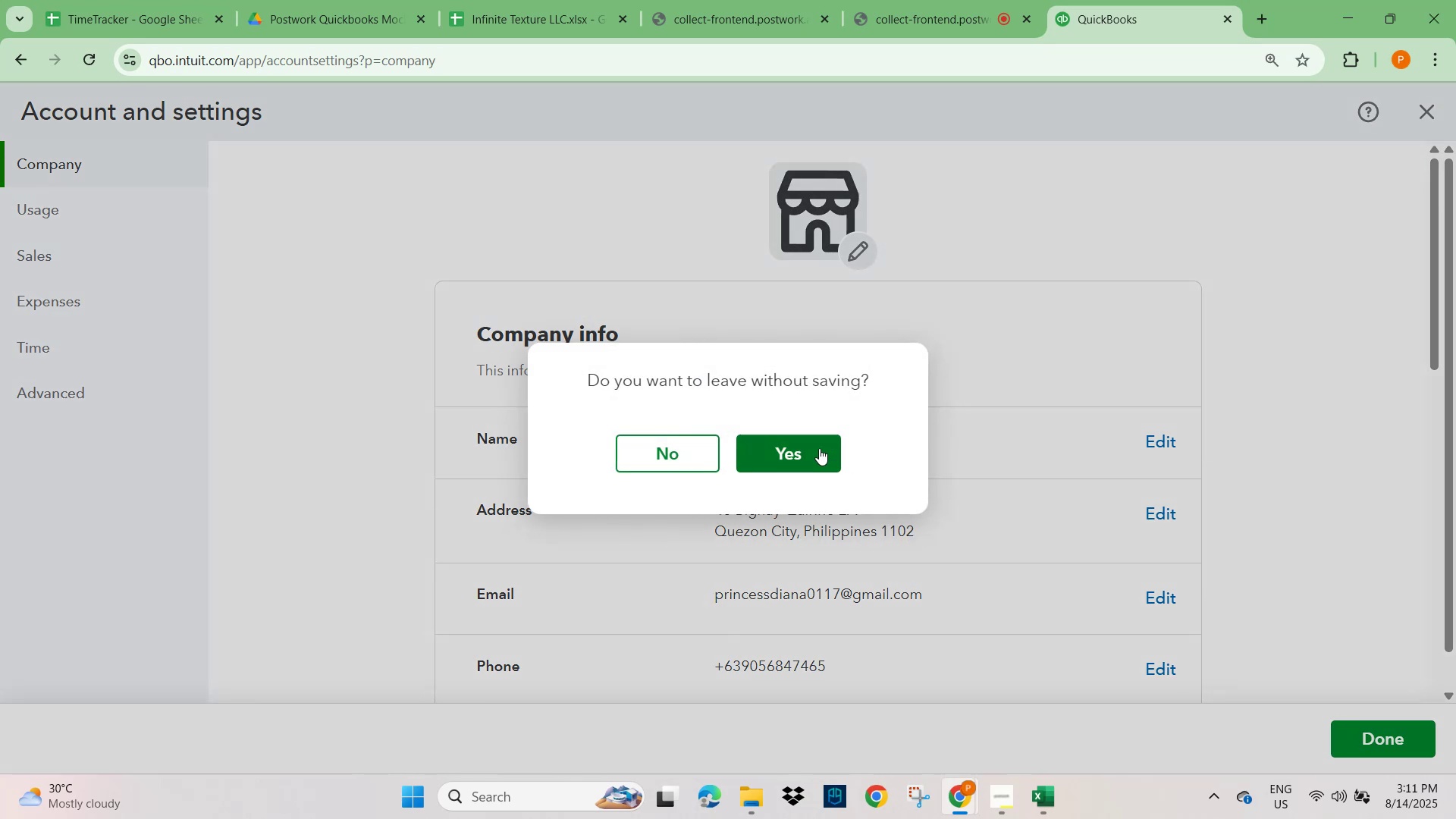 
scroll: coordinate [922, 447], scroll_direction: down, amount: 7.0
 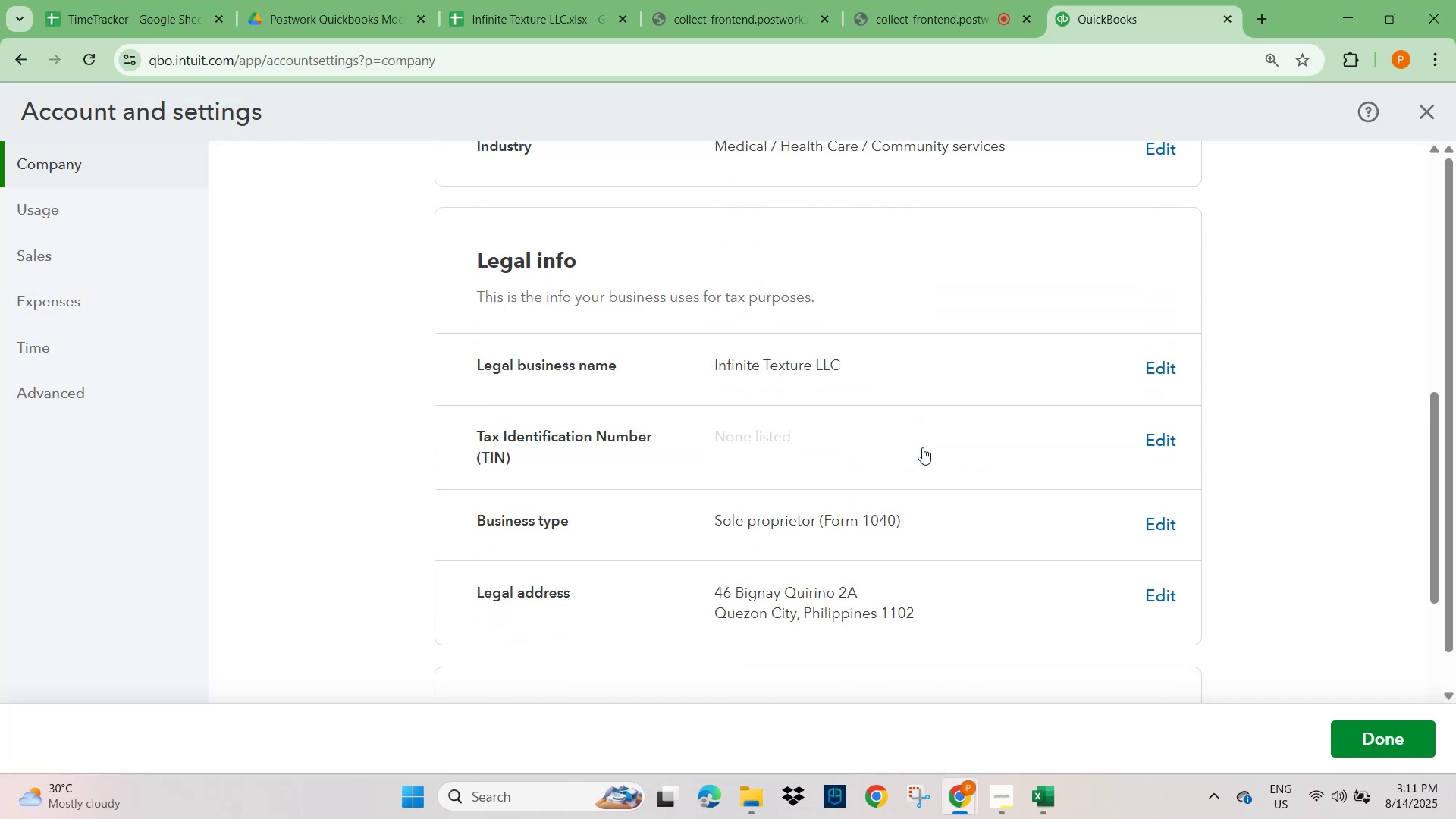 
scroll: coordinate [922, 447], scroll_direction: up, amount: 5.0
 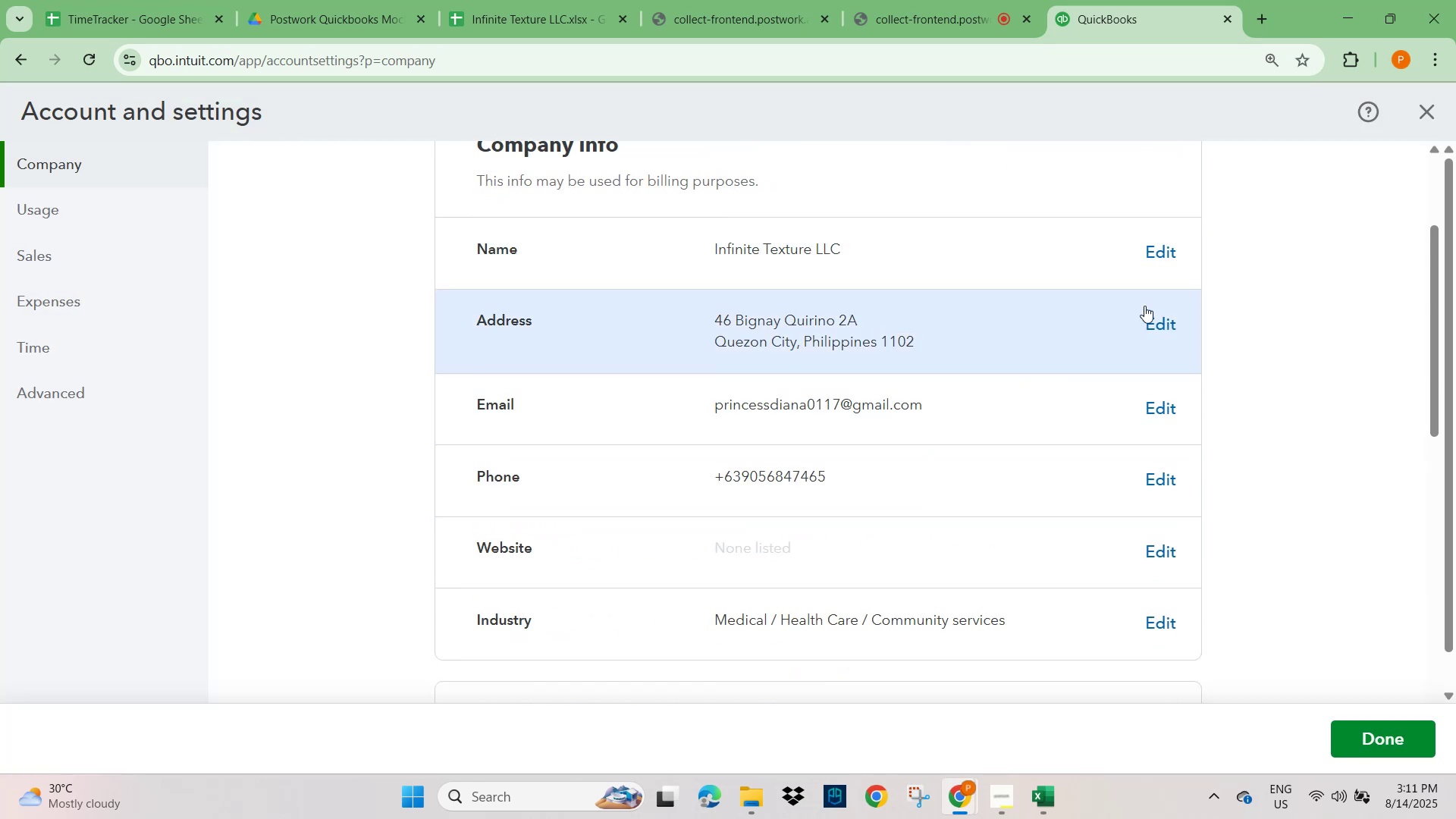 
left_click([1147, 252])
 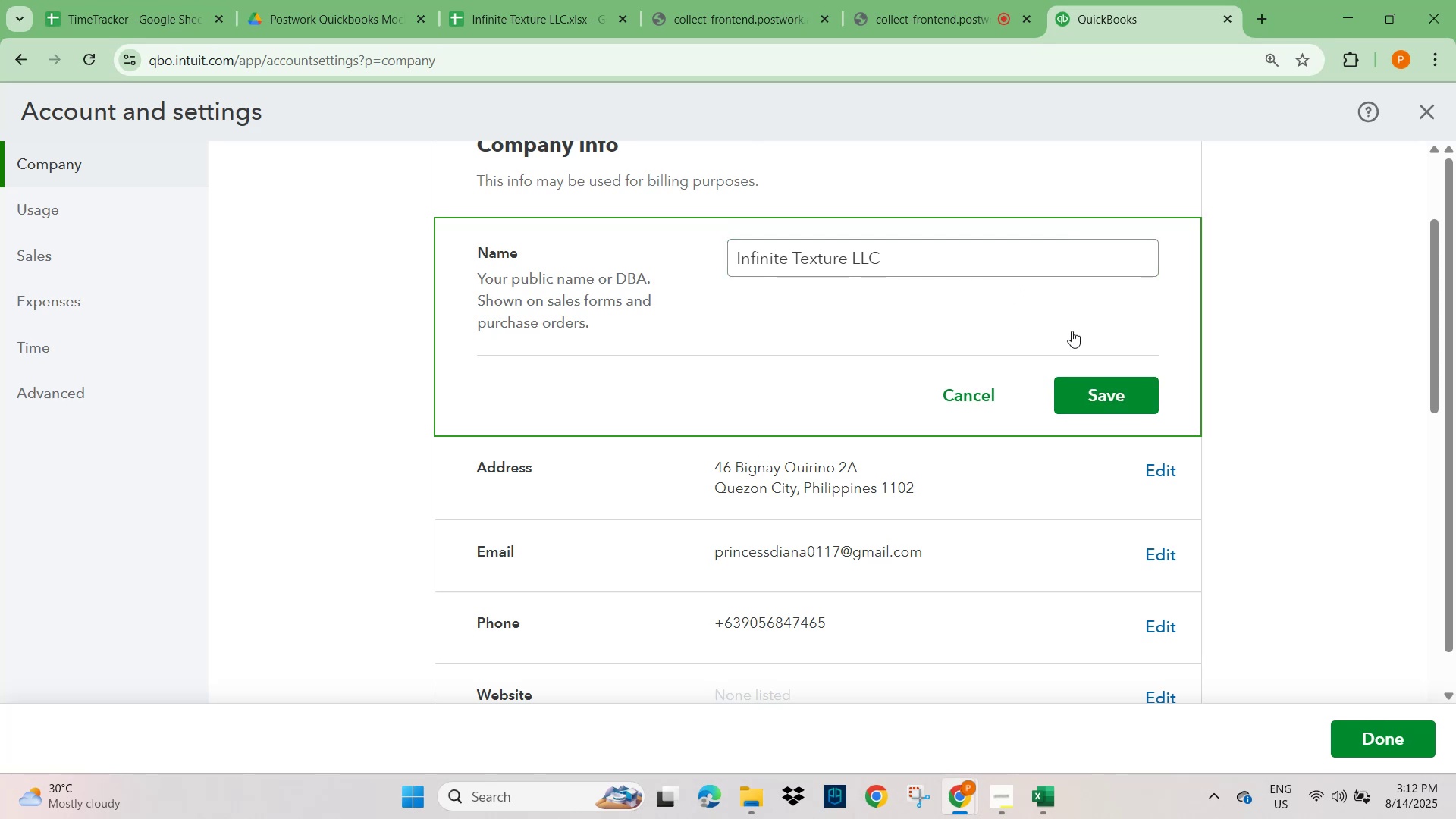 
left_click([1116, 406])
 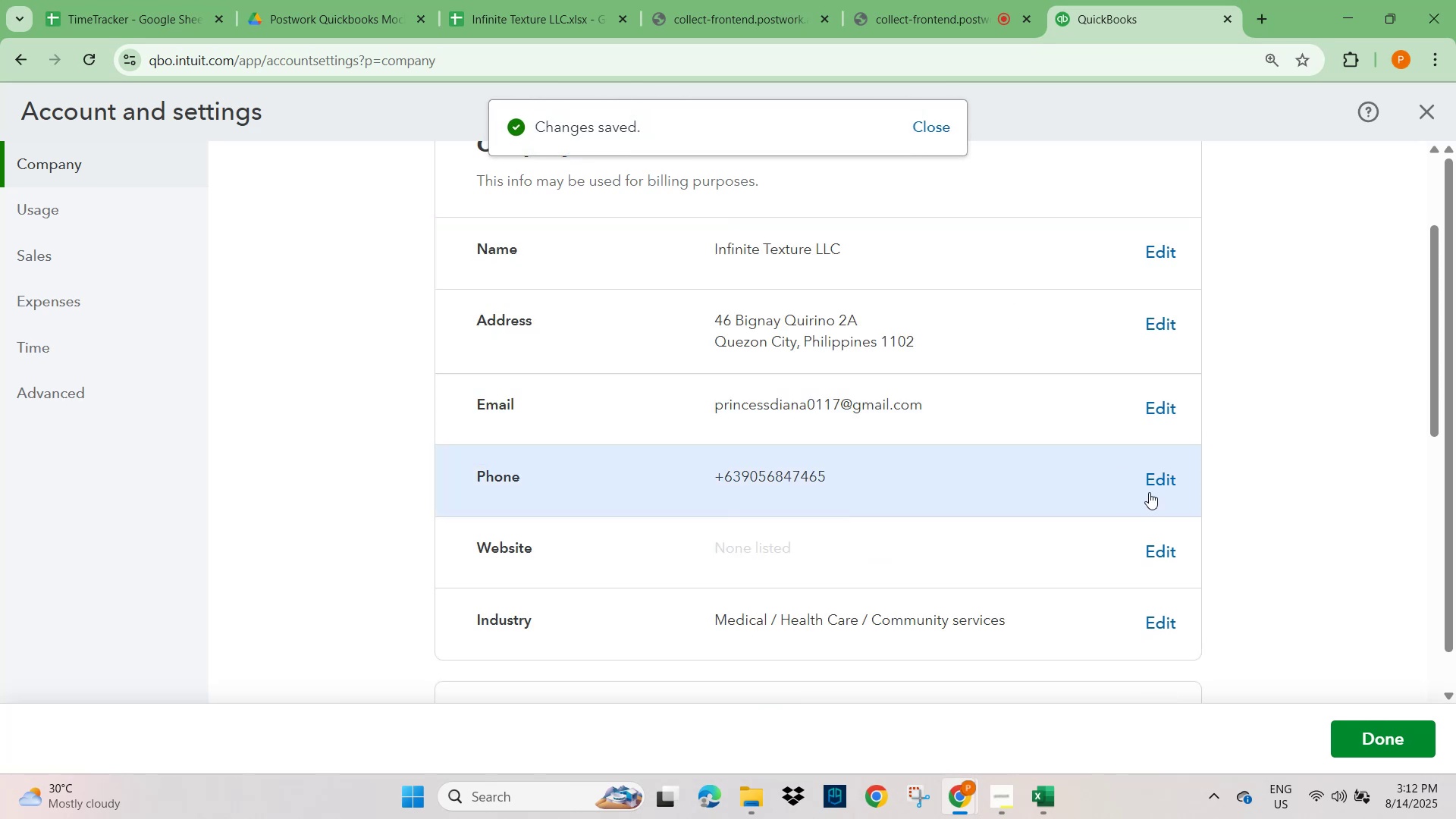 
left_click([930, 127])
 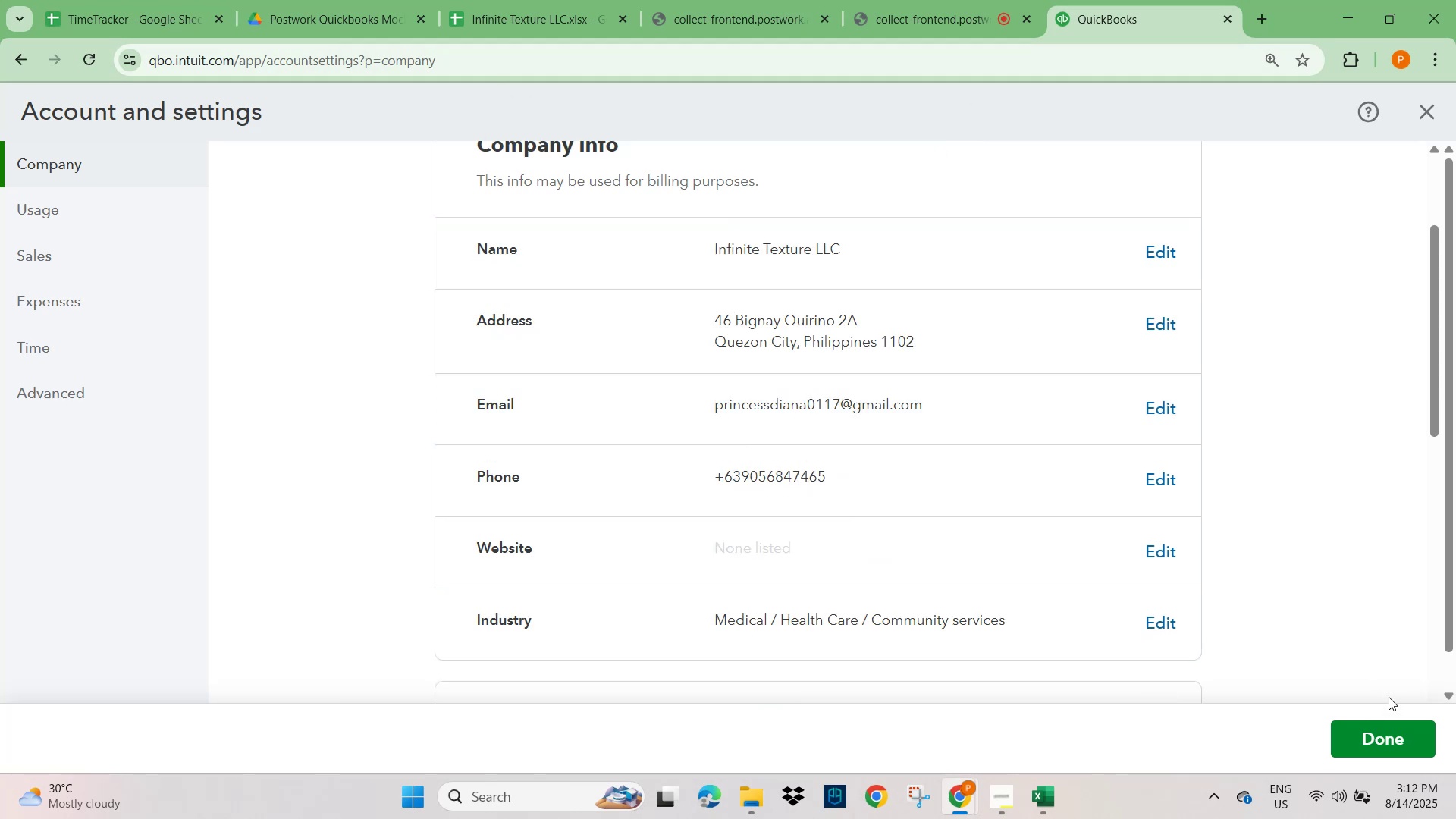 
left_click([1377, 745])
 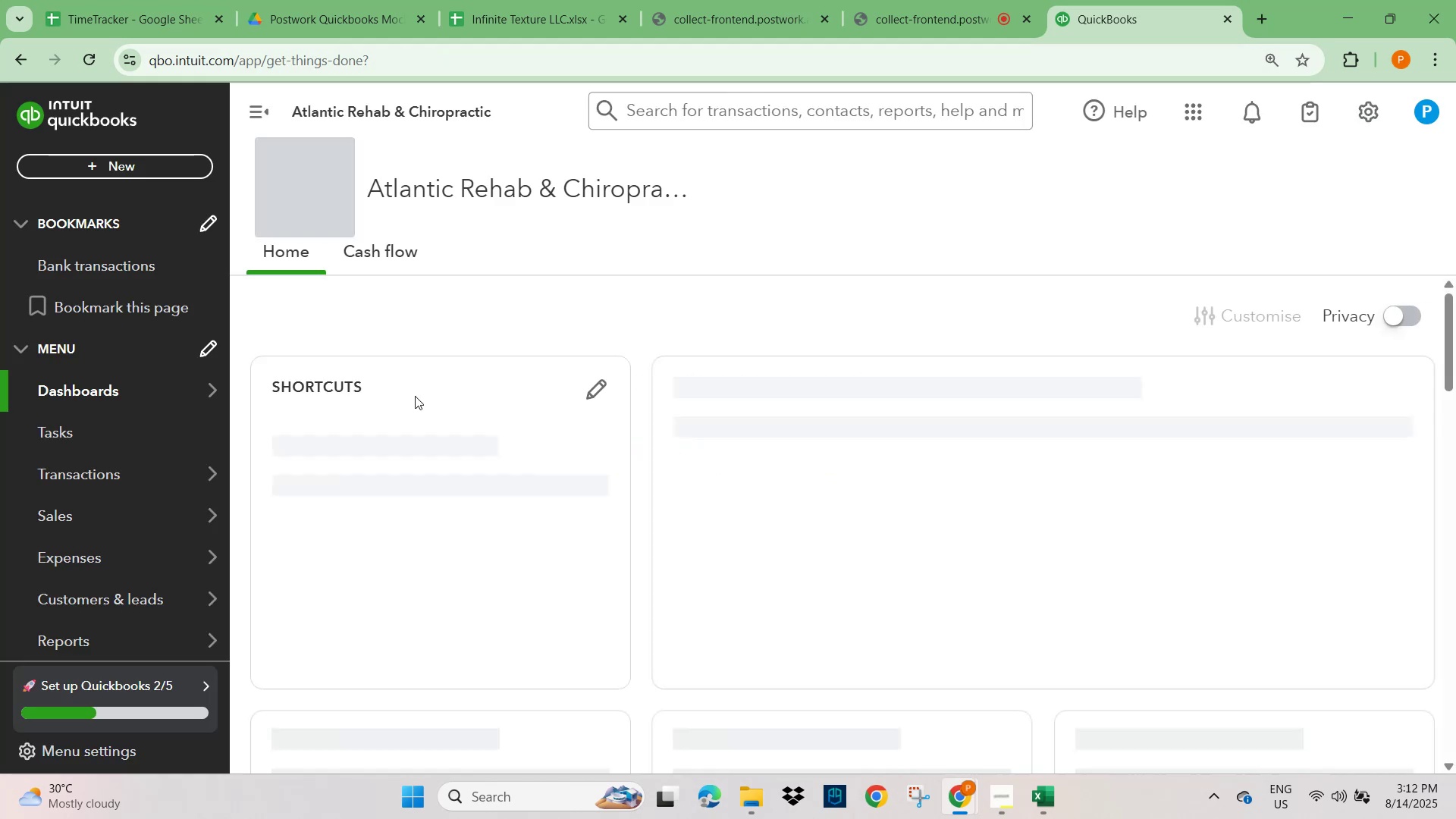 
left_click([750, 206])
 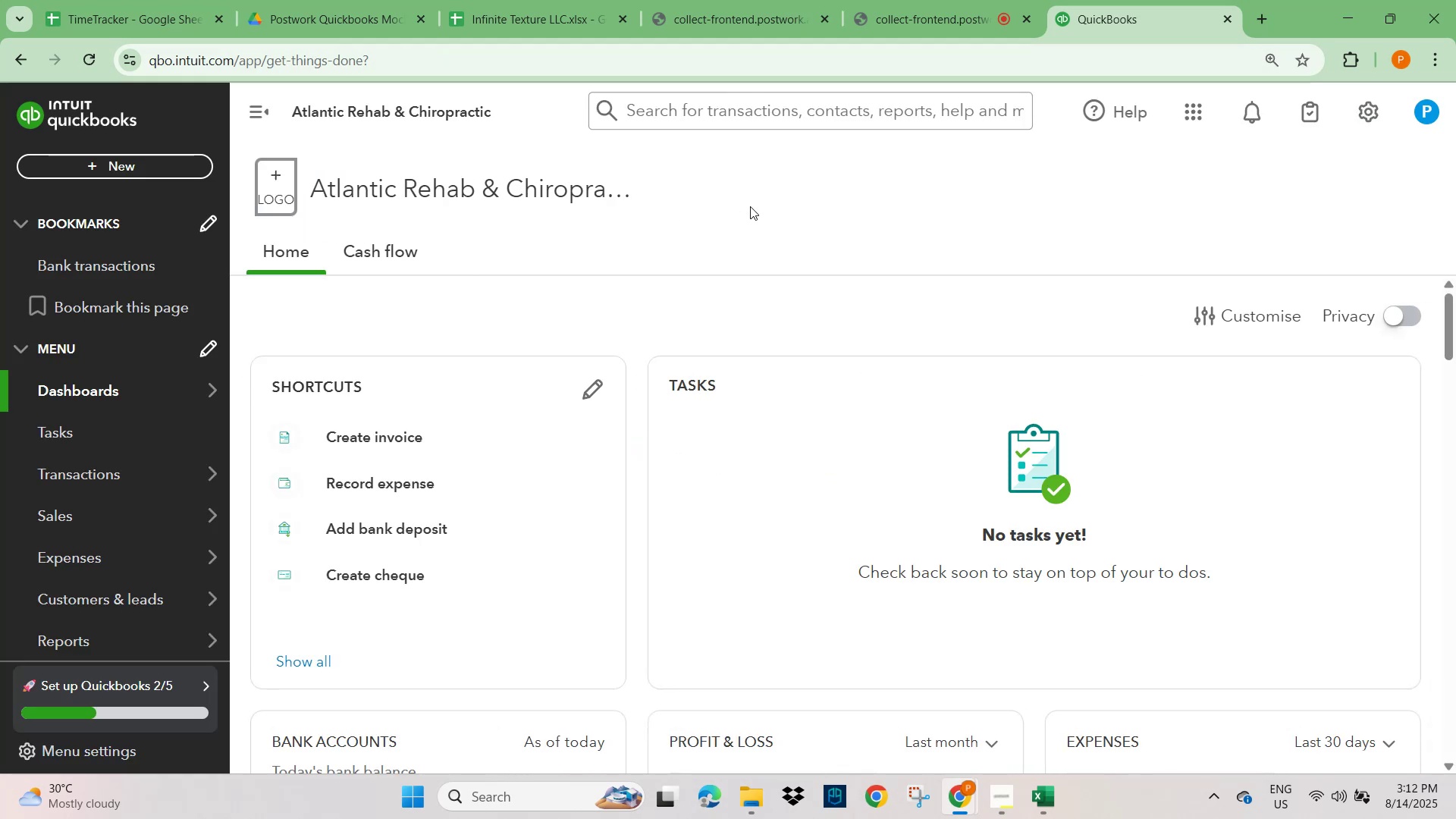 
key(F5)
 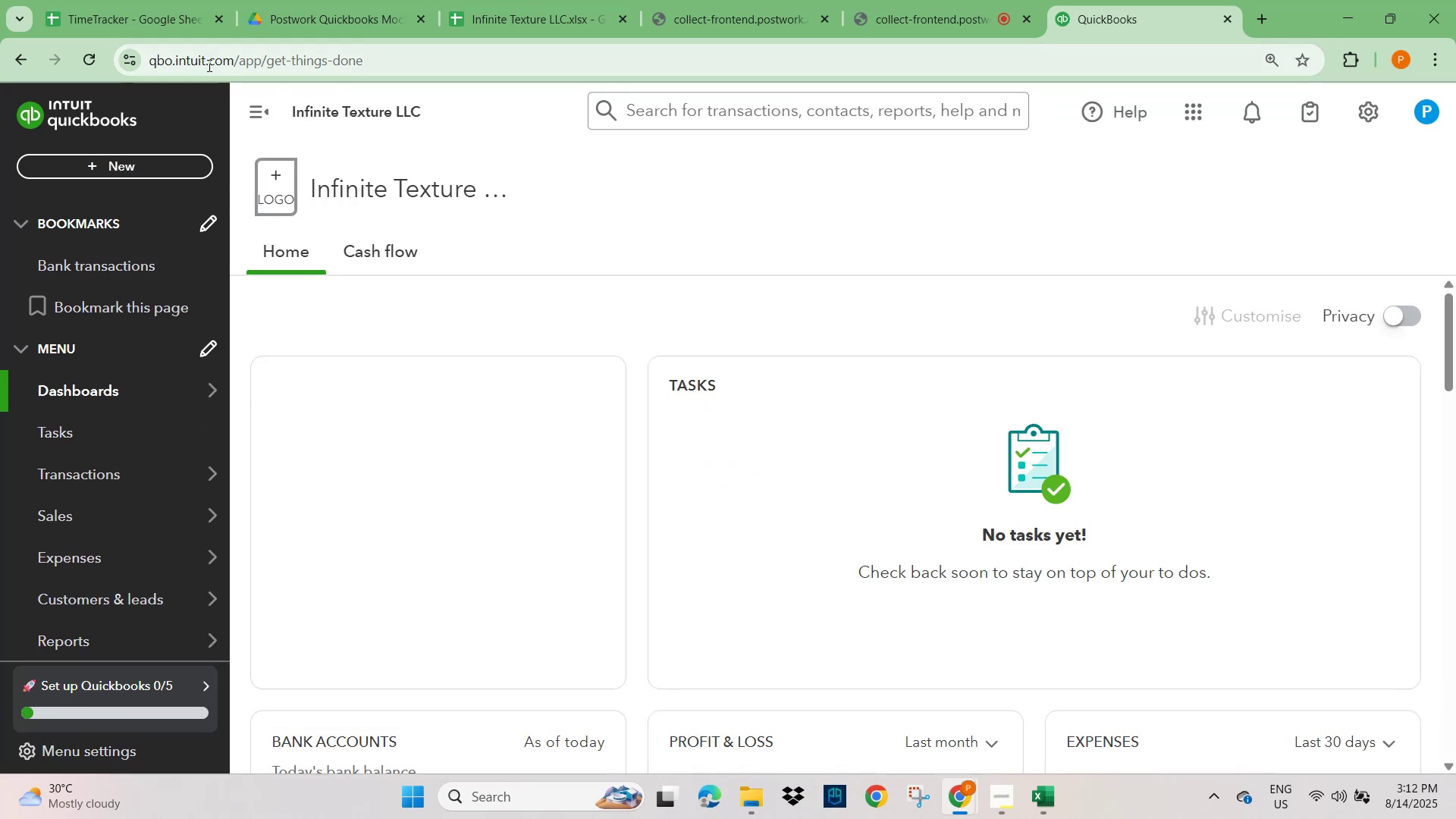 
wait(7.31)
 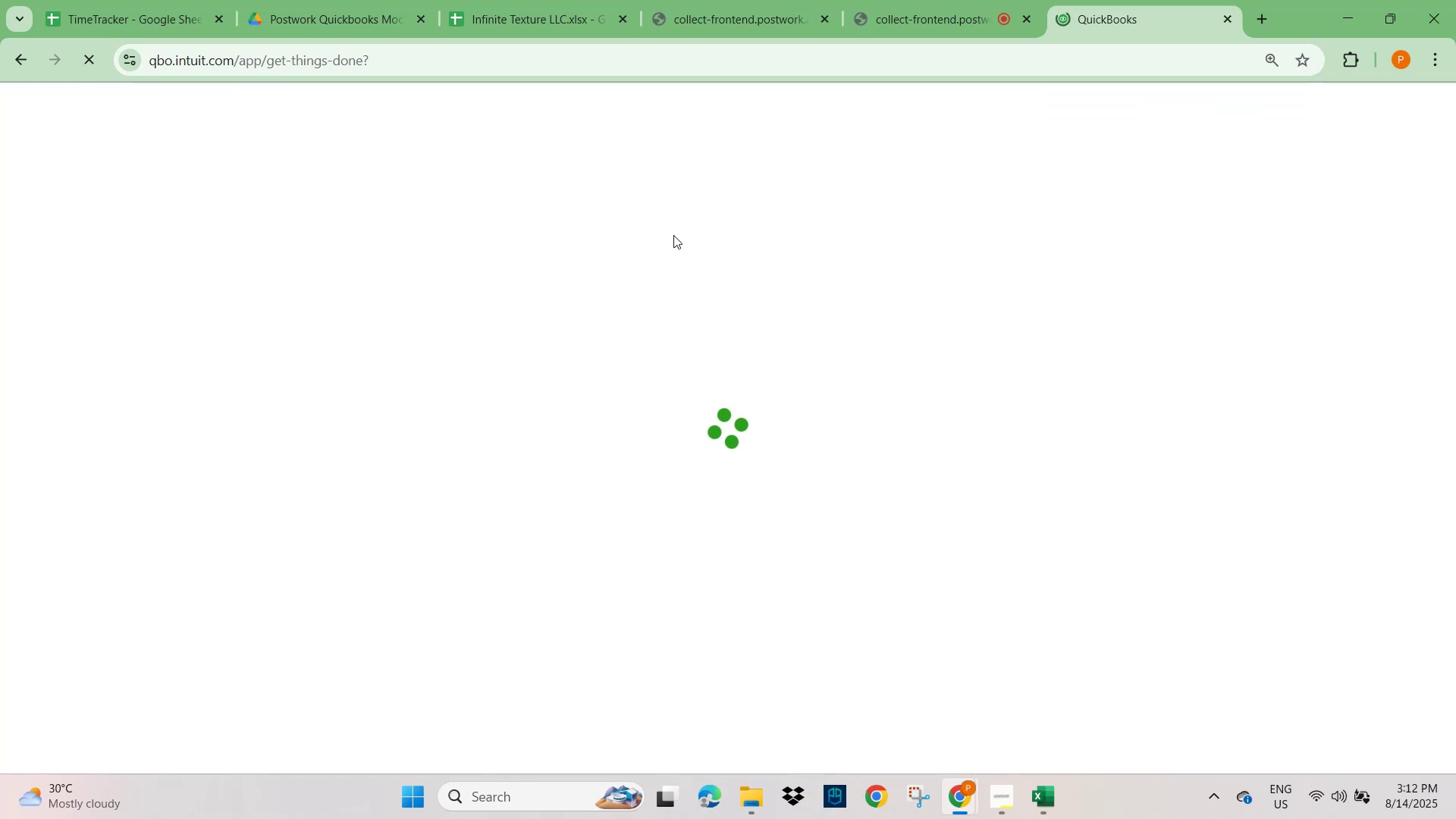 
left_click([147, 9])
 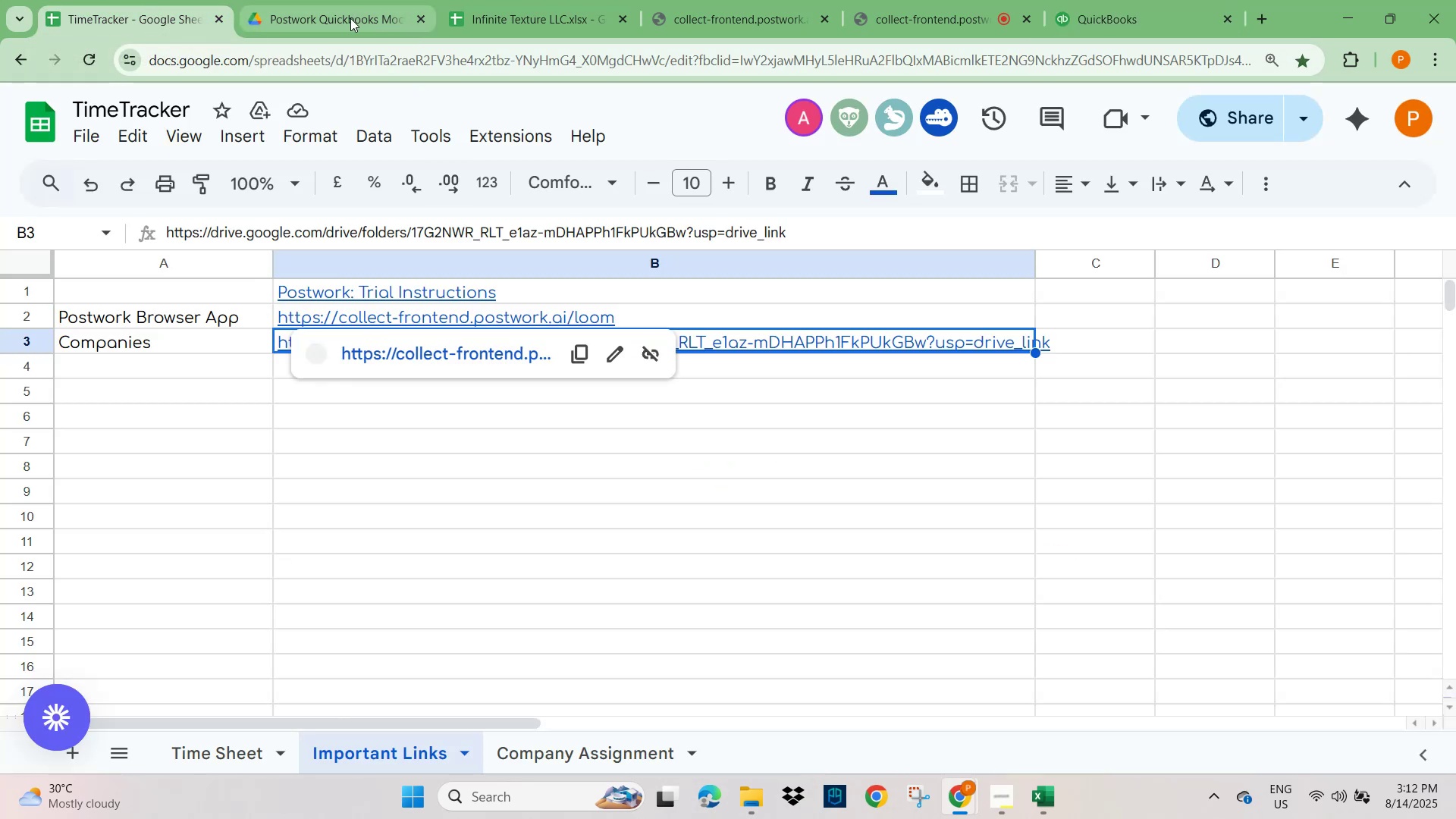 
left_click([347, 18])
 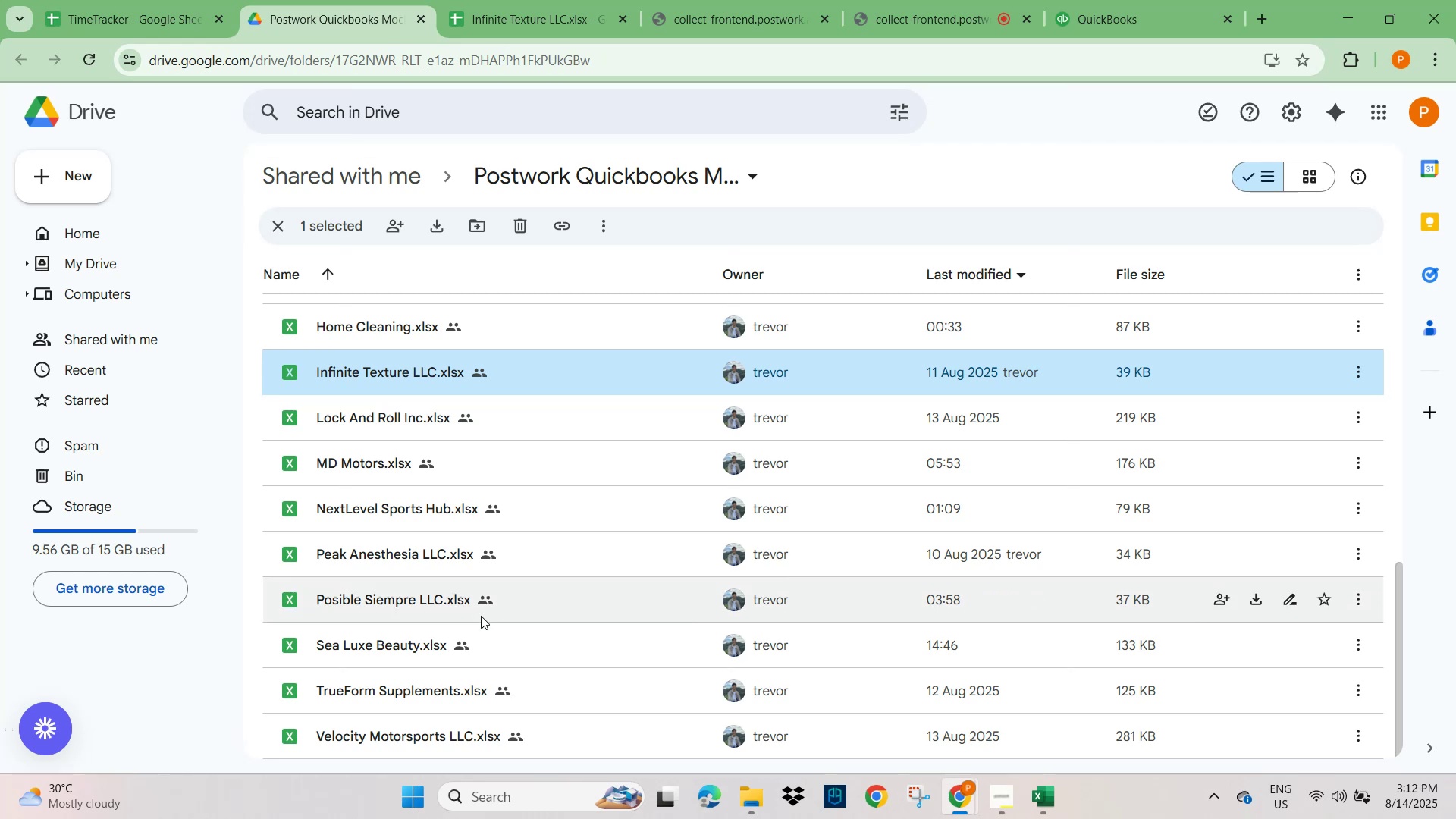 
left_click([96, 19])
 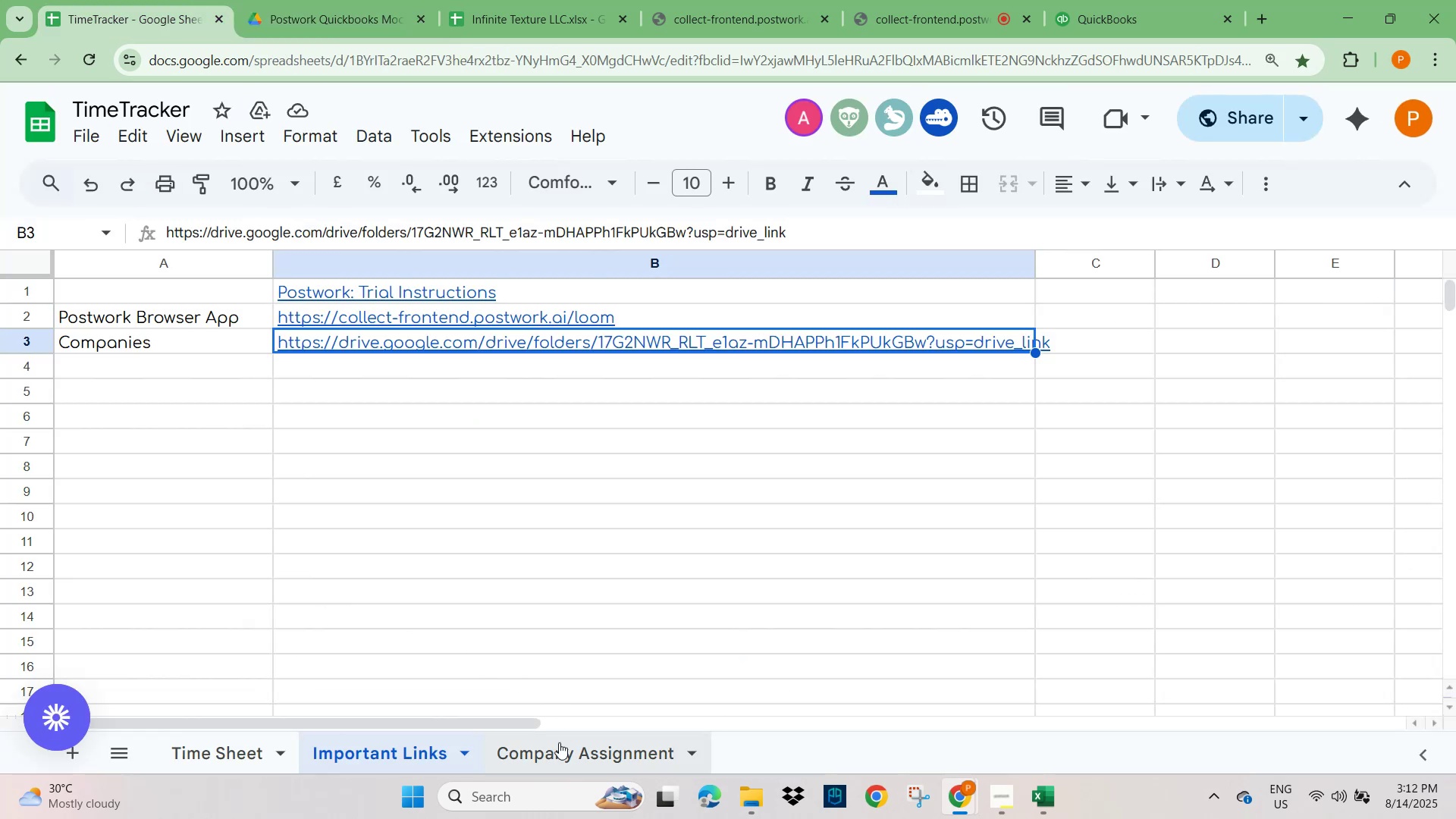 
left_click([554, 754])
 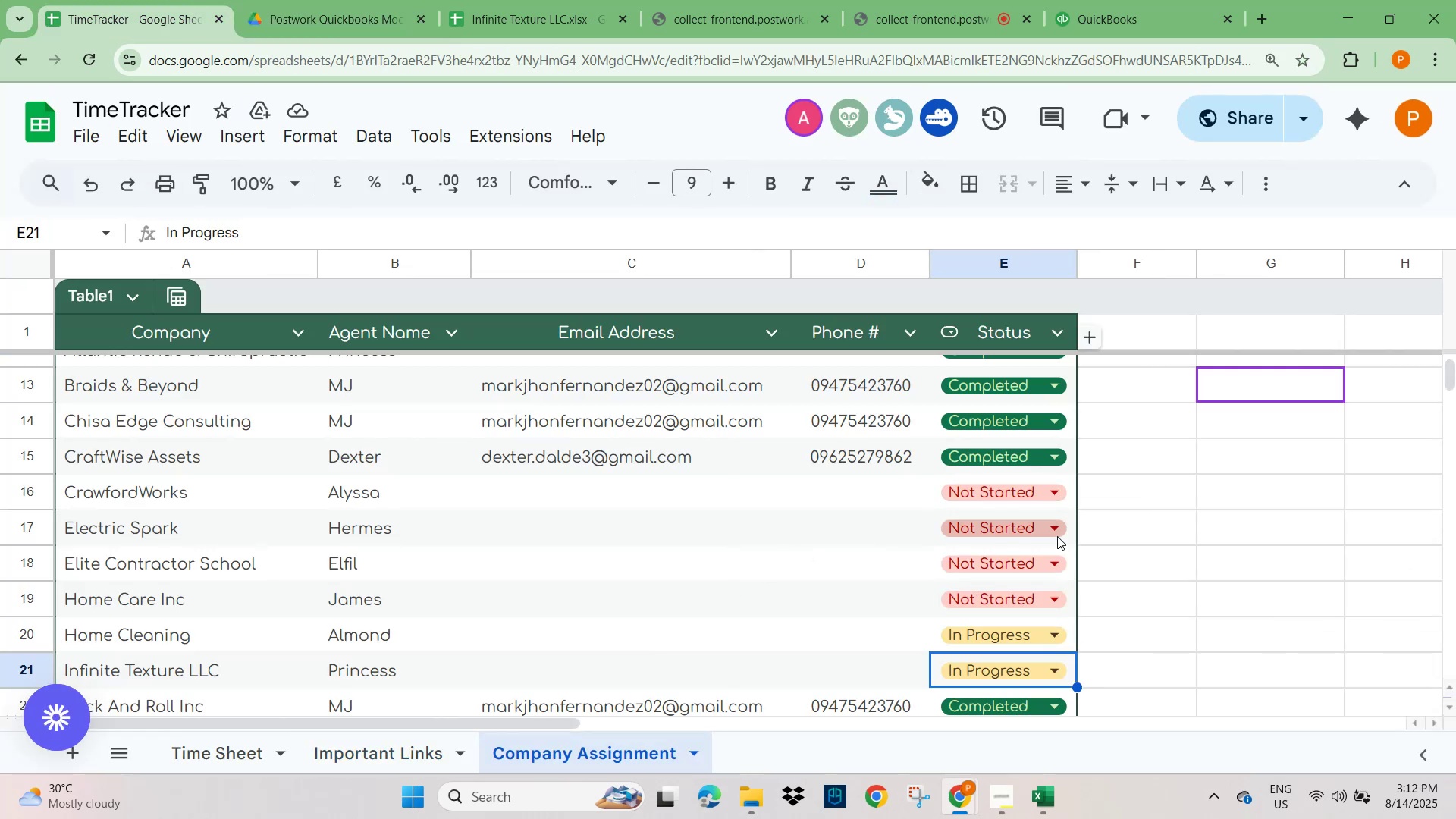 
scroll: coordinate [1185, 566], scroll_direction: down, amount: 4.0
 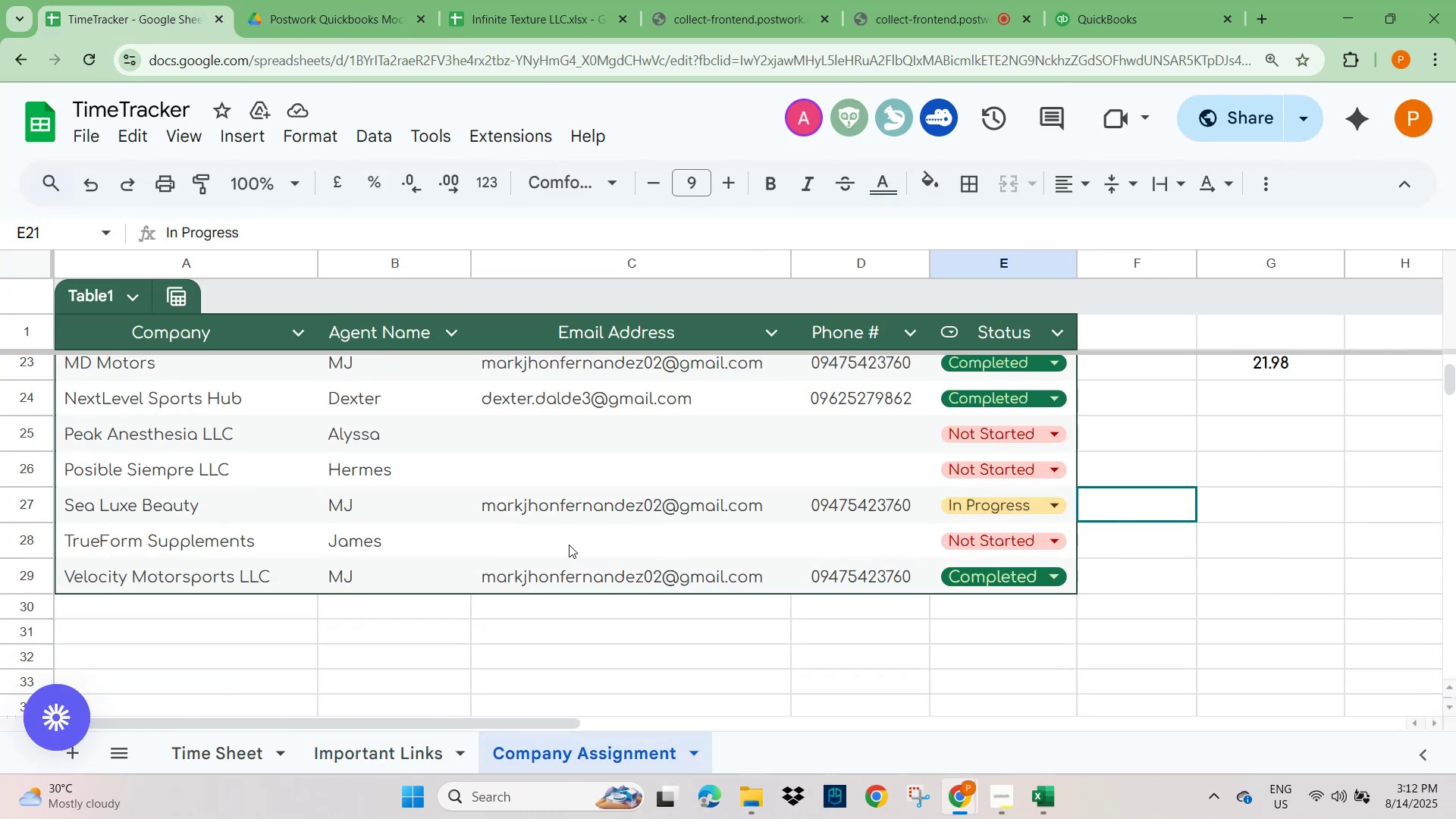 
wait(7.43)
 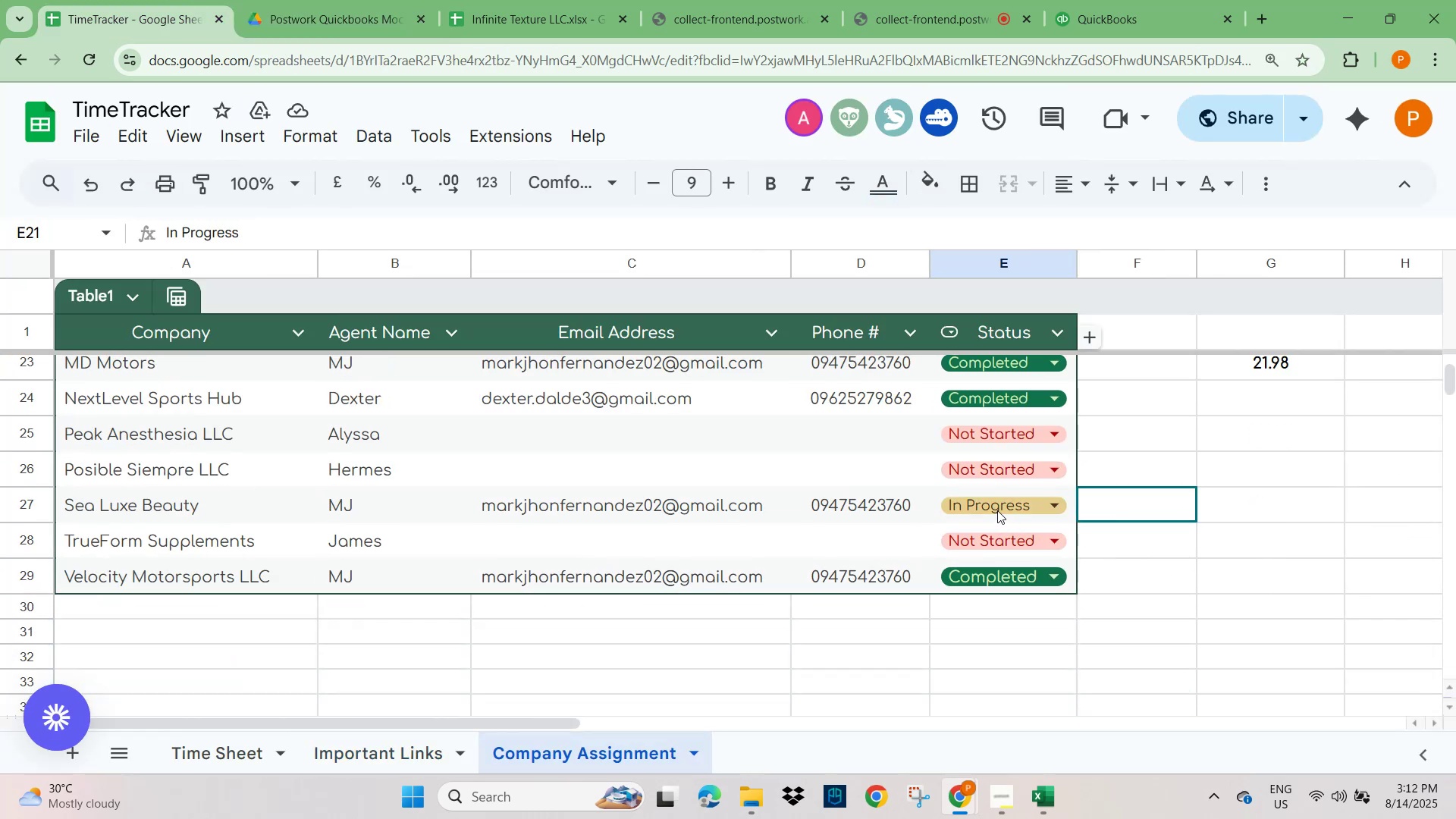 
scroll: coordinate [255, 515], scroll_direction: up, amount: 2.0
 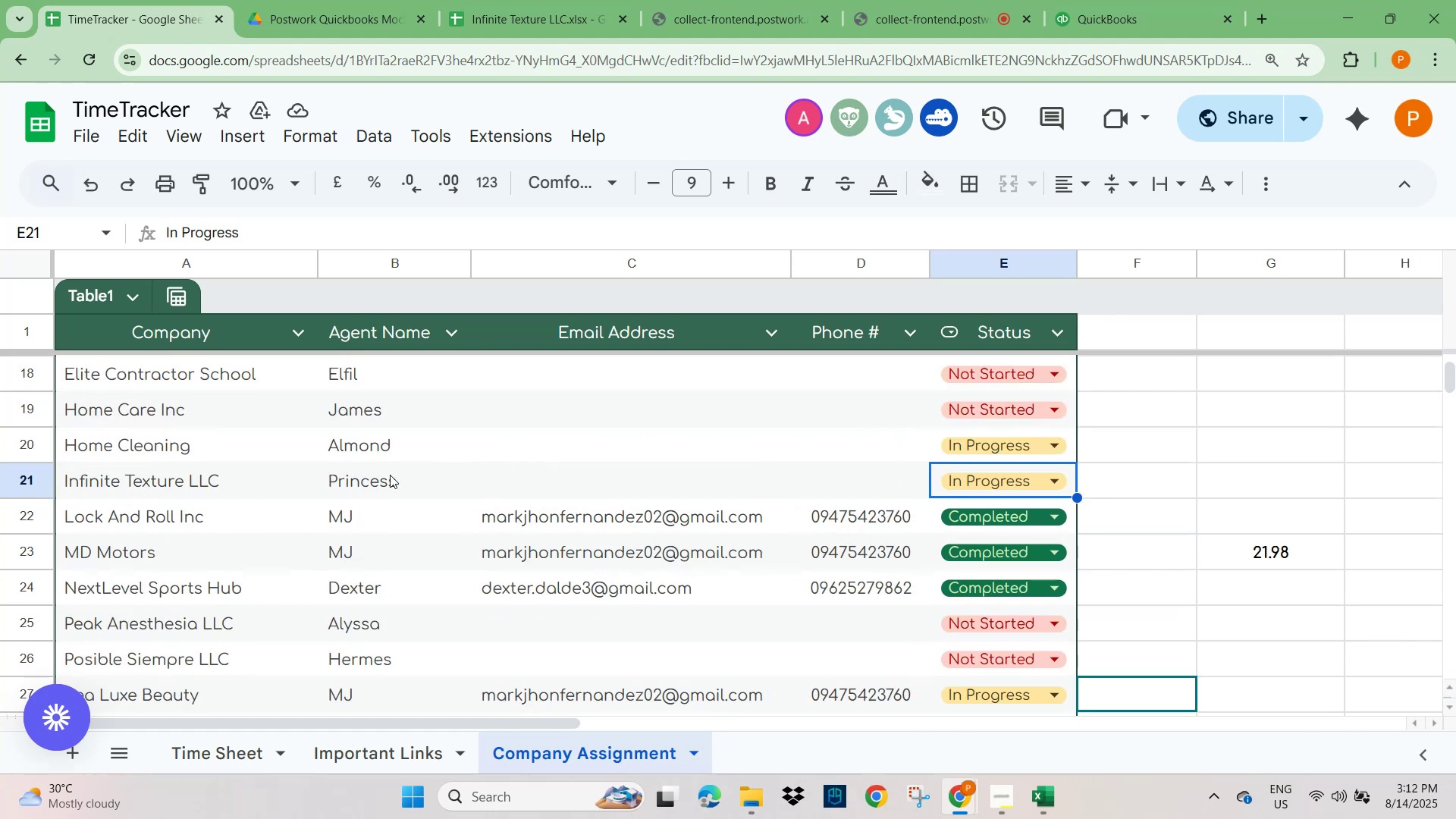 
scroll: coordinate [379, 483], scroll_direction: down, amount: 1.0
 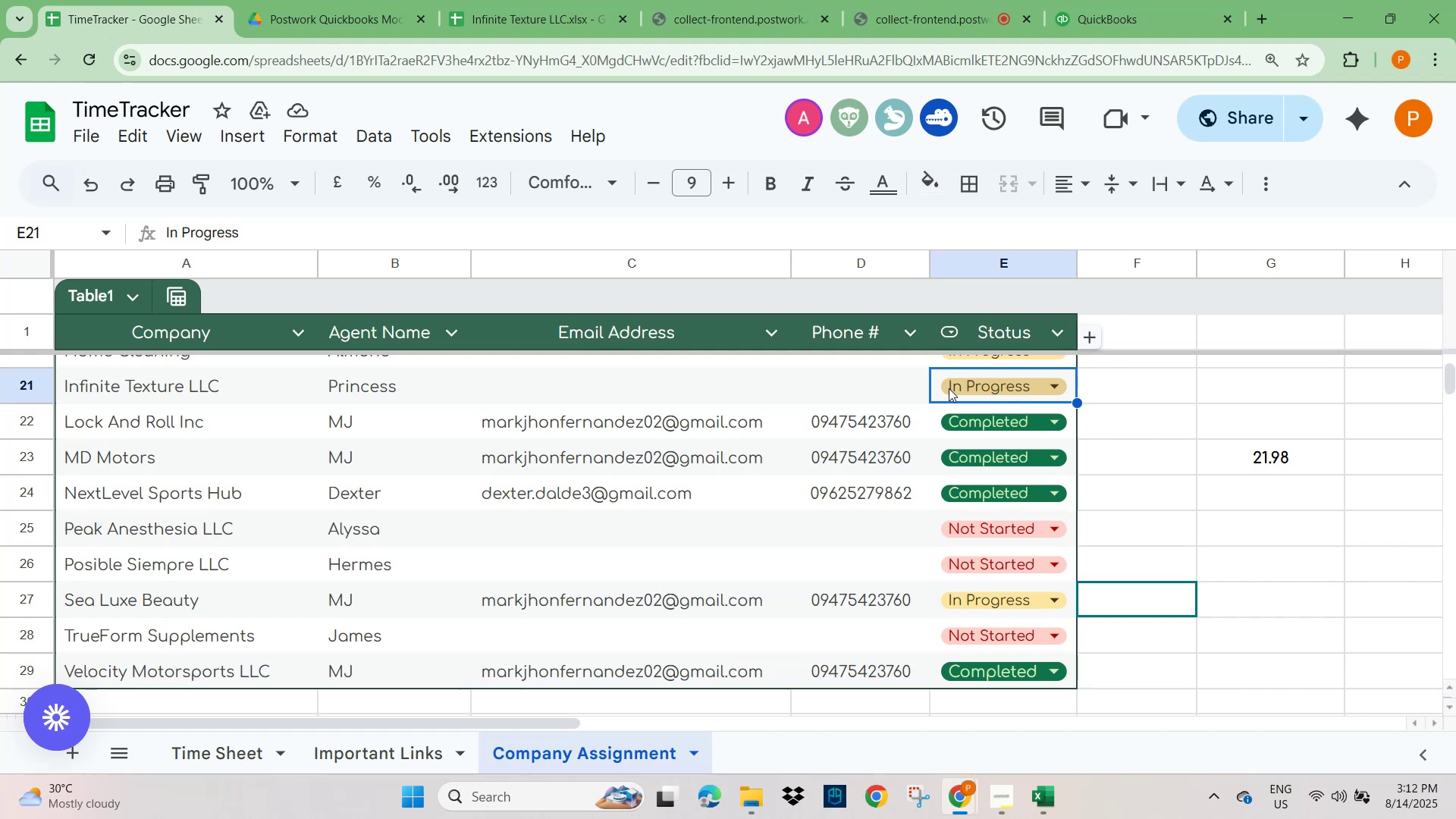 
wait(8.61)
 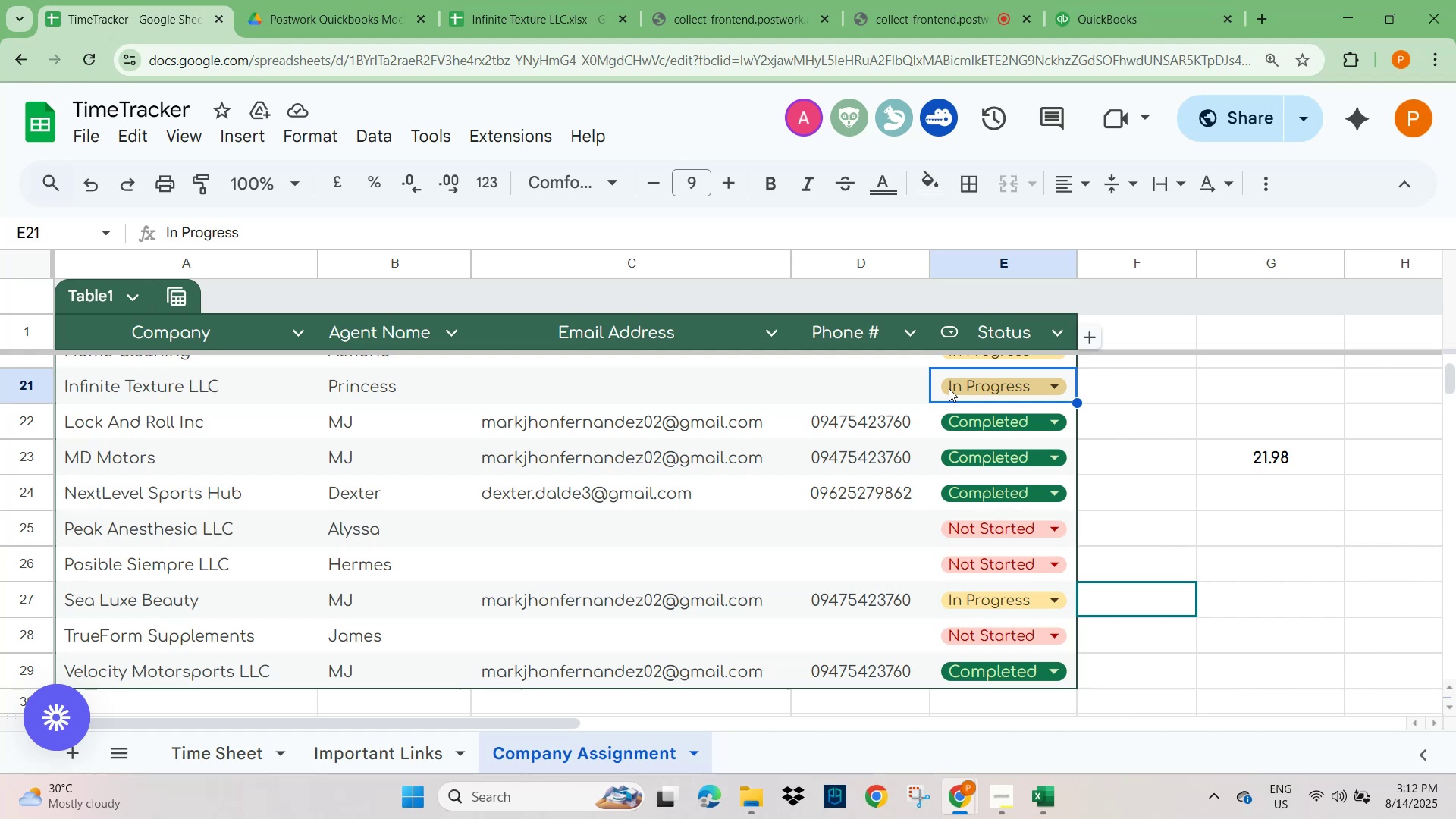 
mouse_move([1107, 42])
 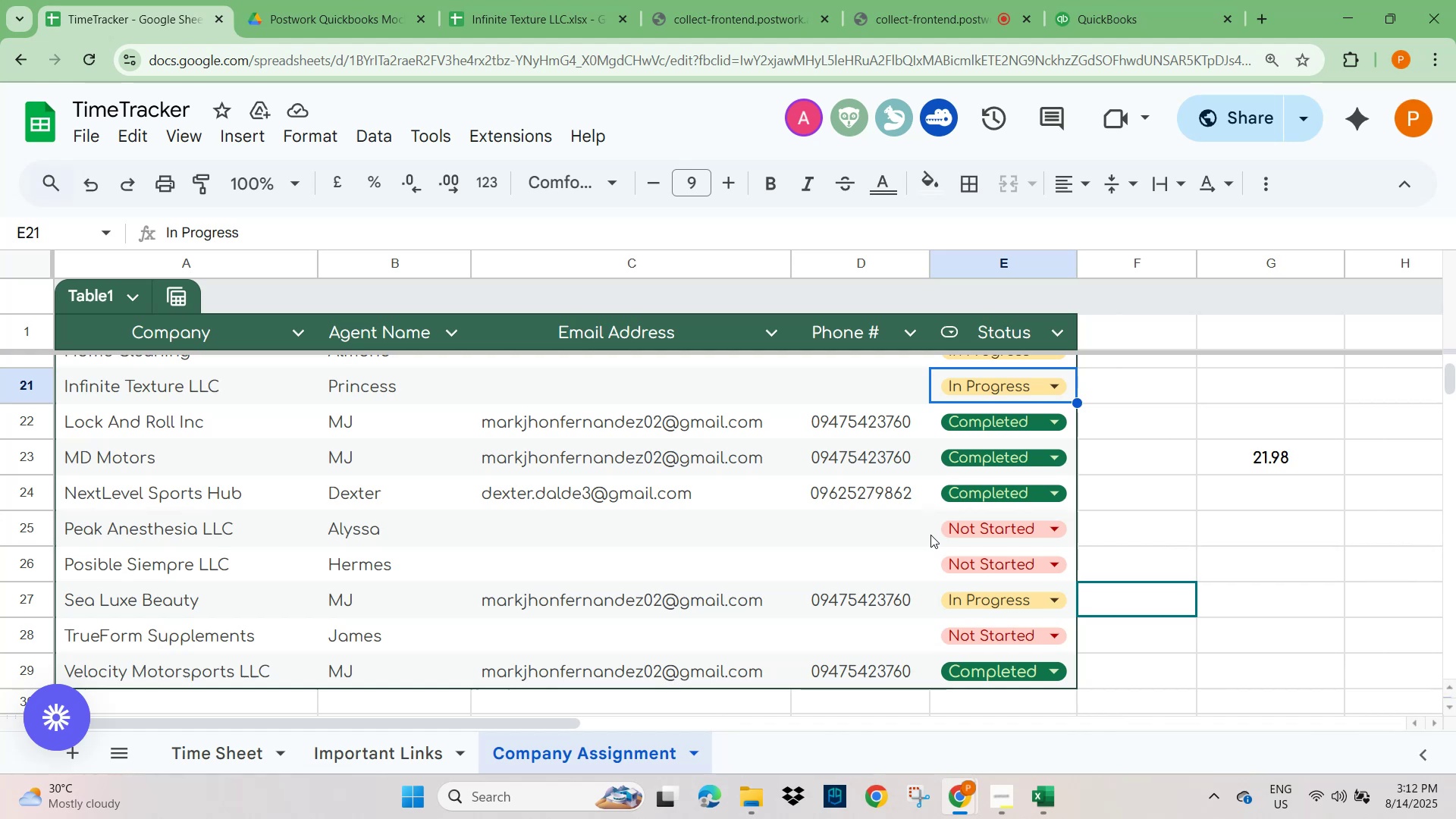 
scroll: coordinate [930, 535], scroll_direction: up, amount: 4.0
 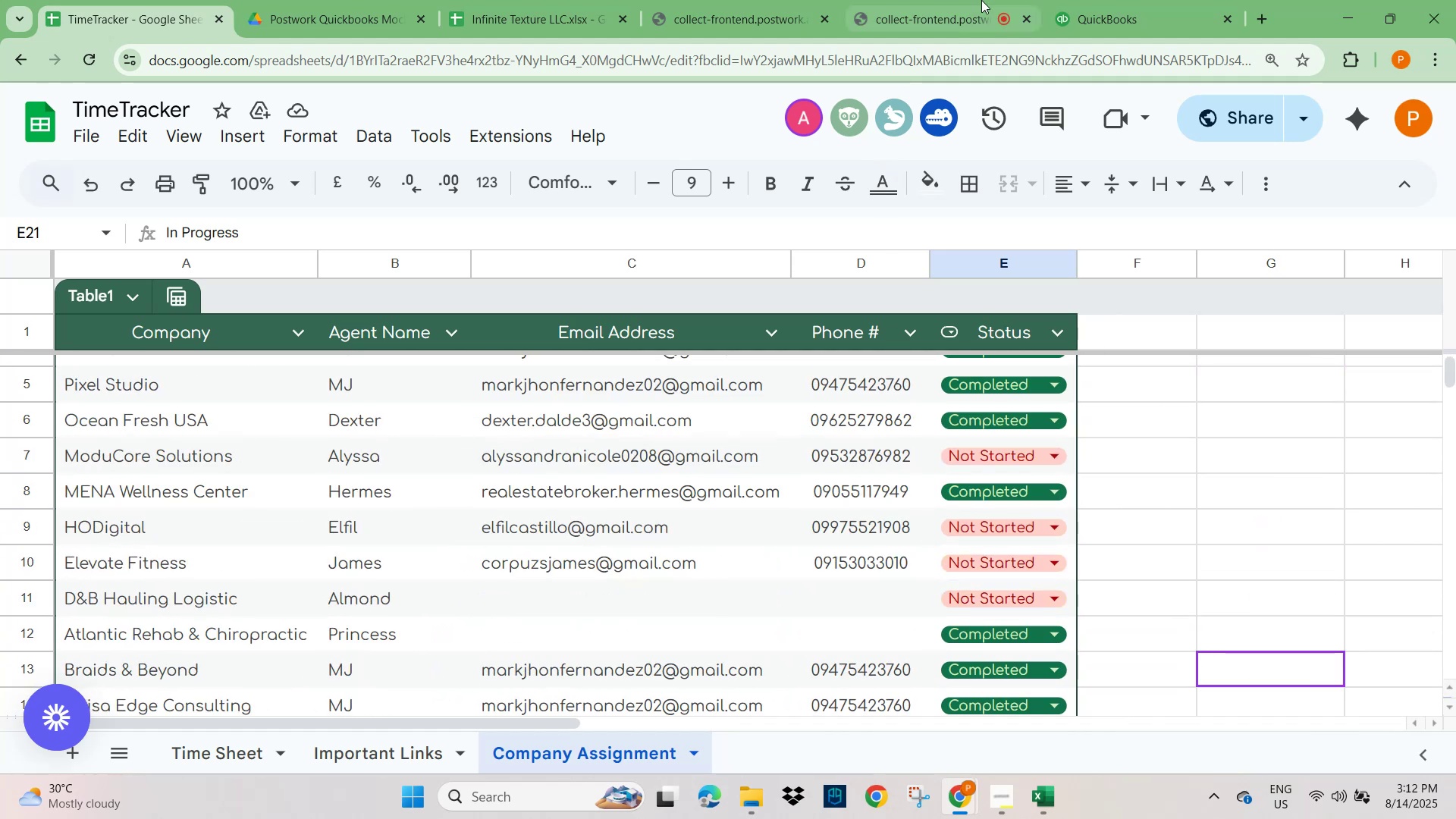 
left_click([1118, 6])
 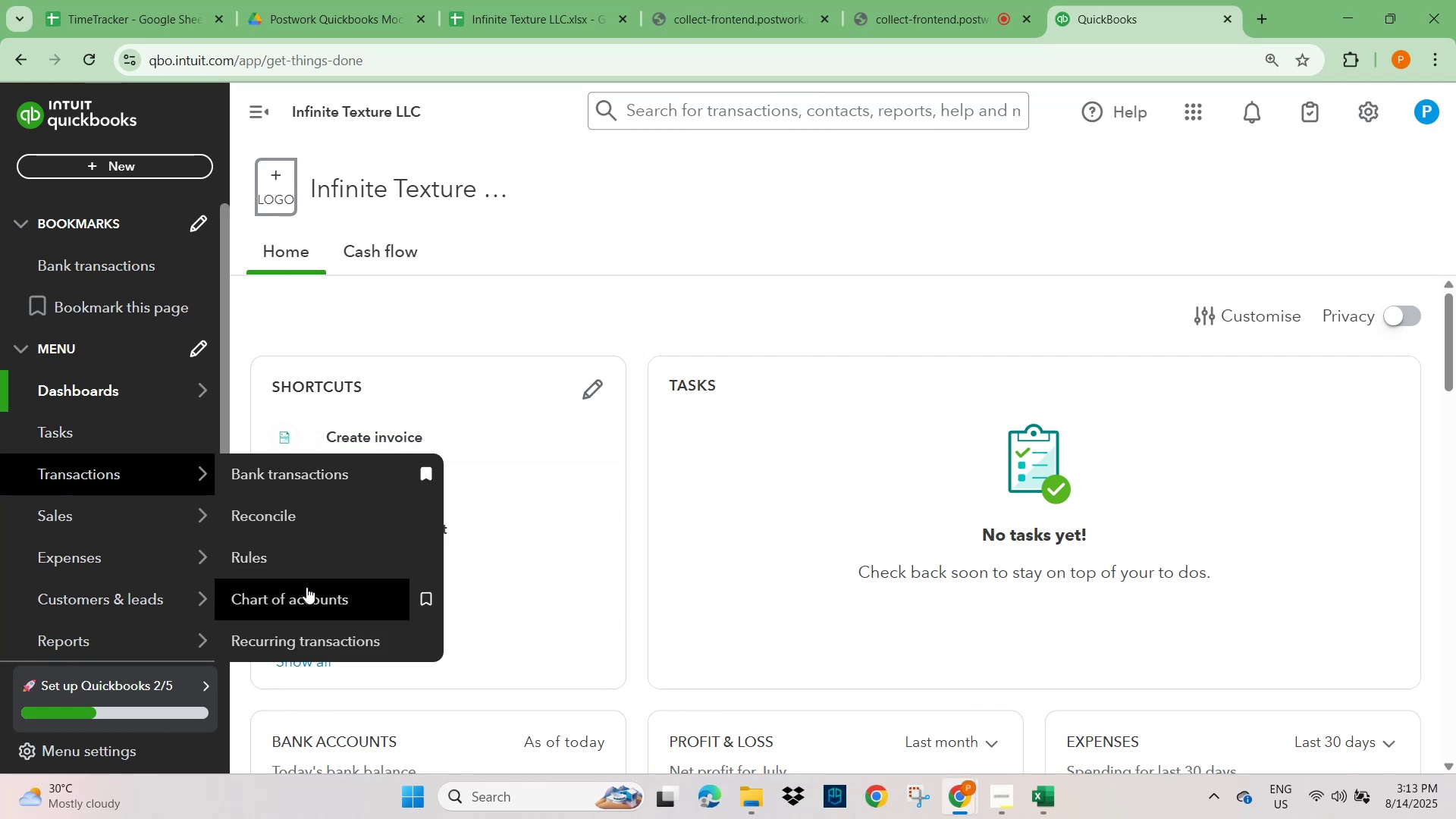 
wait(6.33)
 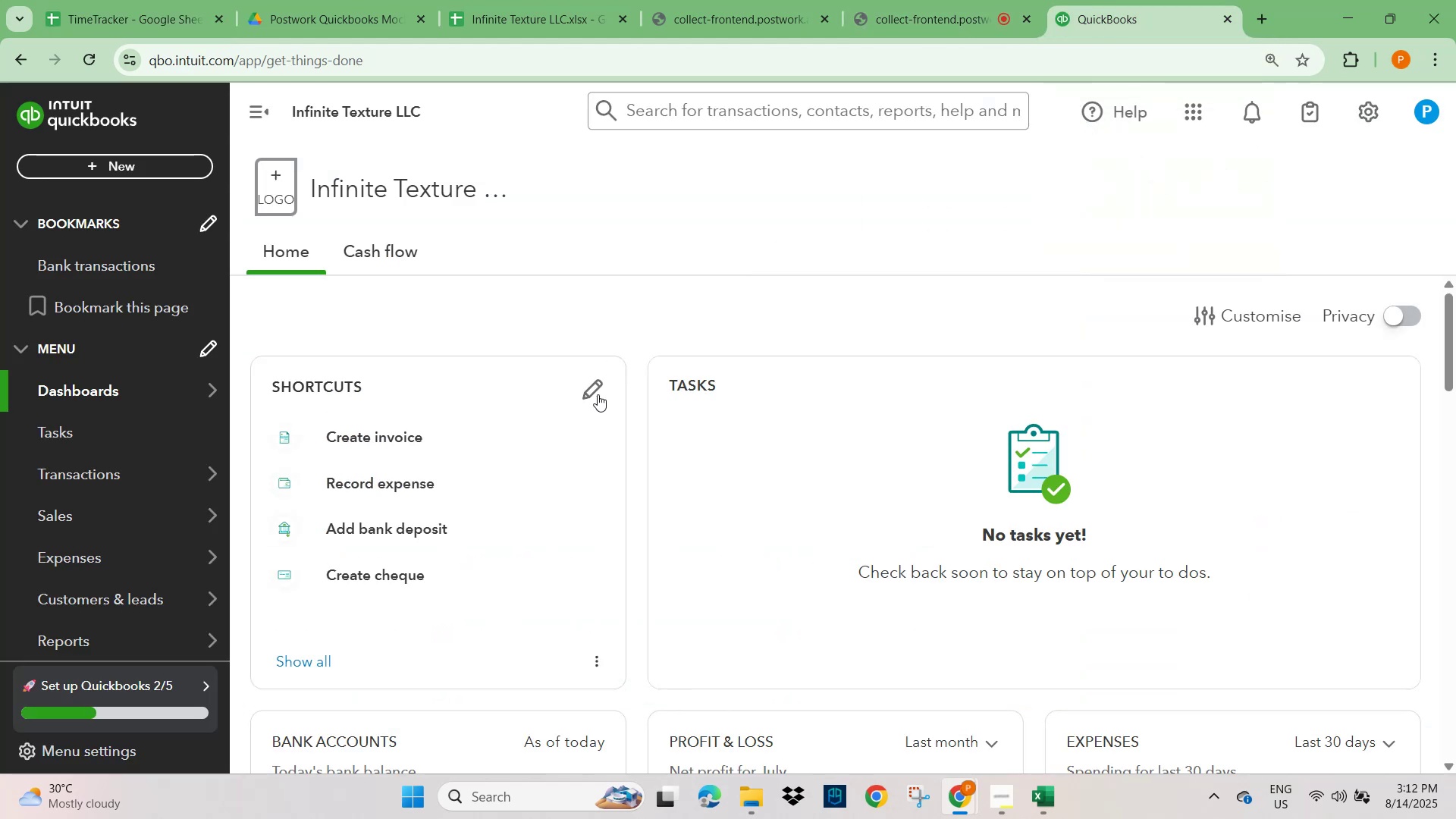 
left_click([301, 601])
 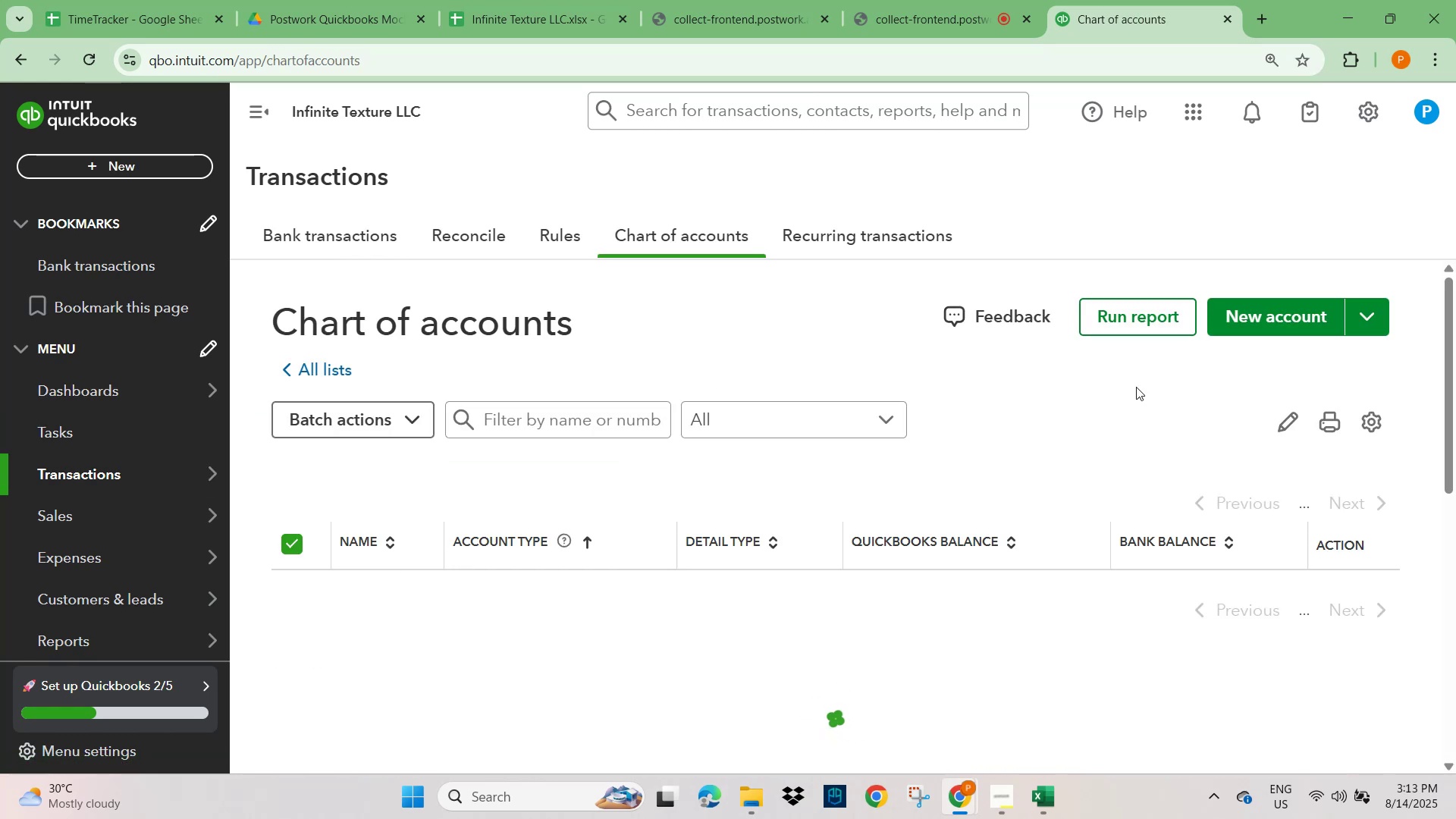 
scroll: coordinate [1112, 566], scroll_direction: down, amount: 2.0
 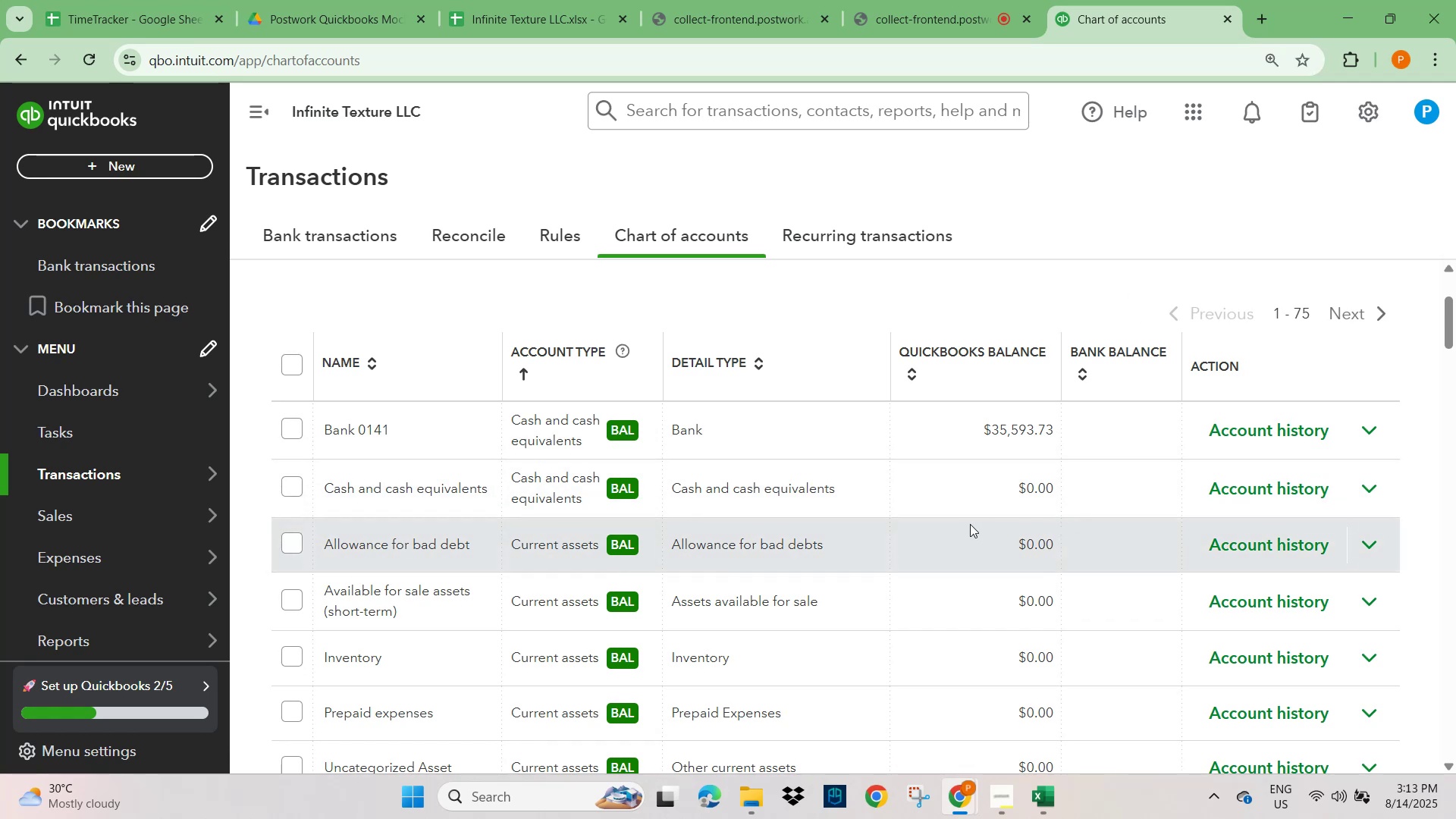 
wait(20.62)
 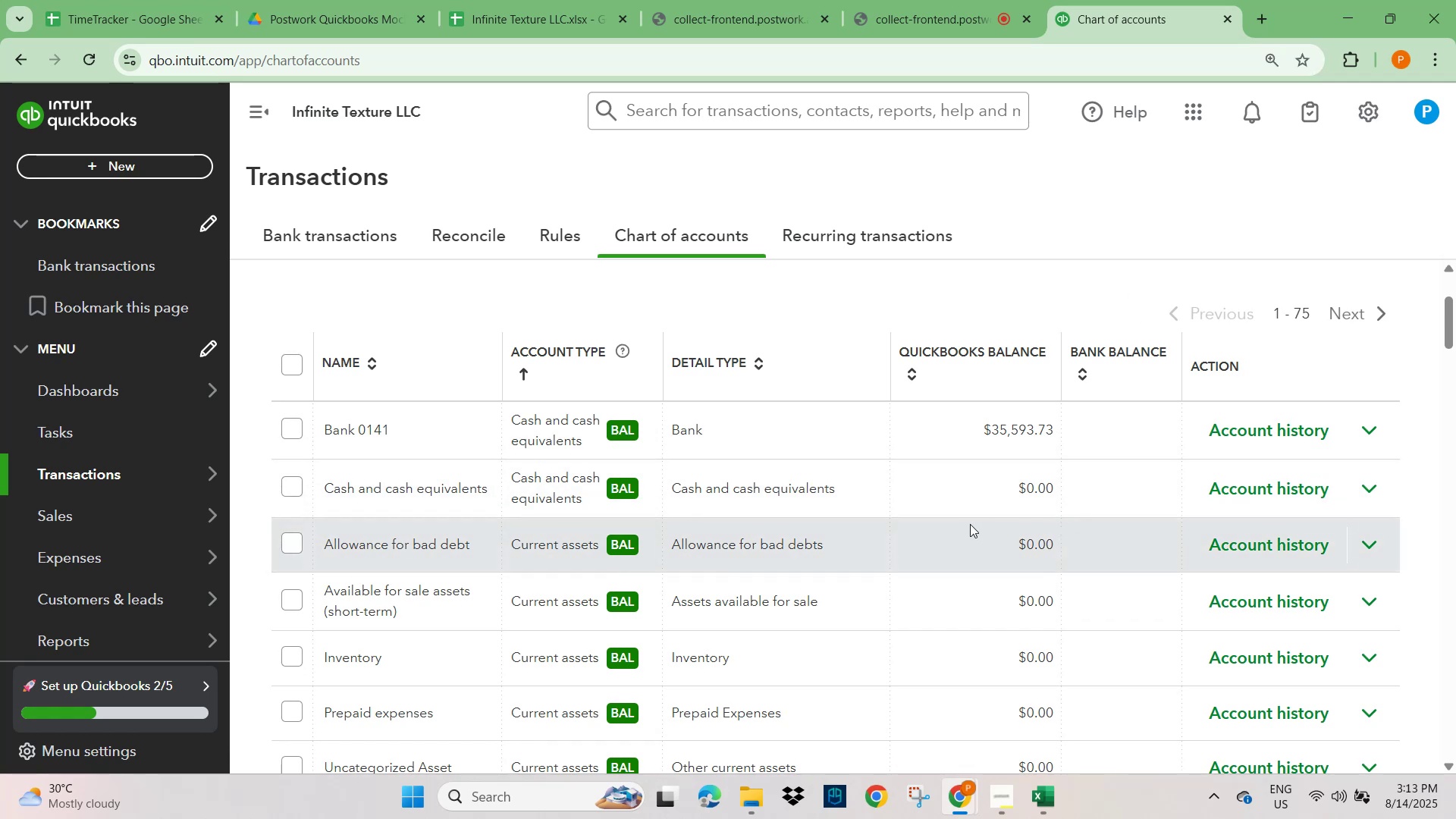 
scroll: coordinate [655, 577], scroll_direction: up, amount: 7.0
 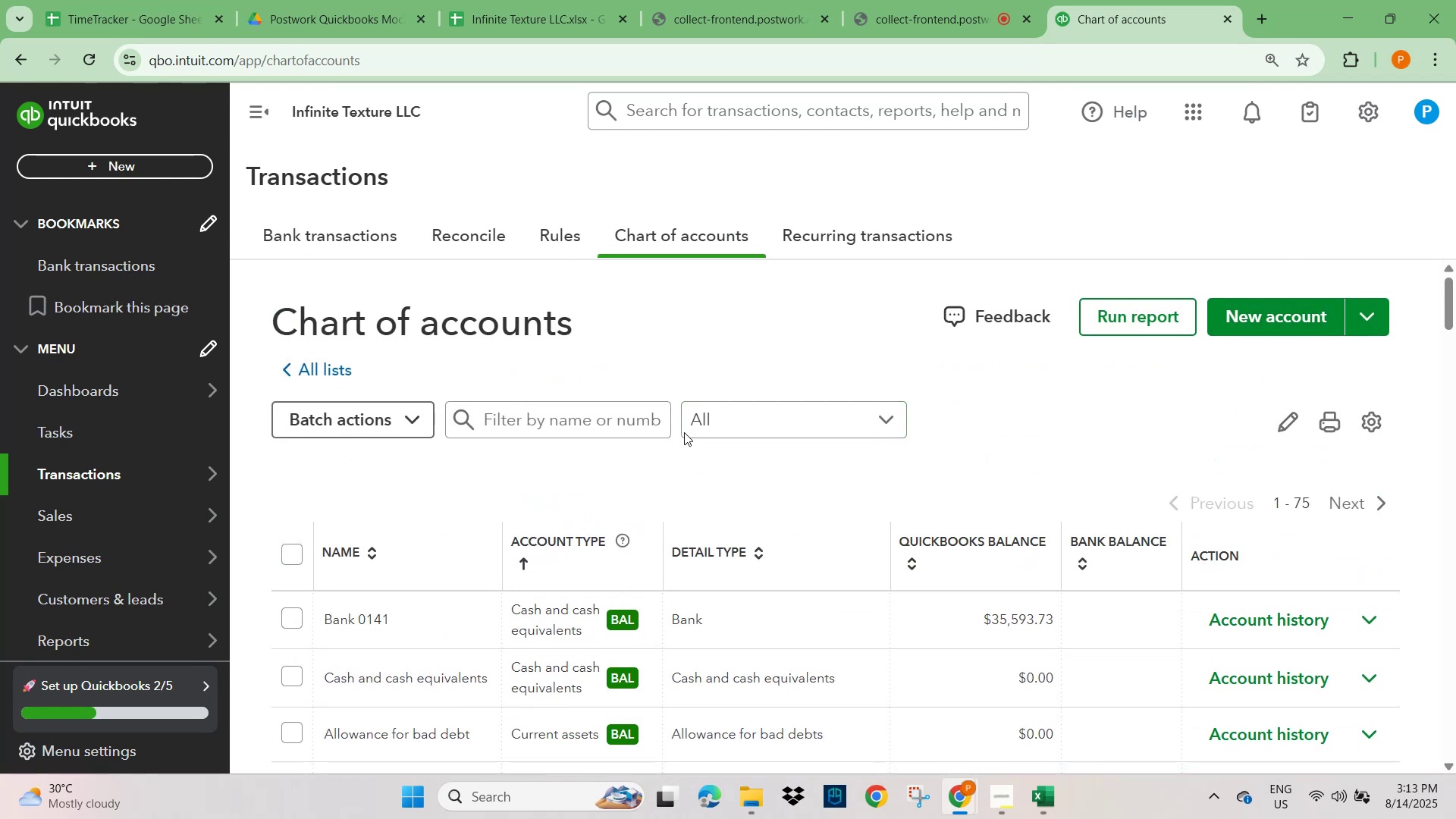 
scroll: coordinate [1023, 588], scroll_direction: down, amount: 1.0
 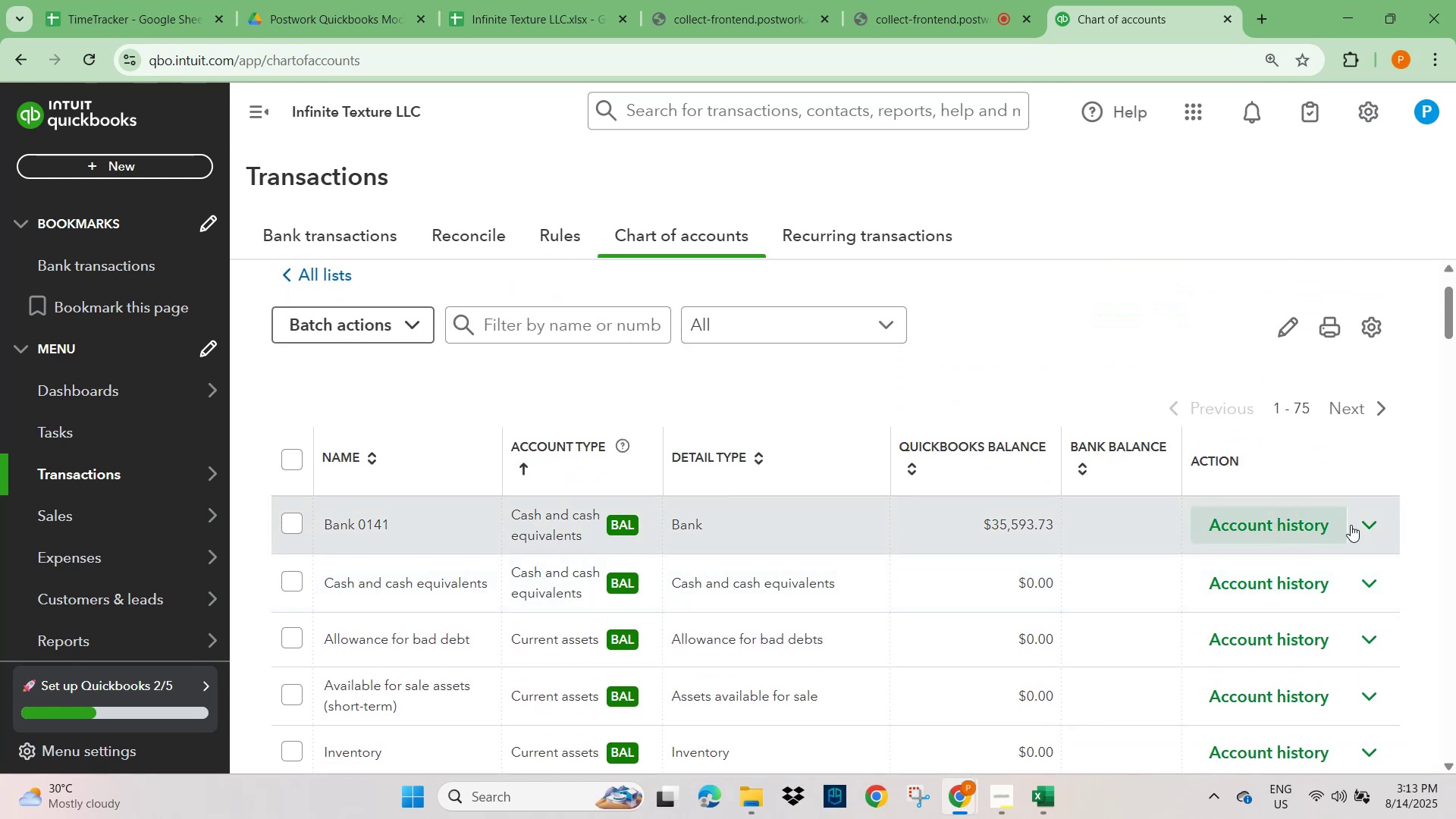 
left_click([1367, 521])
 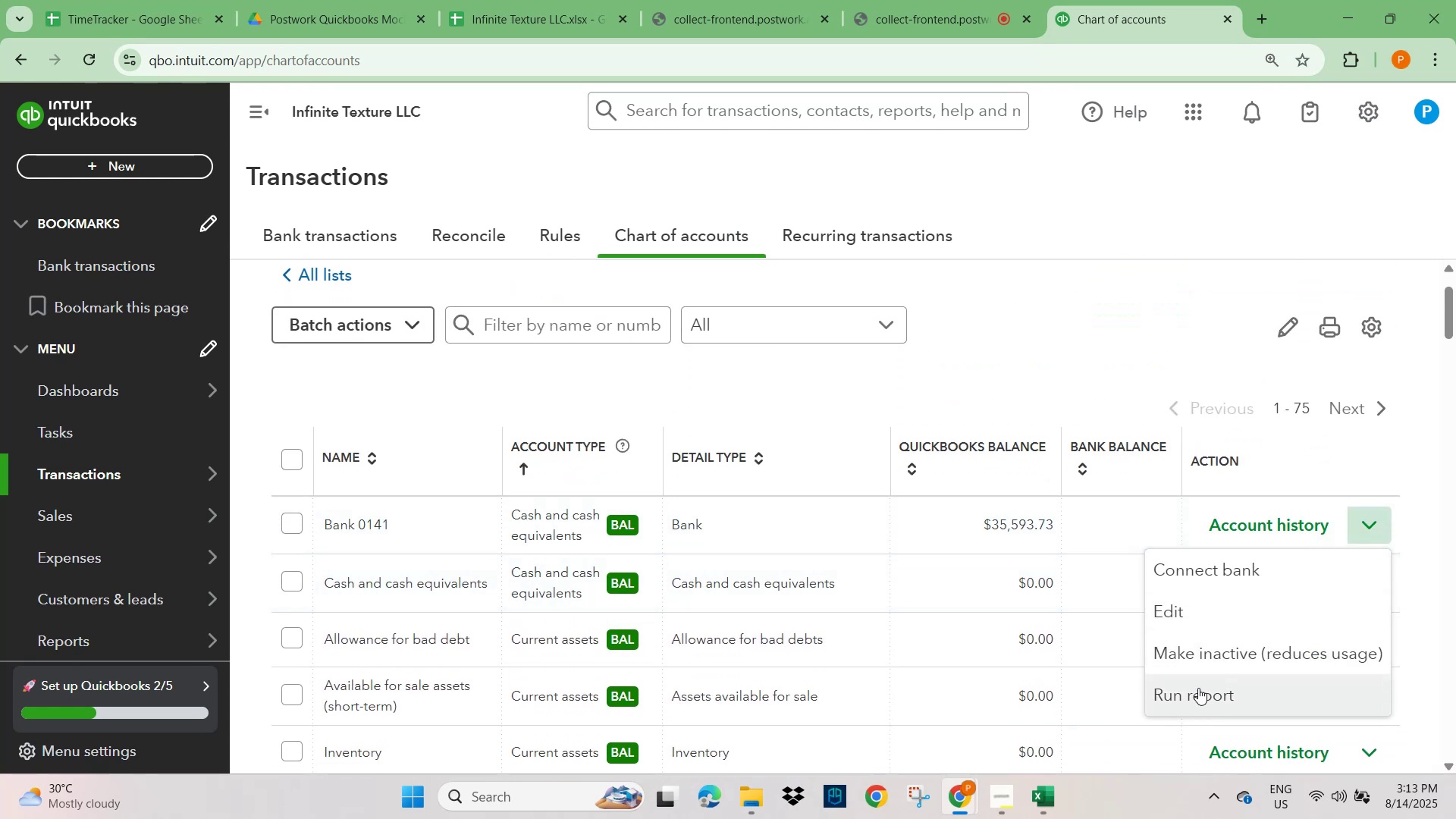 
left_click([1200, 661])
 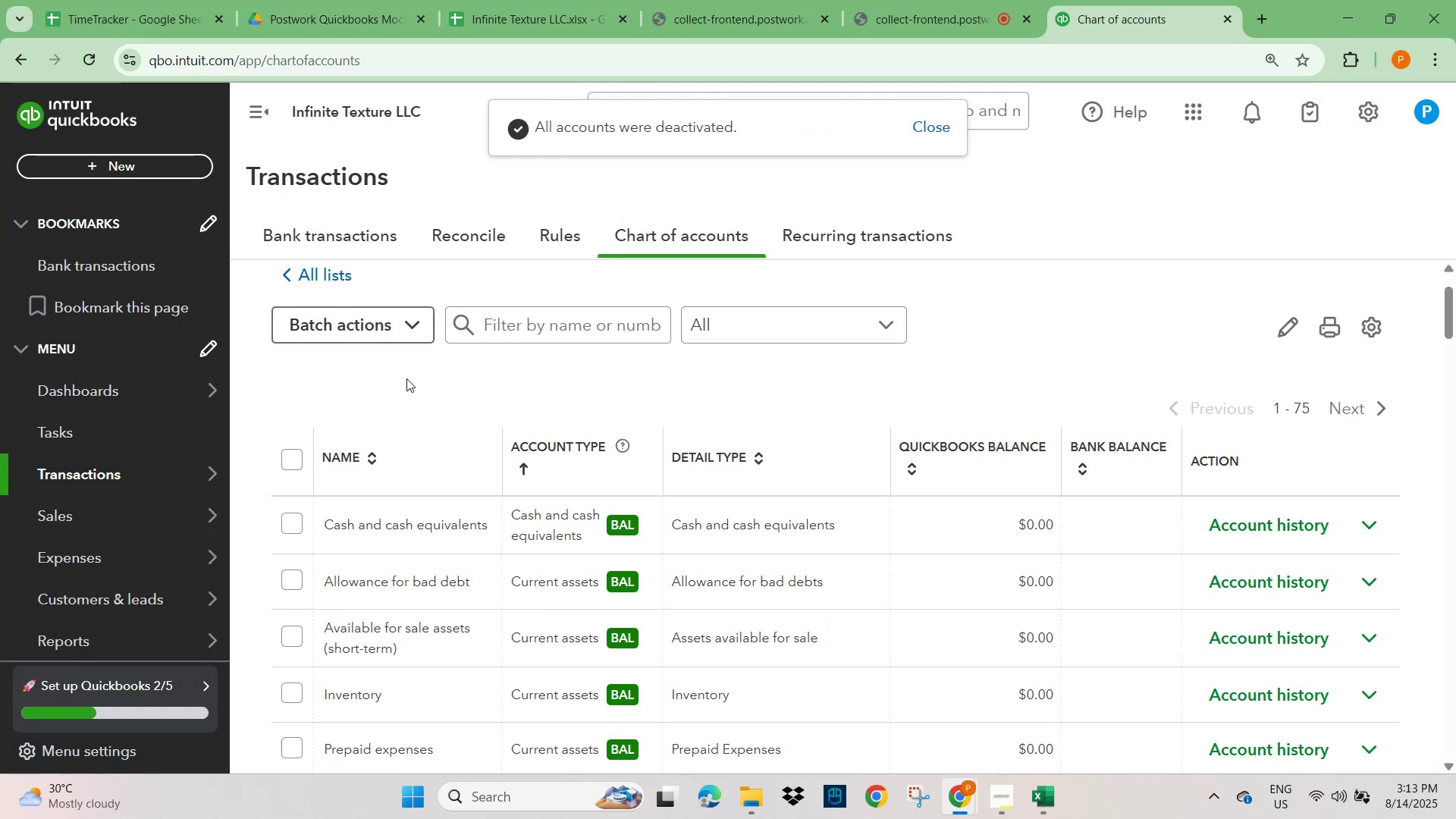 
wait(5.23)
 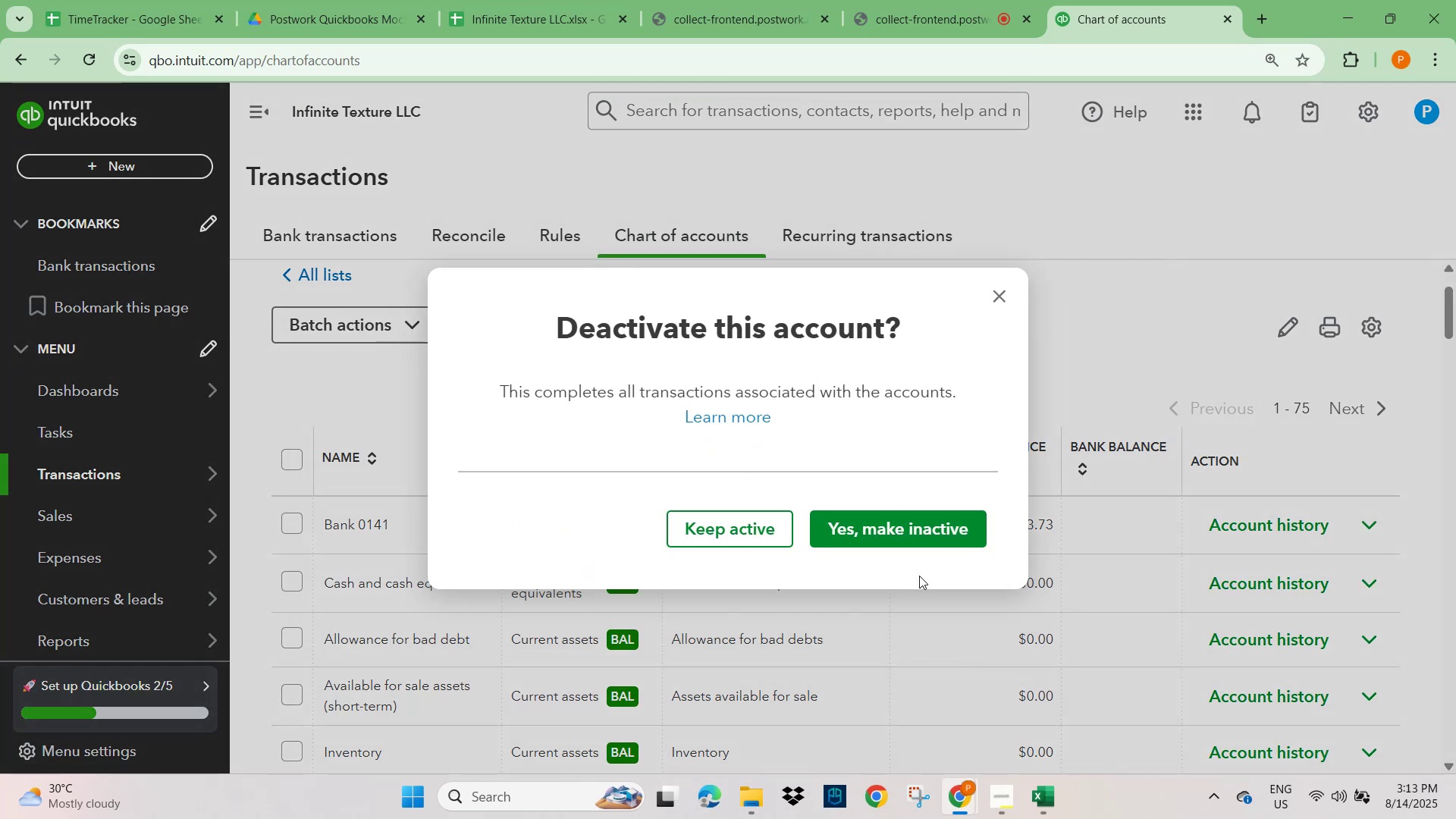 
left_click([81, 480])
 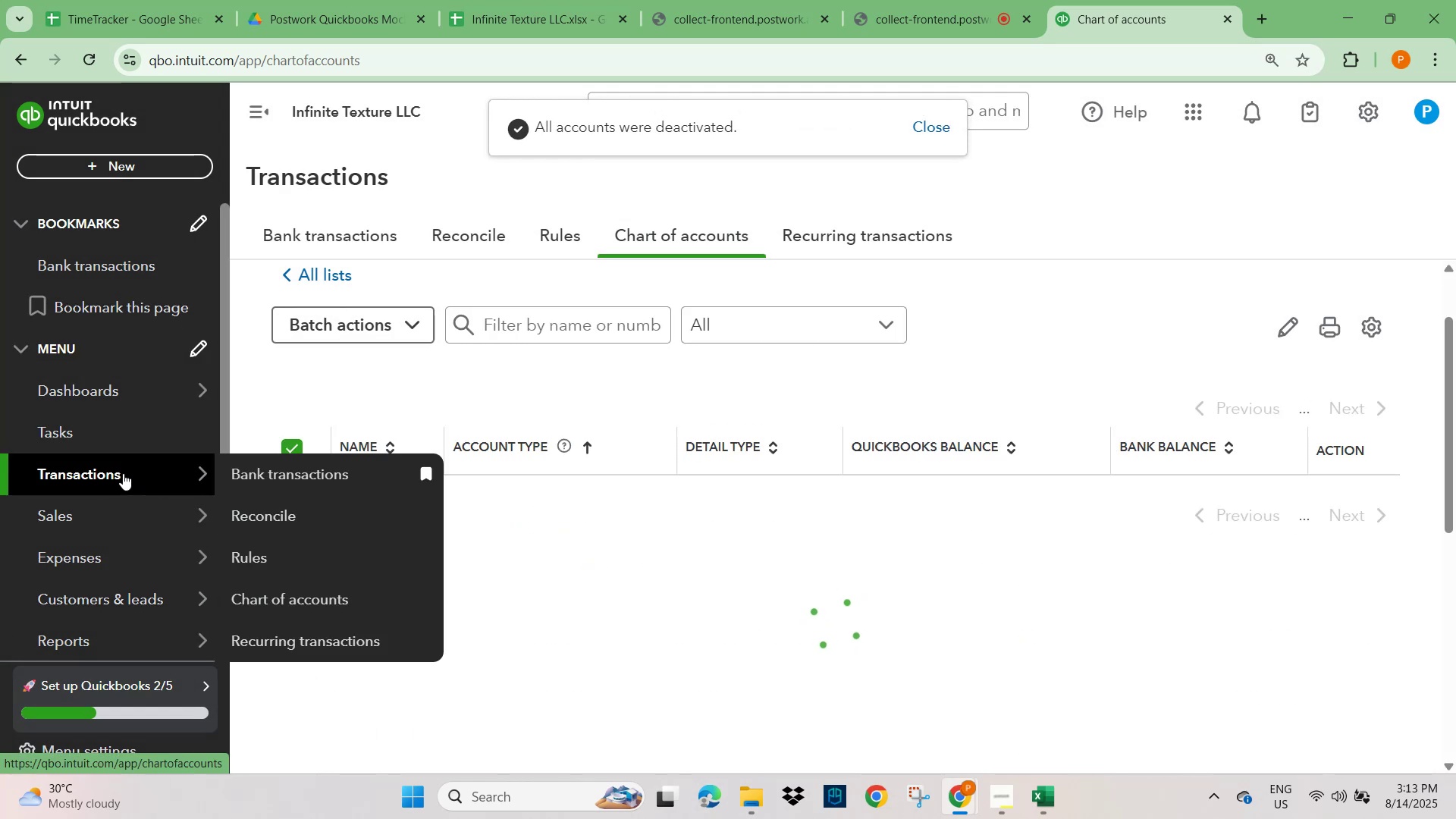 
left_click([270, 472])
 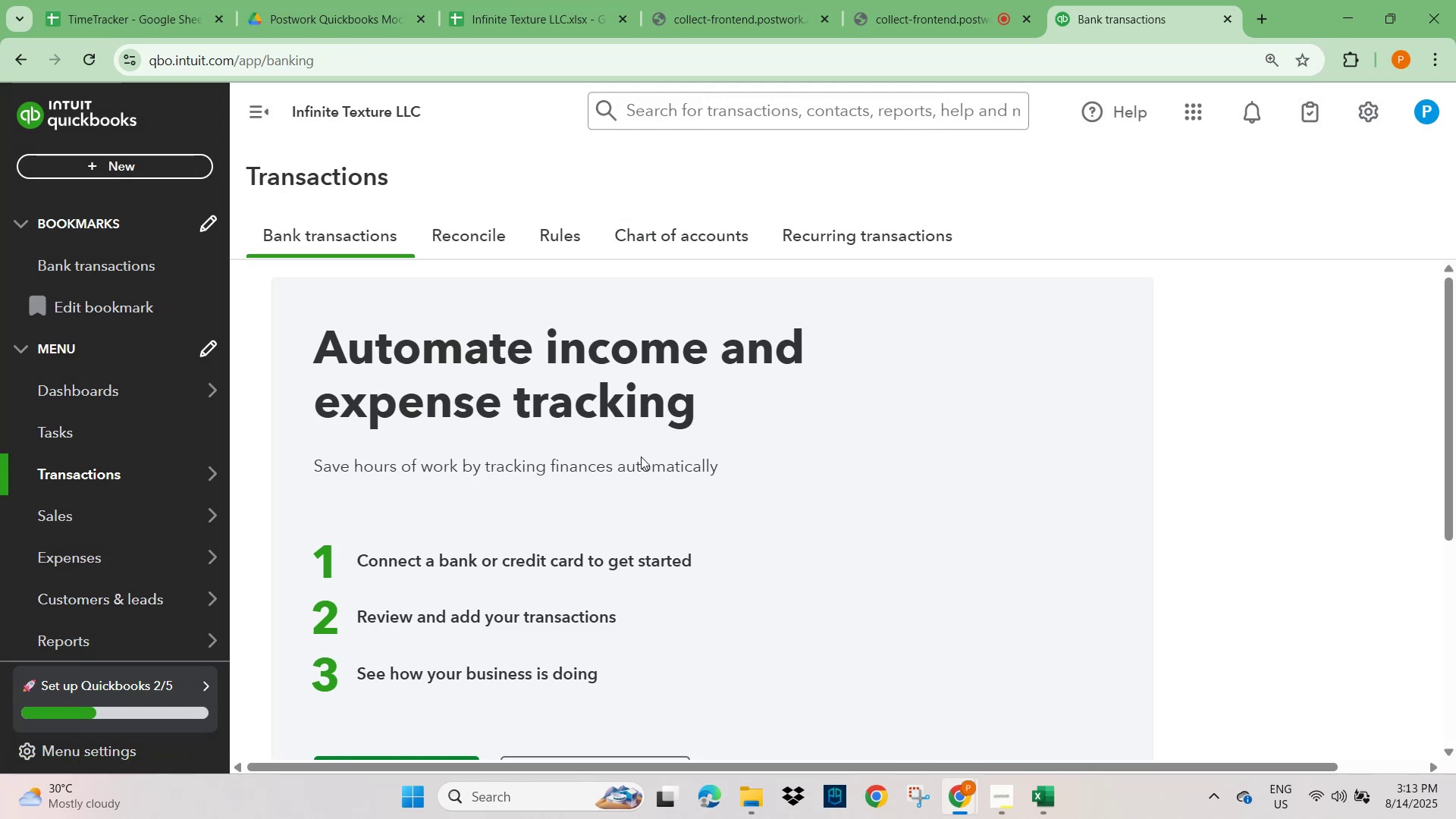 
scroll: coordinate [639, 553], scroll_direction: down, amount: 3.0
 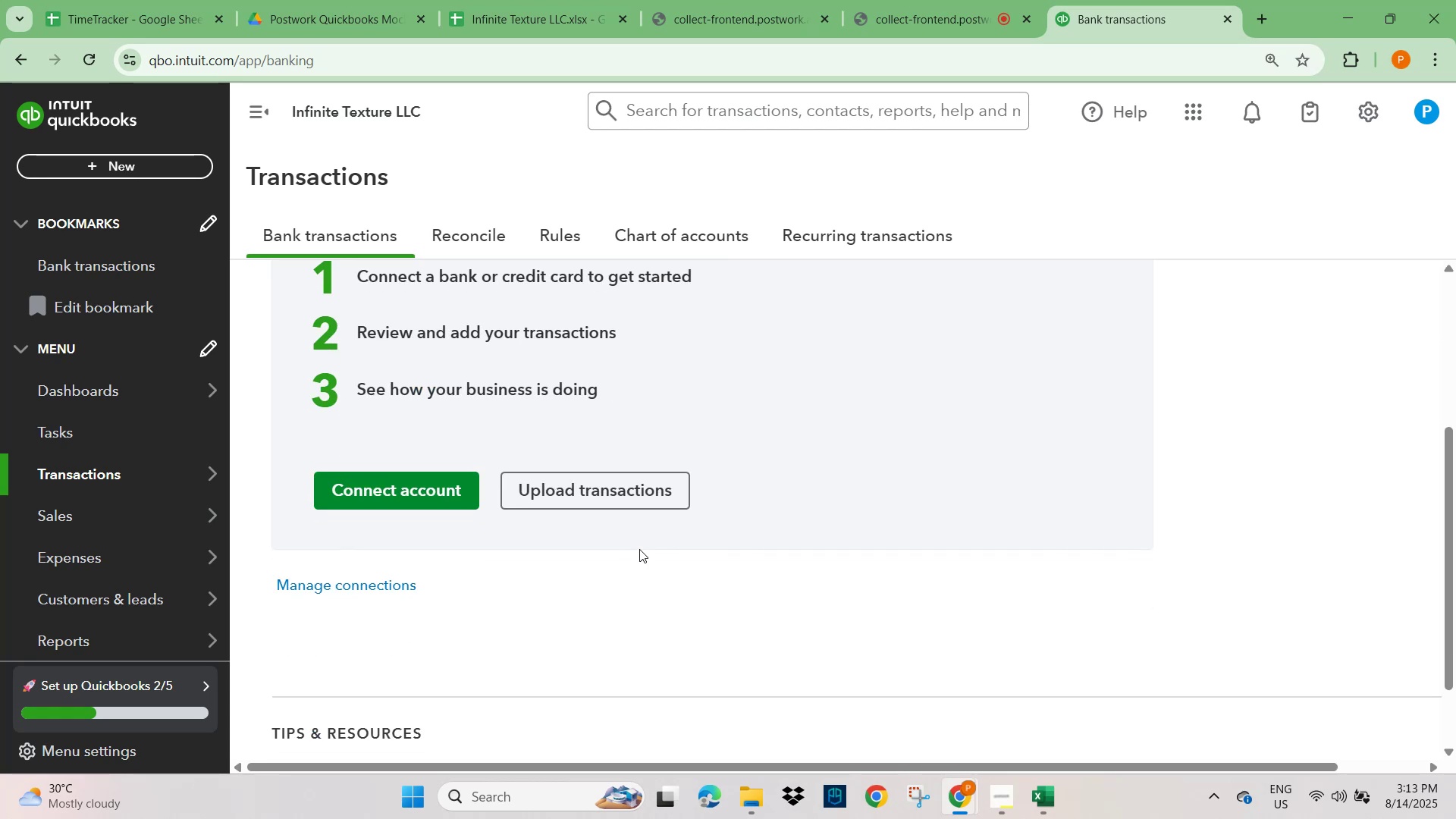 
scroll: coordinate [643, 549], scroll_direction: up, amount: 10.0
 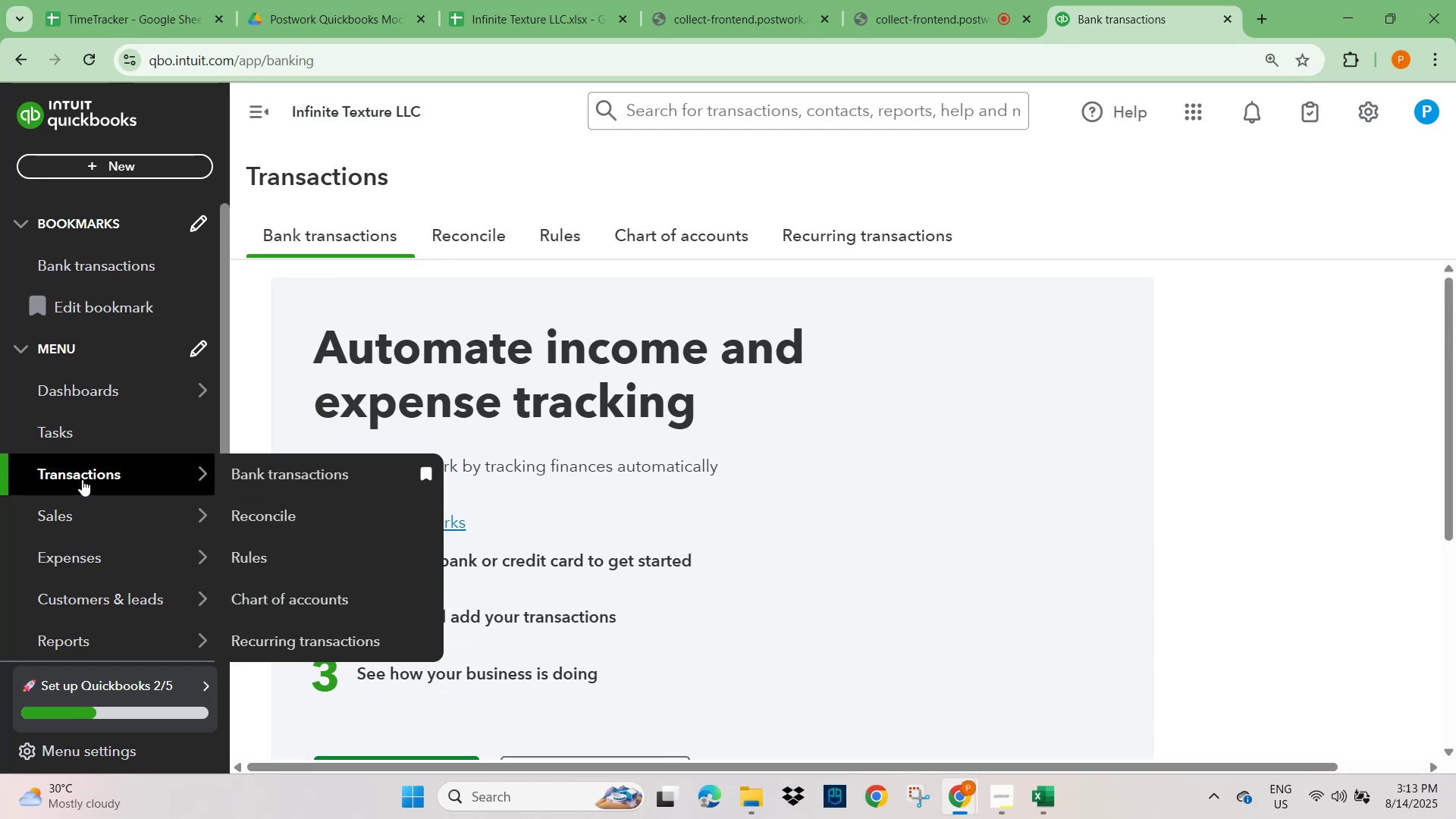 
left_click([83, 475])
 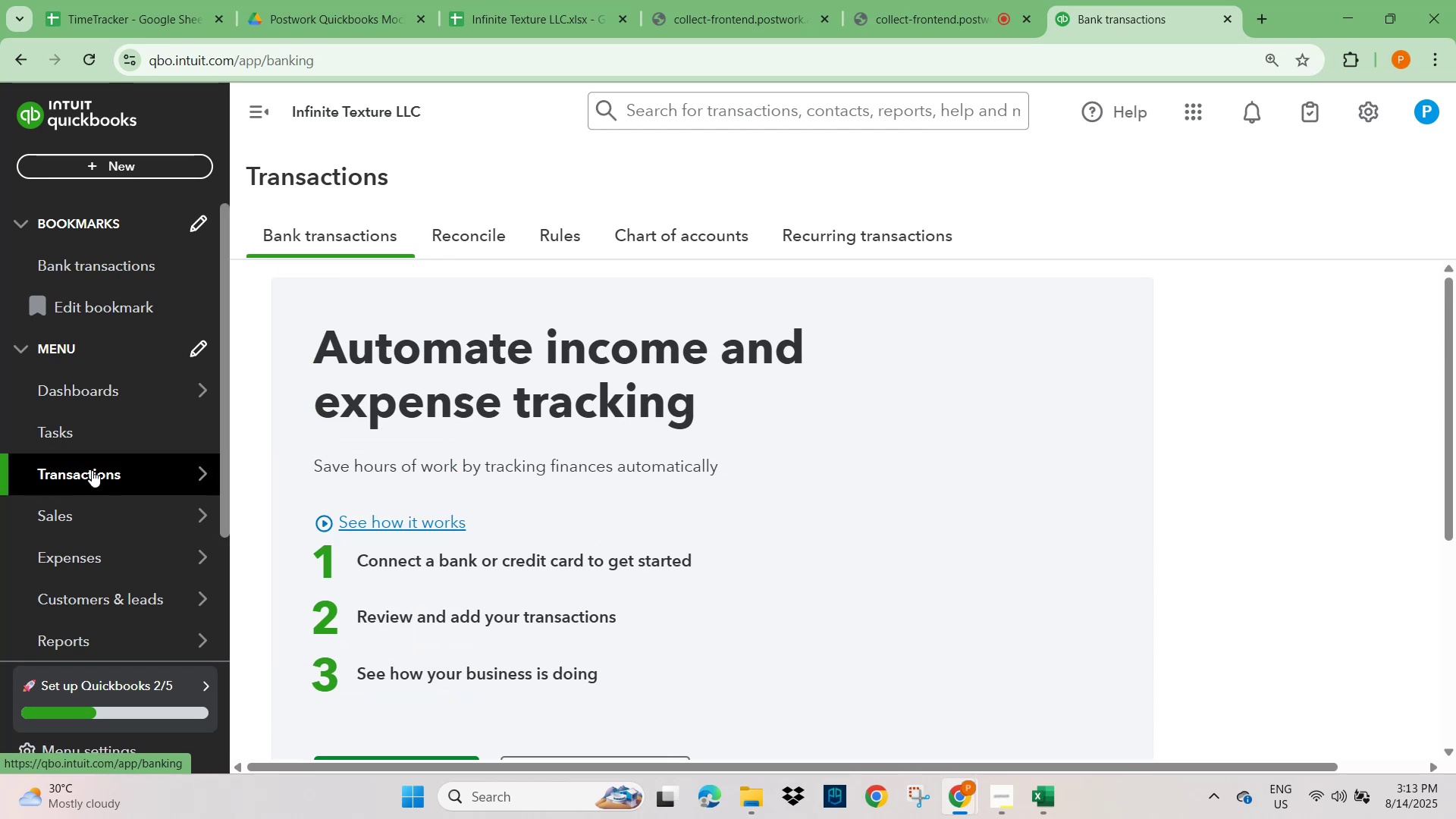 
mouse_move([183, 487])
 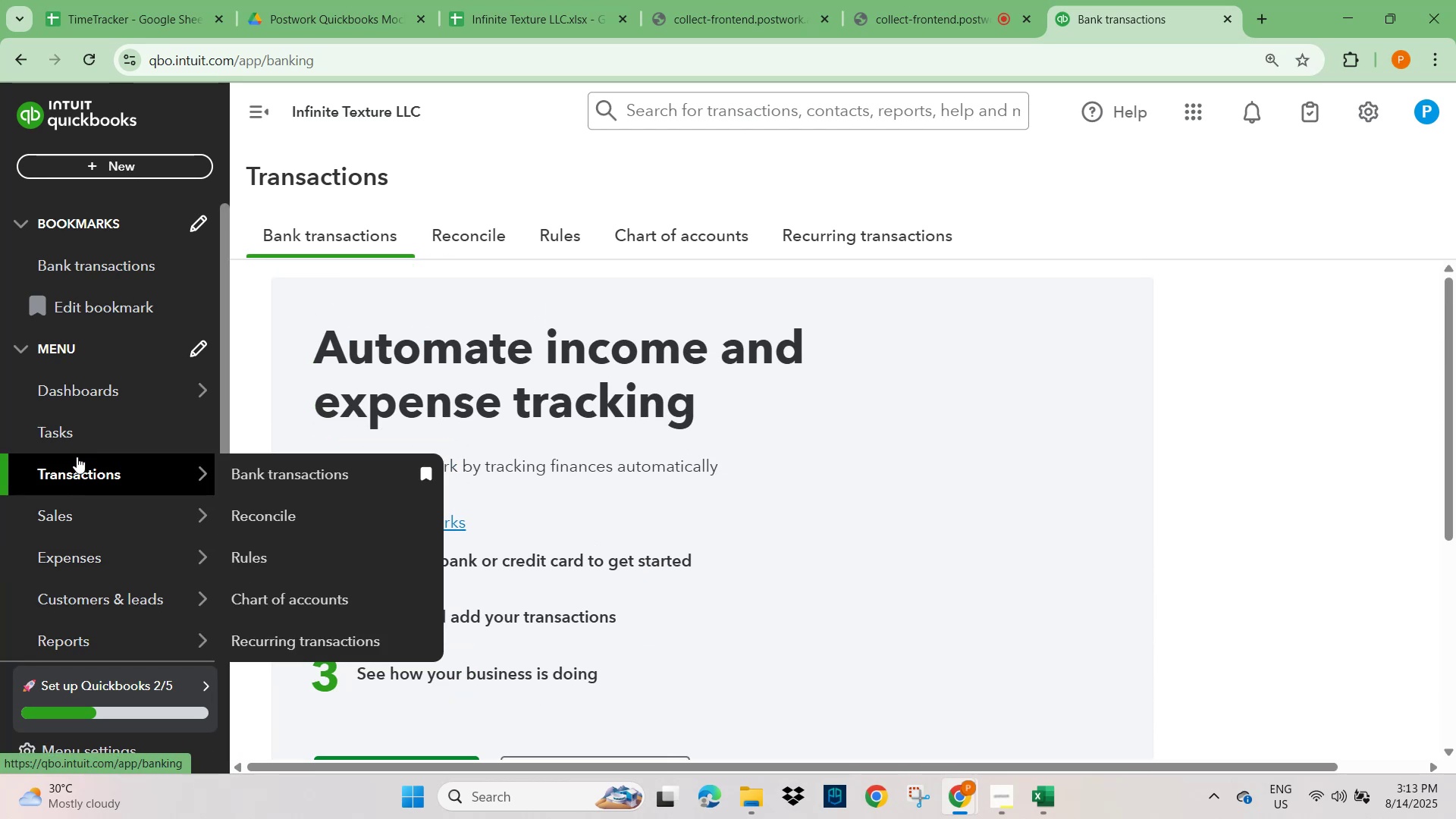 
scroll: coordinate [854, 482], scroll_direction: down, amount: 4.0
 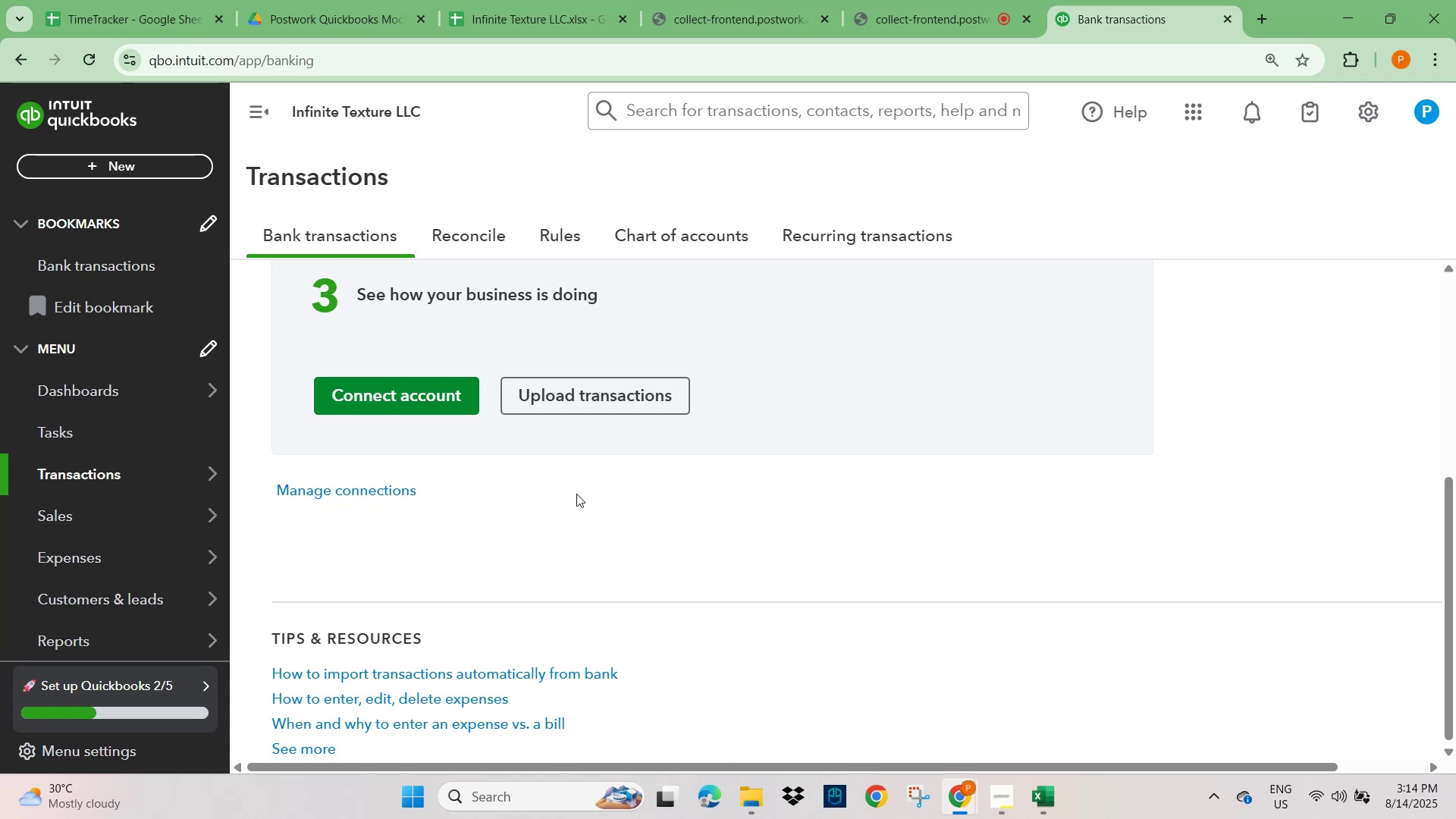 
left_click([588, 404])
 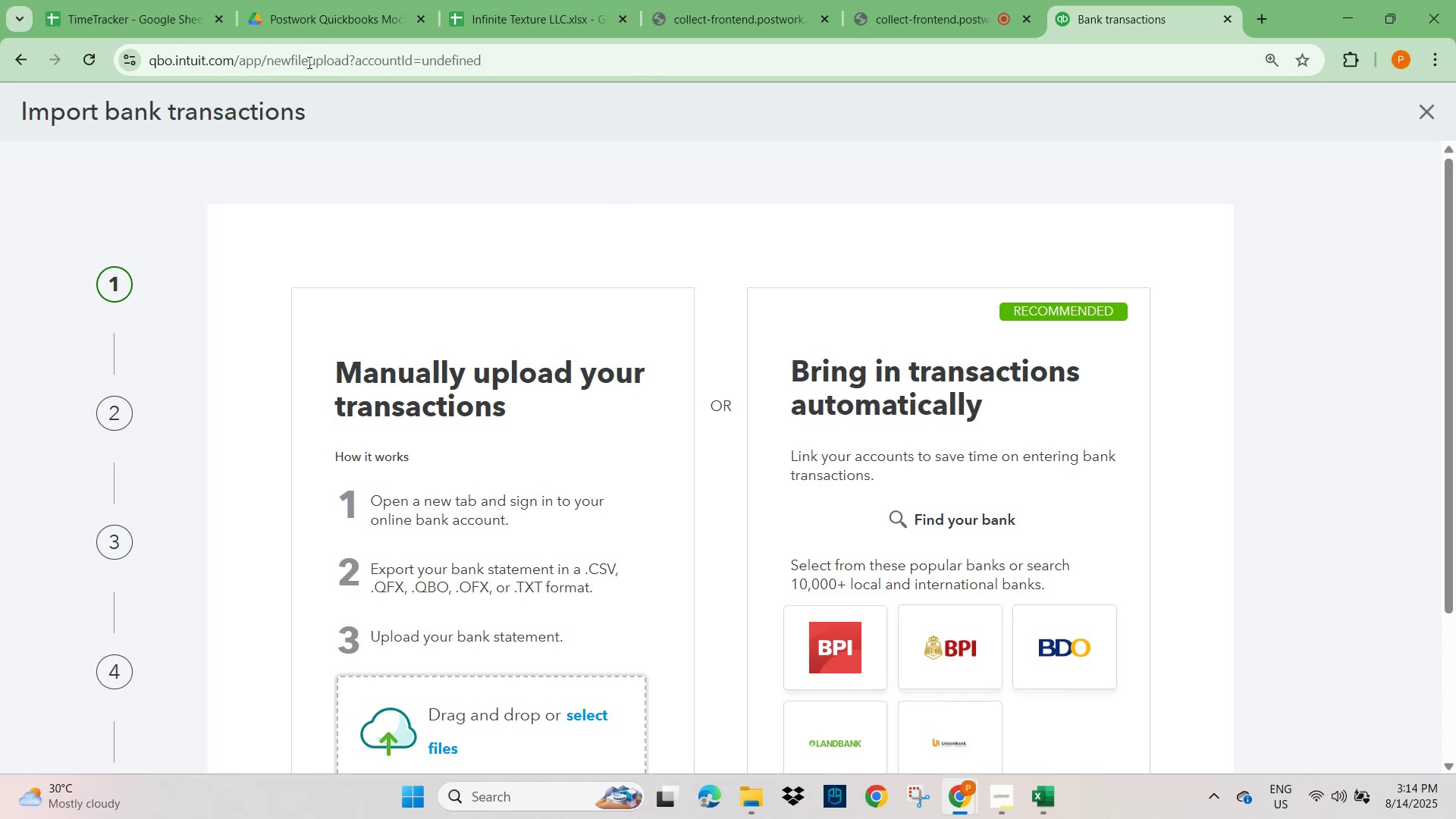 
mouse_move([36, 44])
 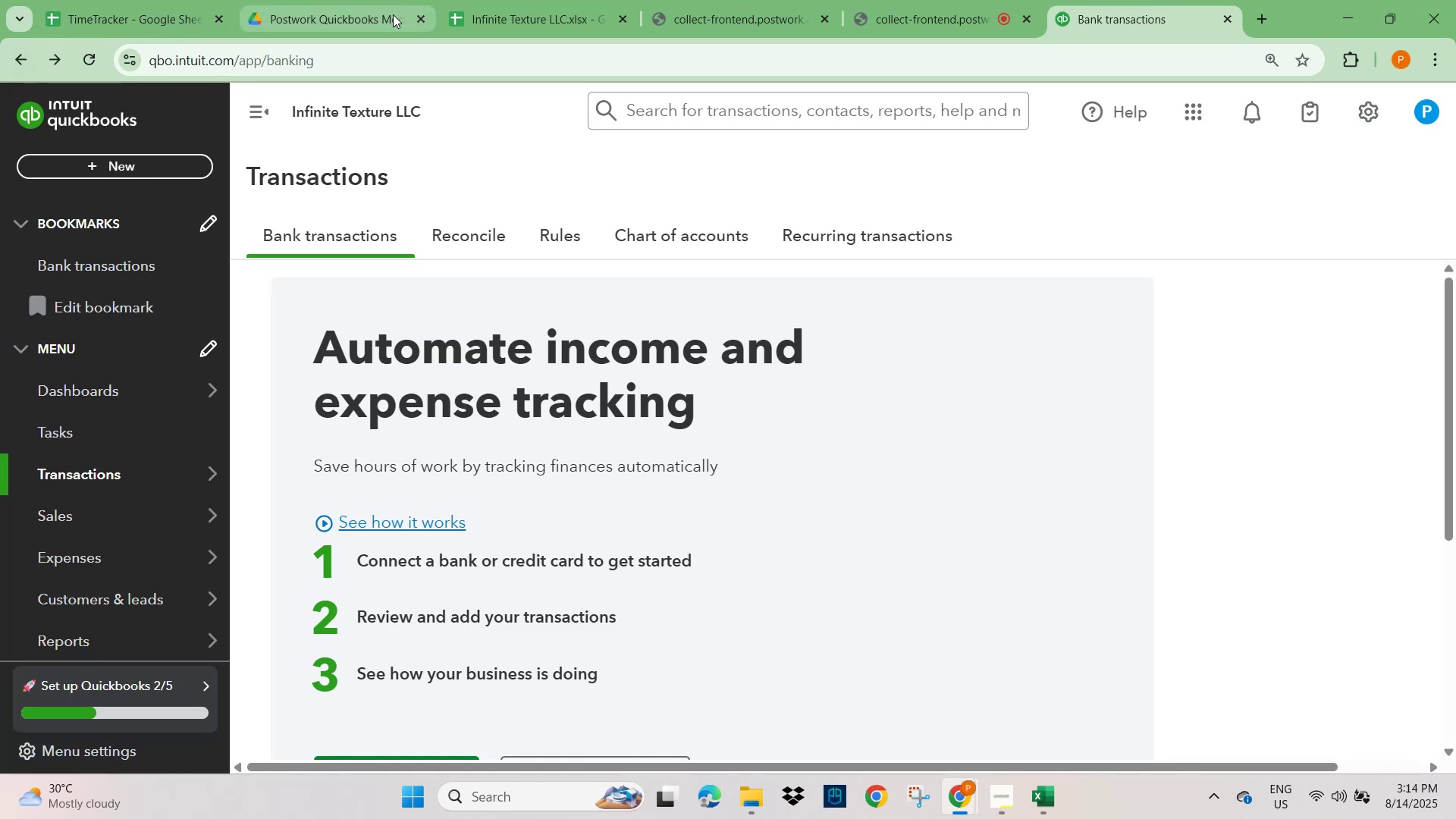 
left_click([373, 11])
 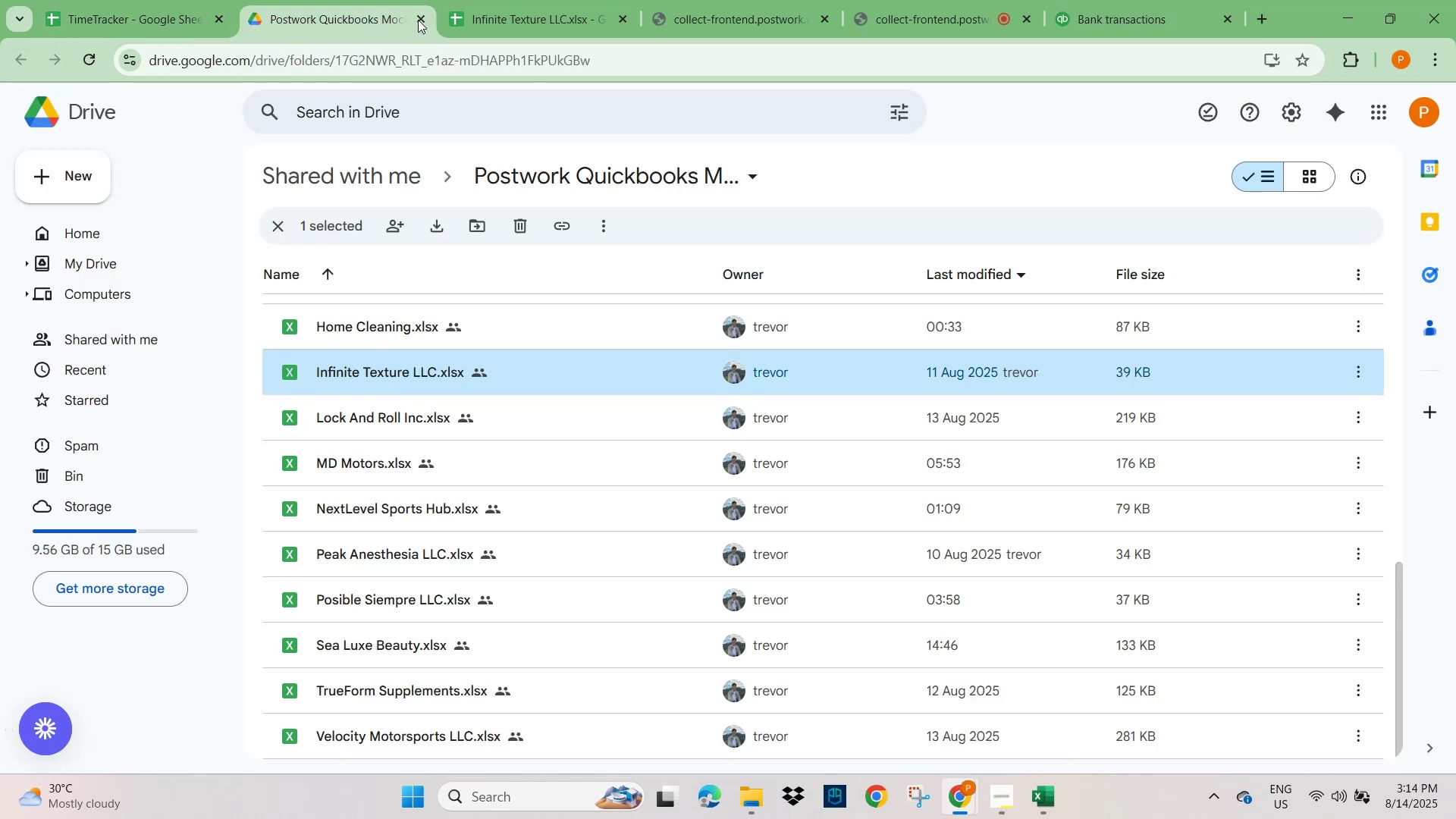 
left_click([511, 14])
 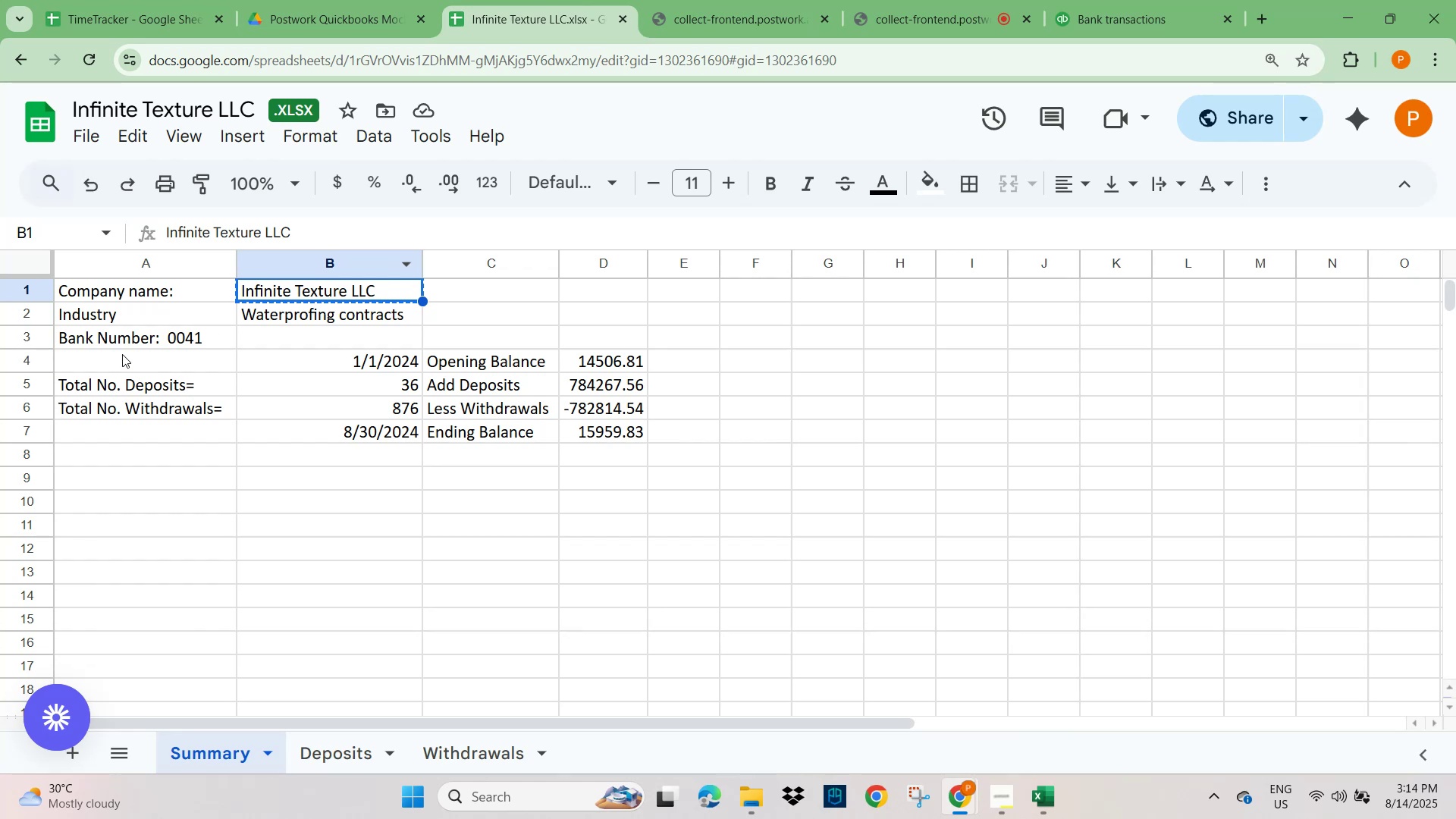 
left_click([127, 345])
 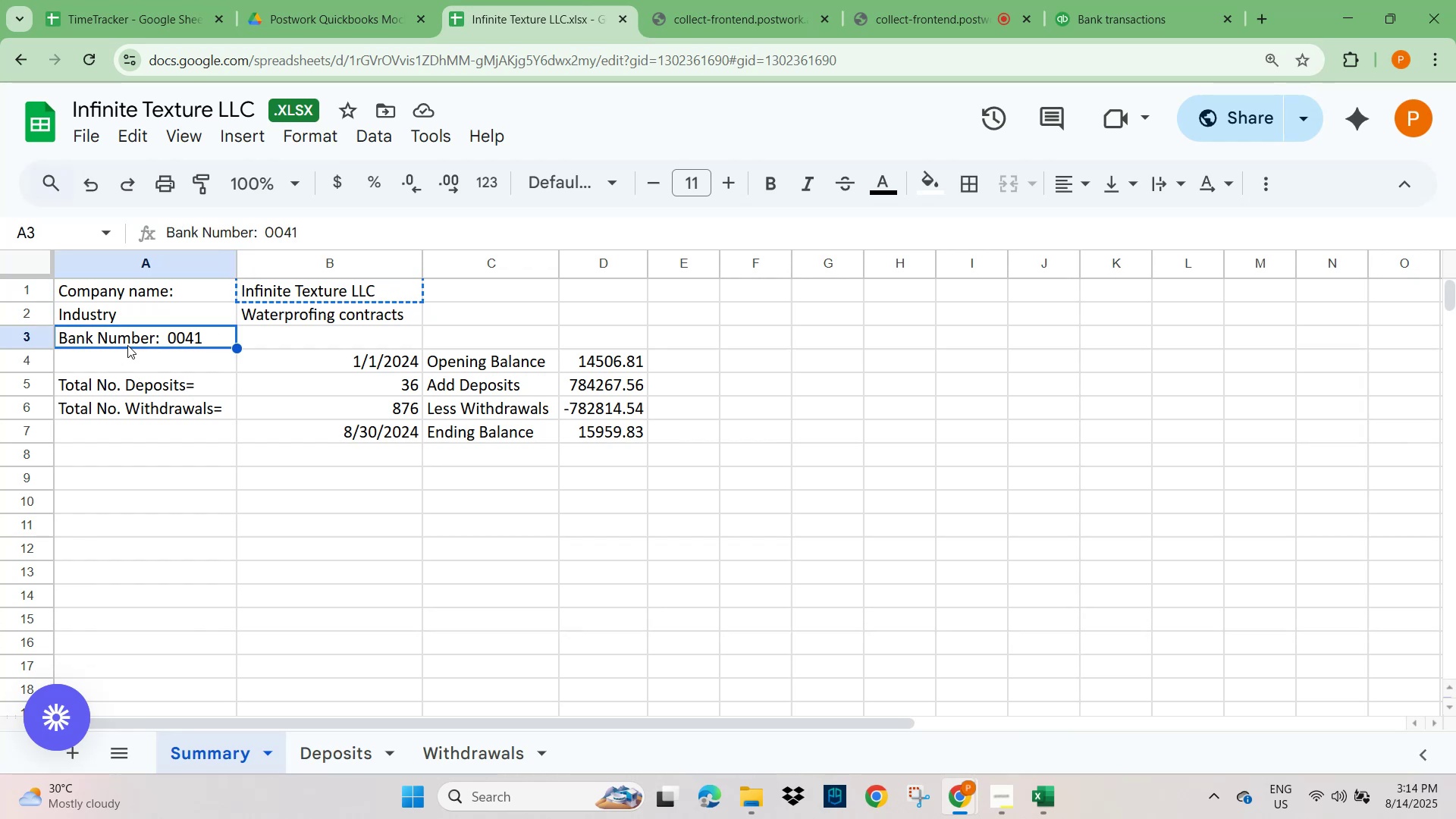 
key(Control+C)
 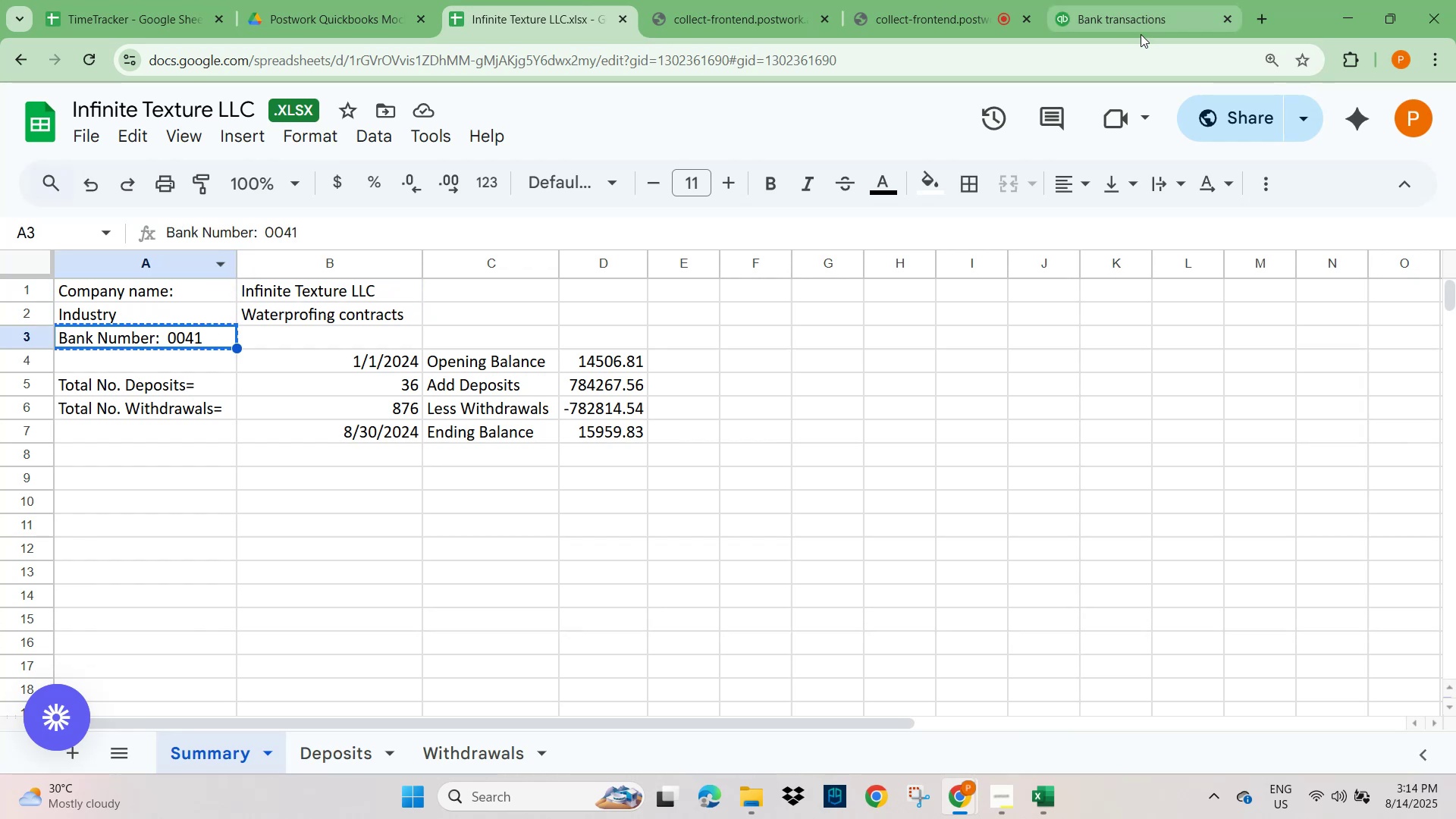 
left_click([1138, 14])
 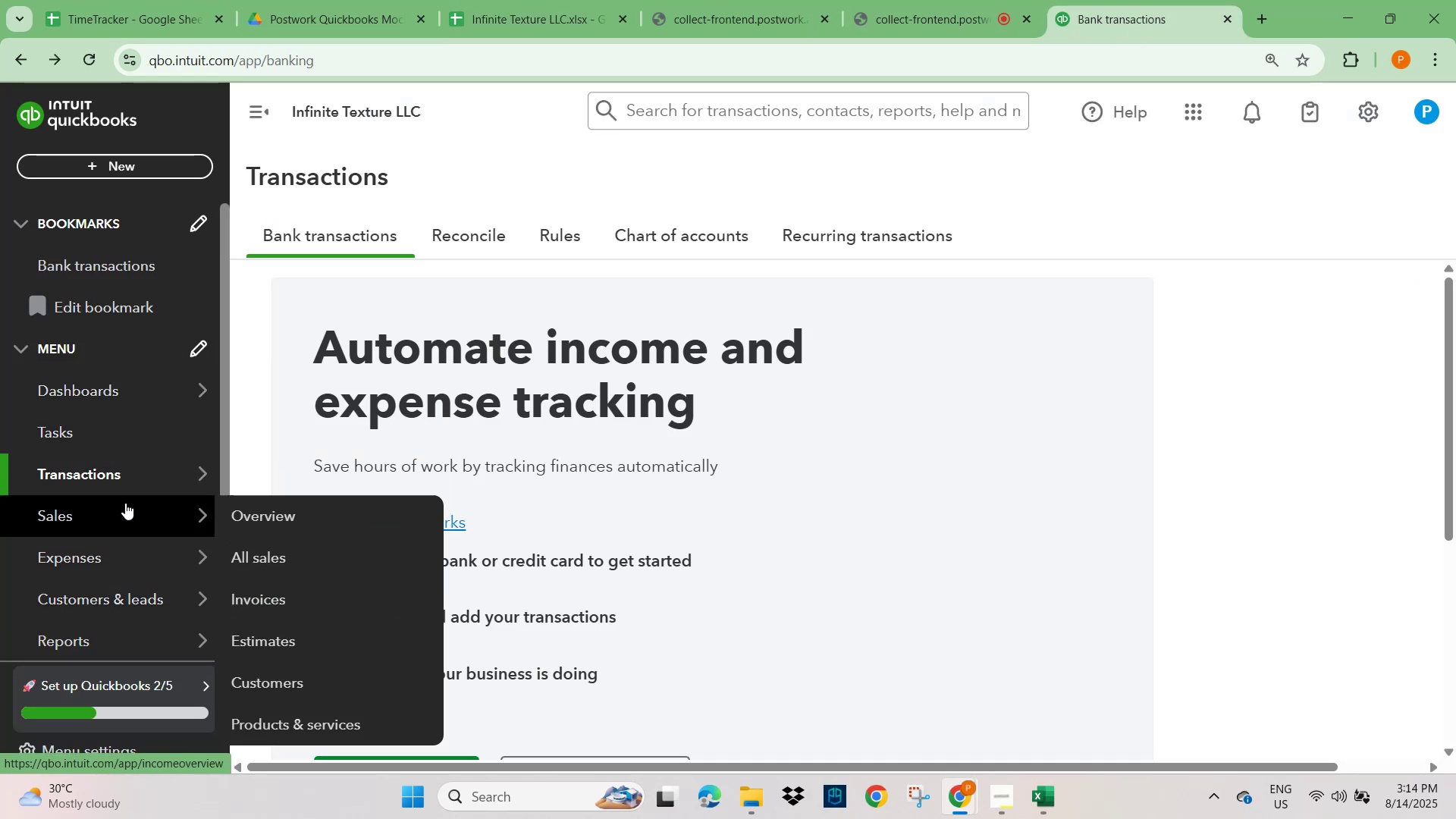 
wait(7.95)
 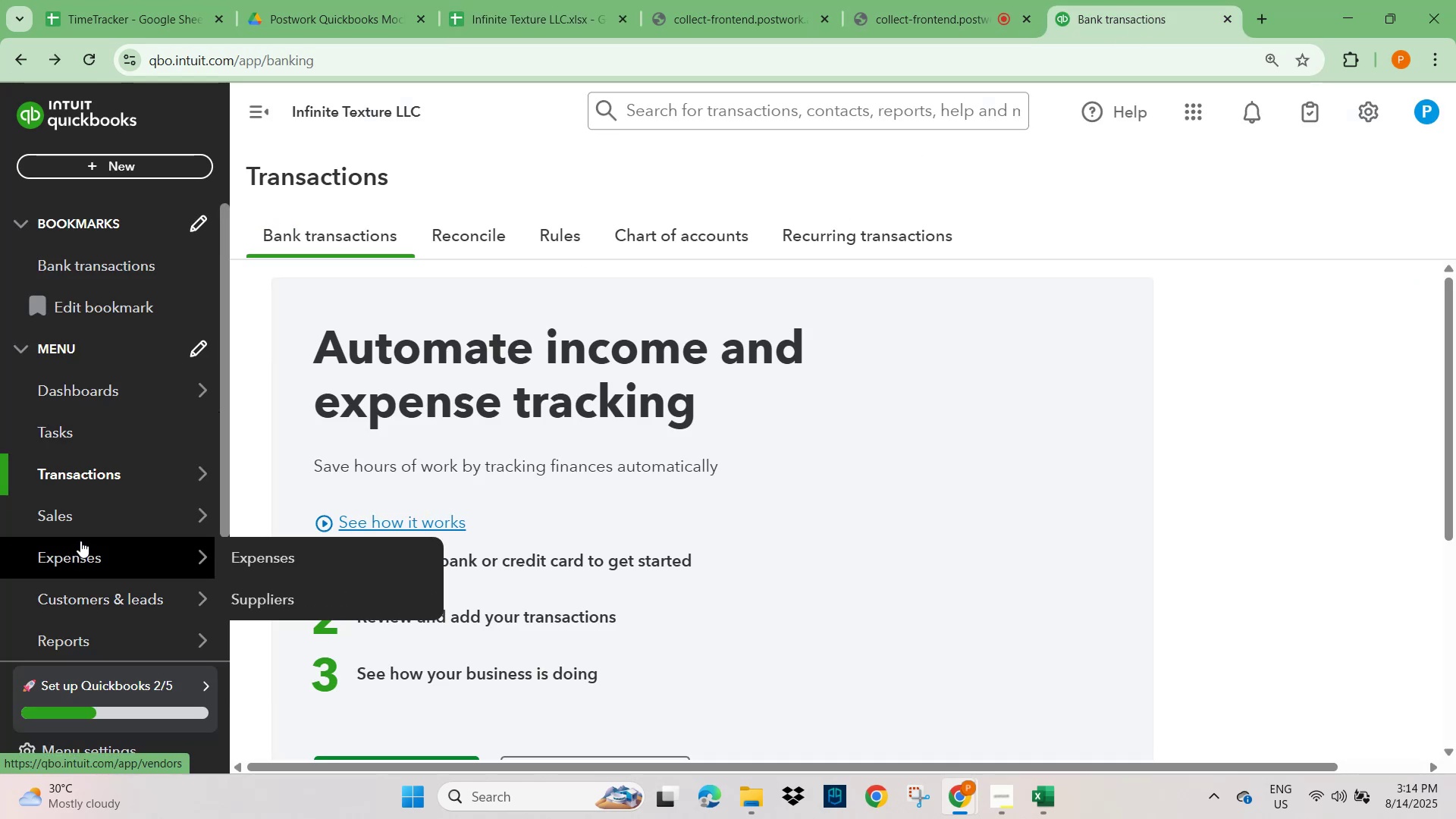 
left_click([340, 604])
 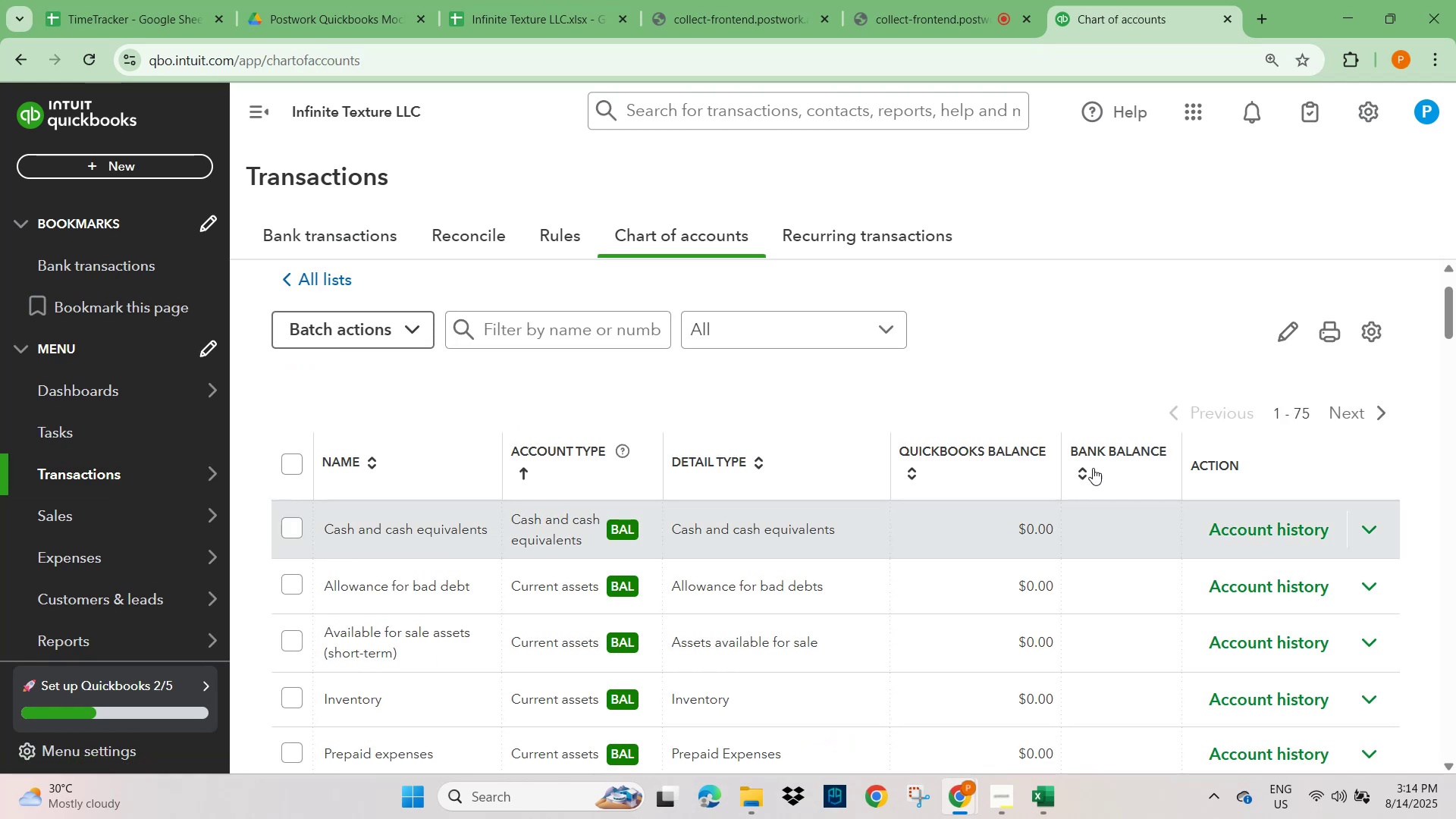 
scroll: coordinate [856, 522], scroll_direction: up, amount: 11.0
 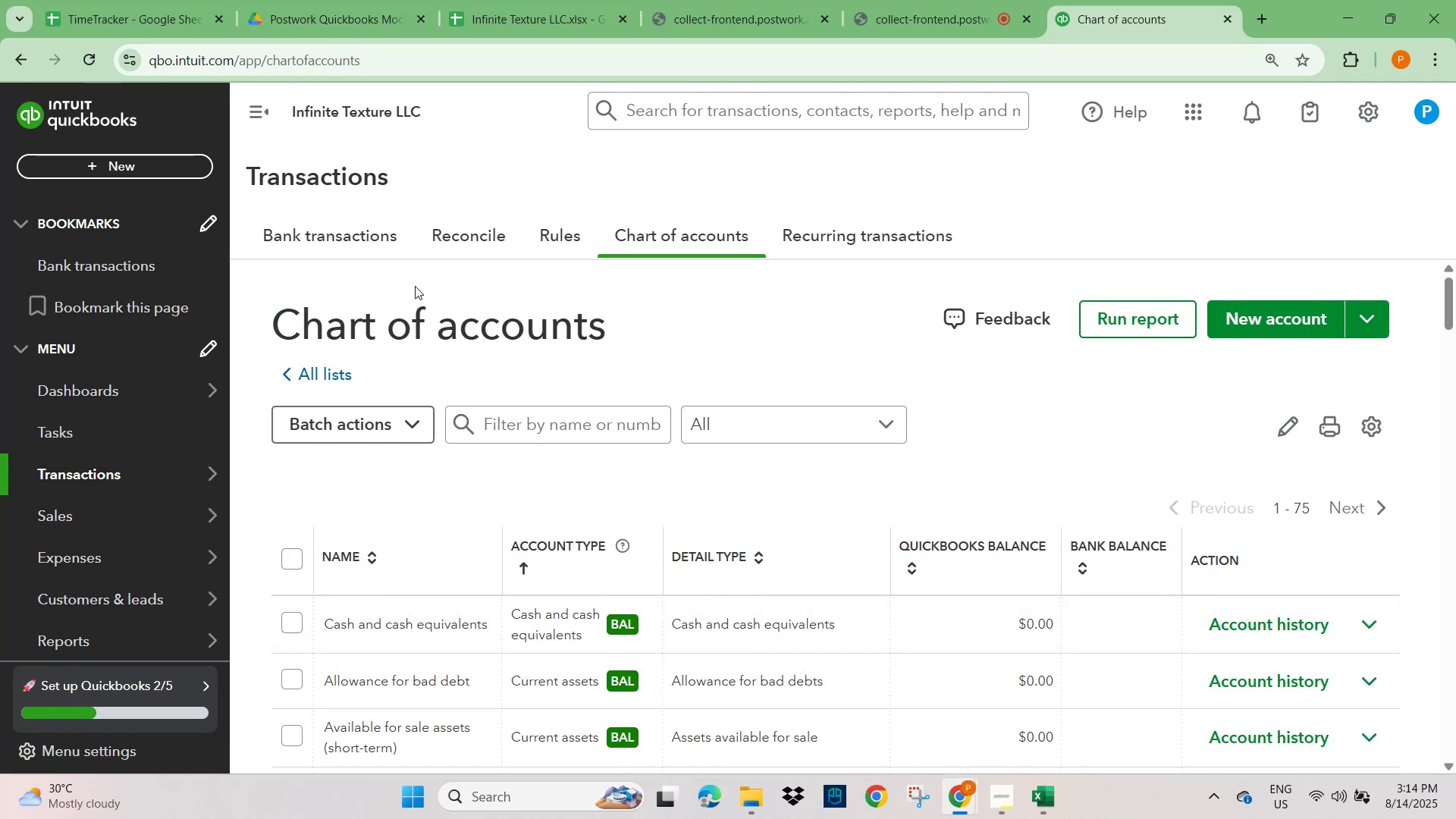 
left_click([342, 238])
 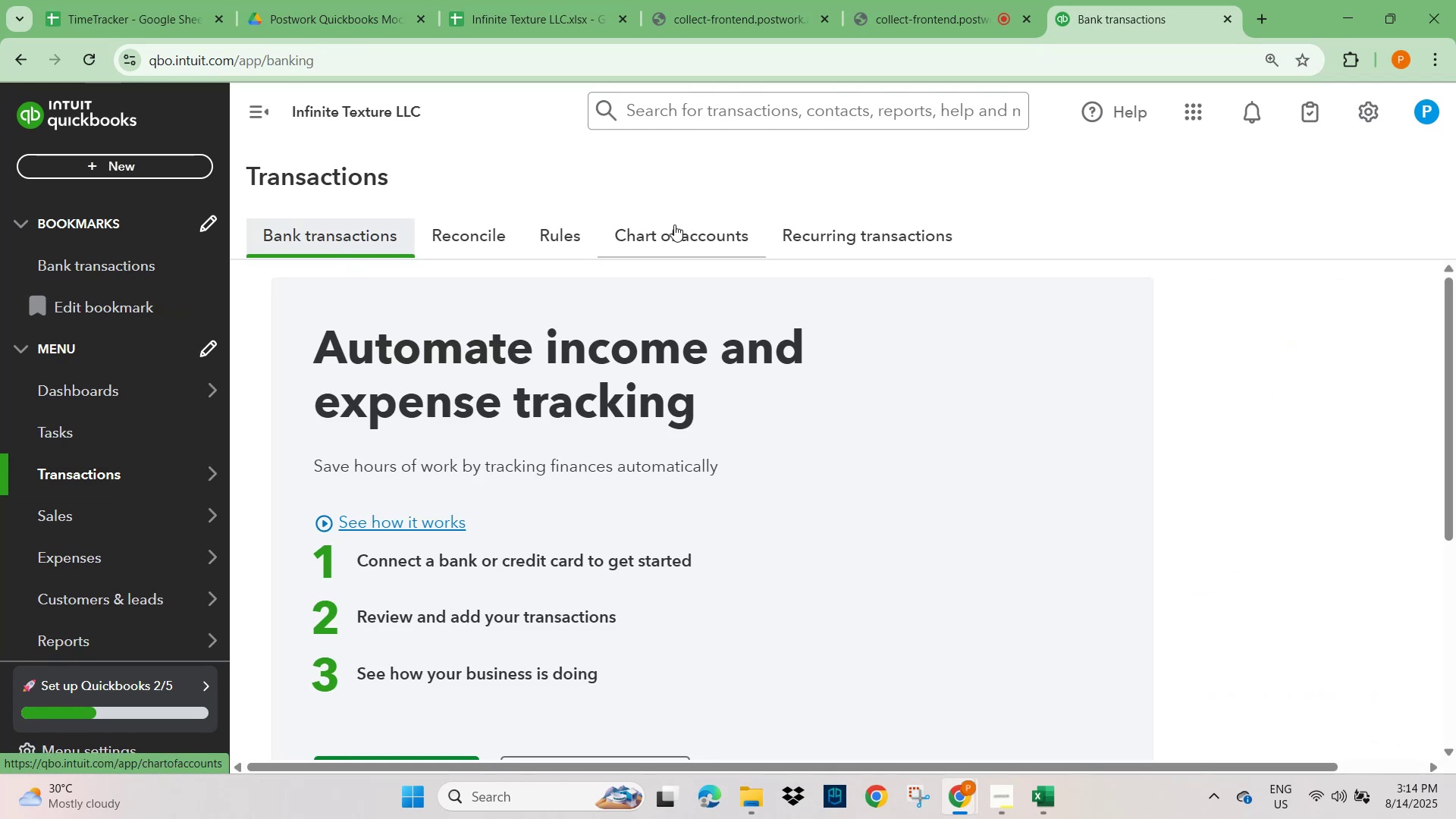 
left_click([740, 218])
 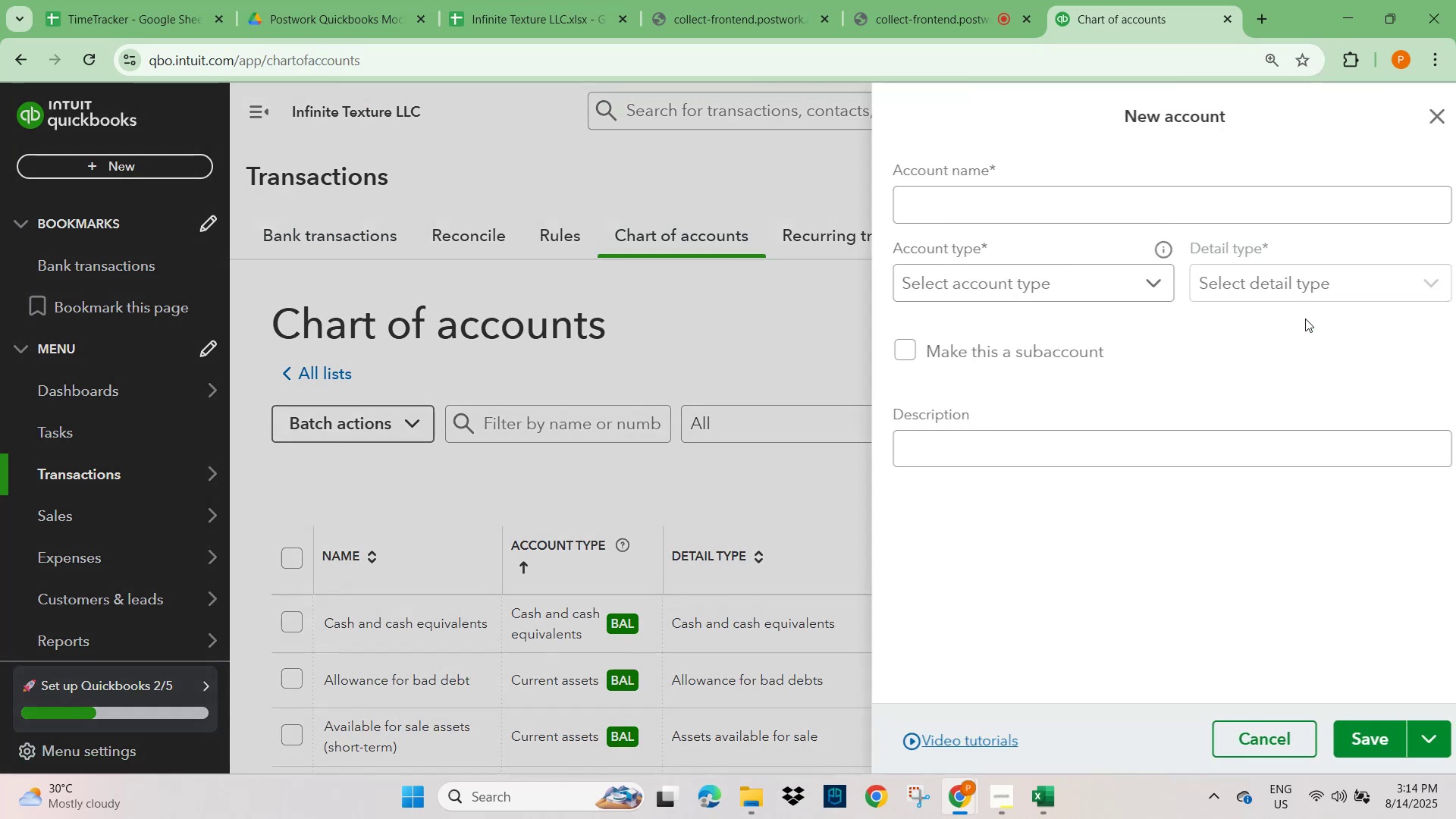 
left_click([1010, 208])
 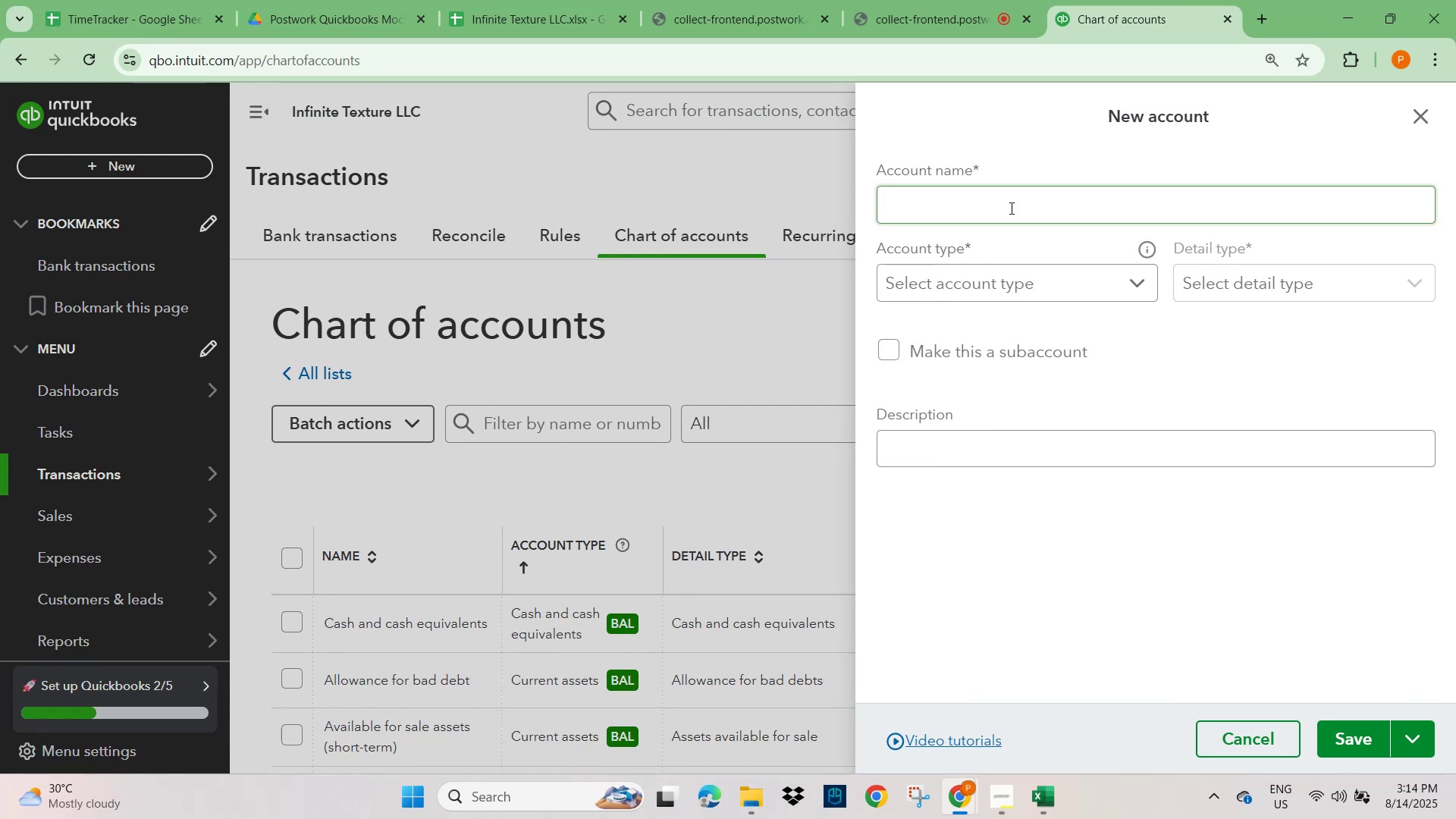 
key(Control+V)
 